 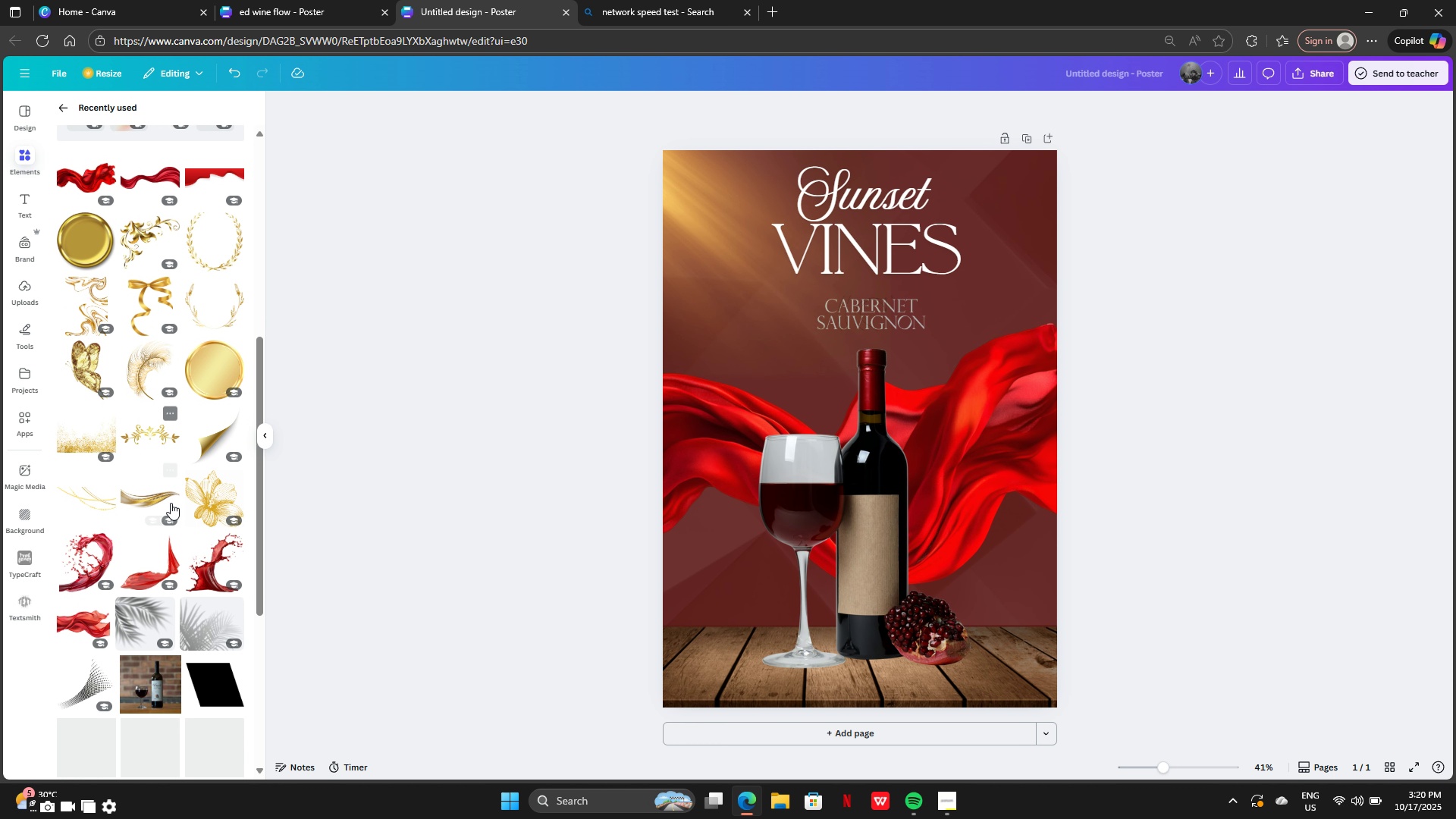 
mouse_move([213, 431])
 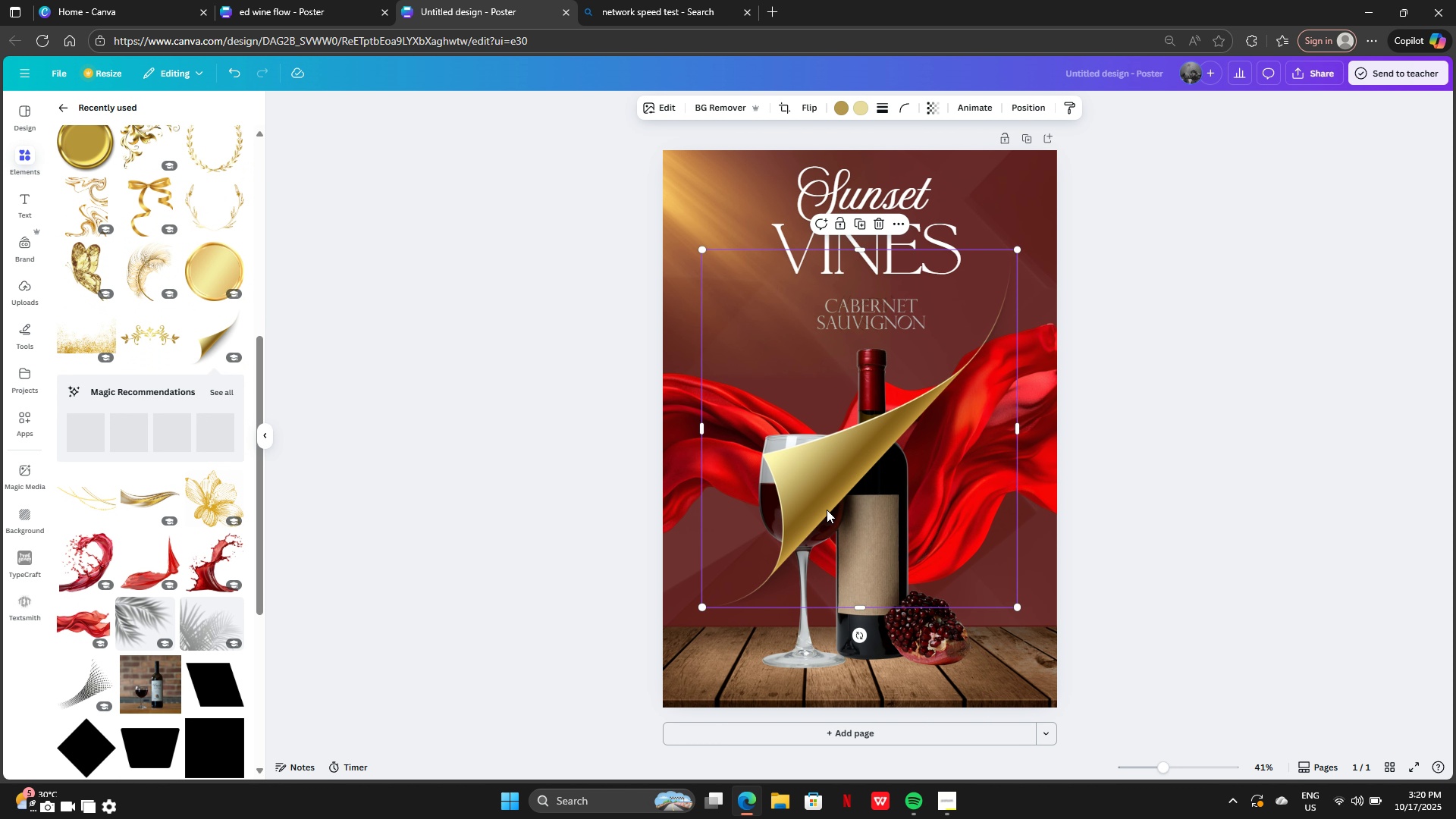 
left_click_drag(start_coordinate=[827, 510], to_coordinate=[953, 654])
 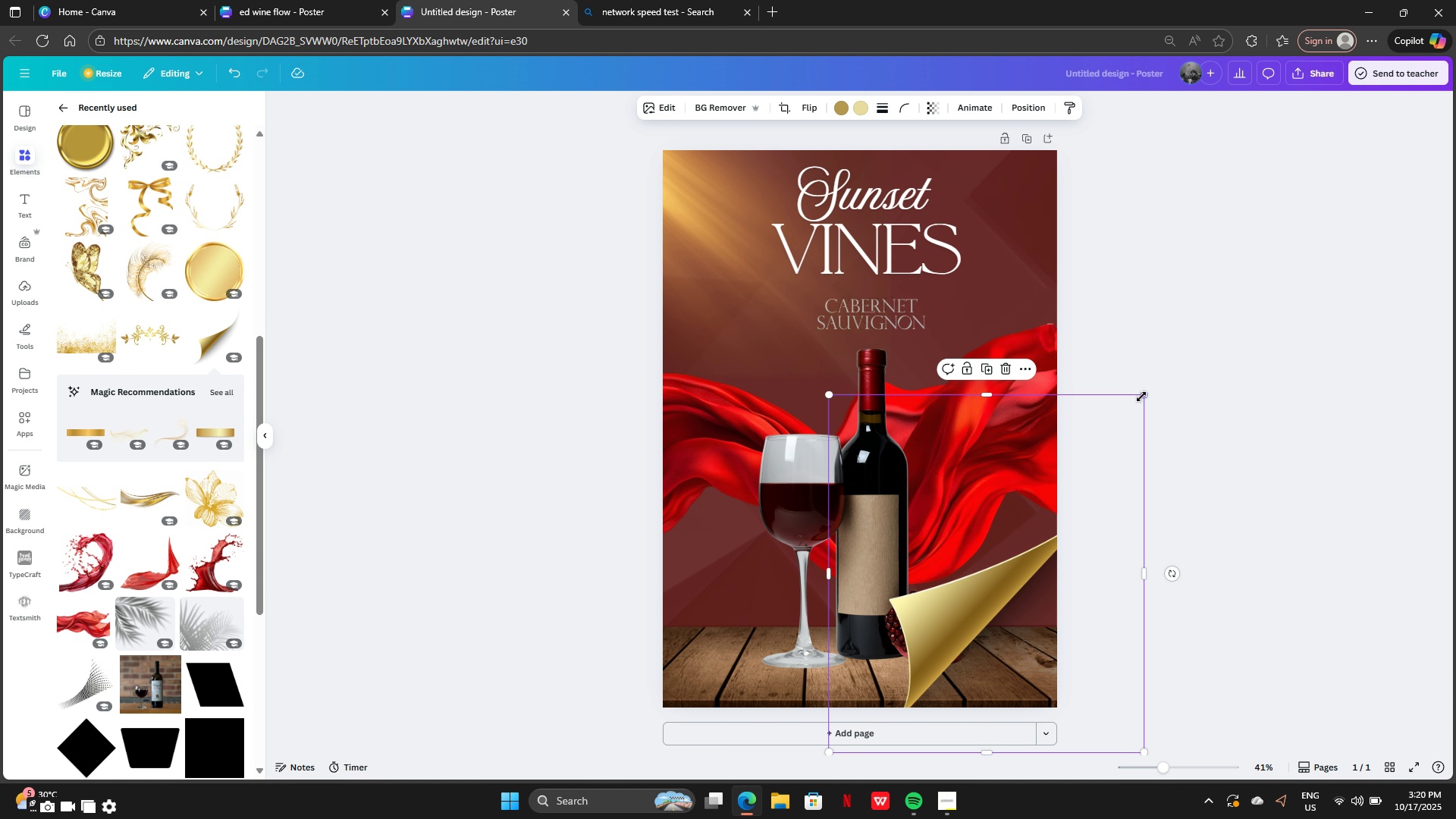 
left_click_drag(start_coordinate=[1141, 397], to_coordinate=[965, 603])
 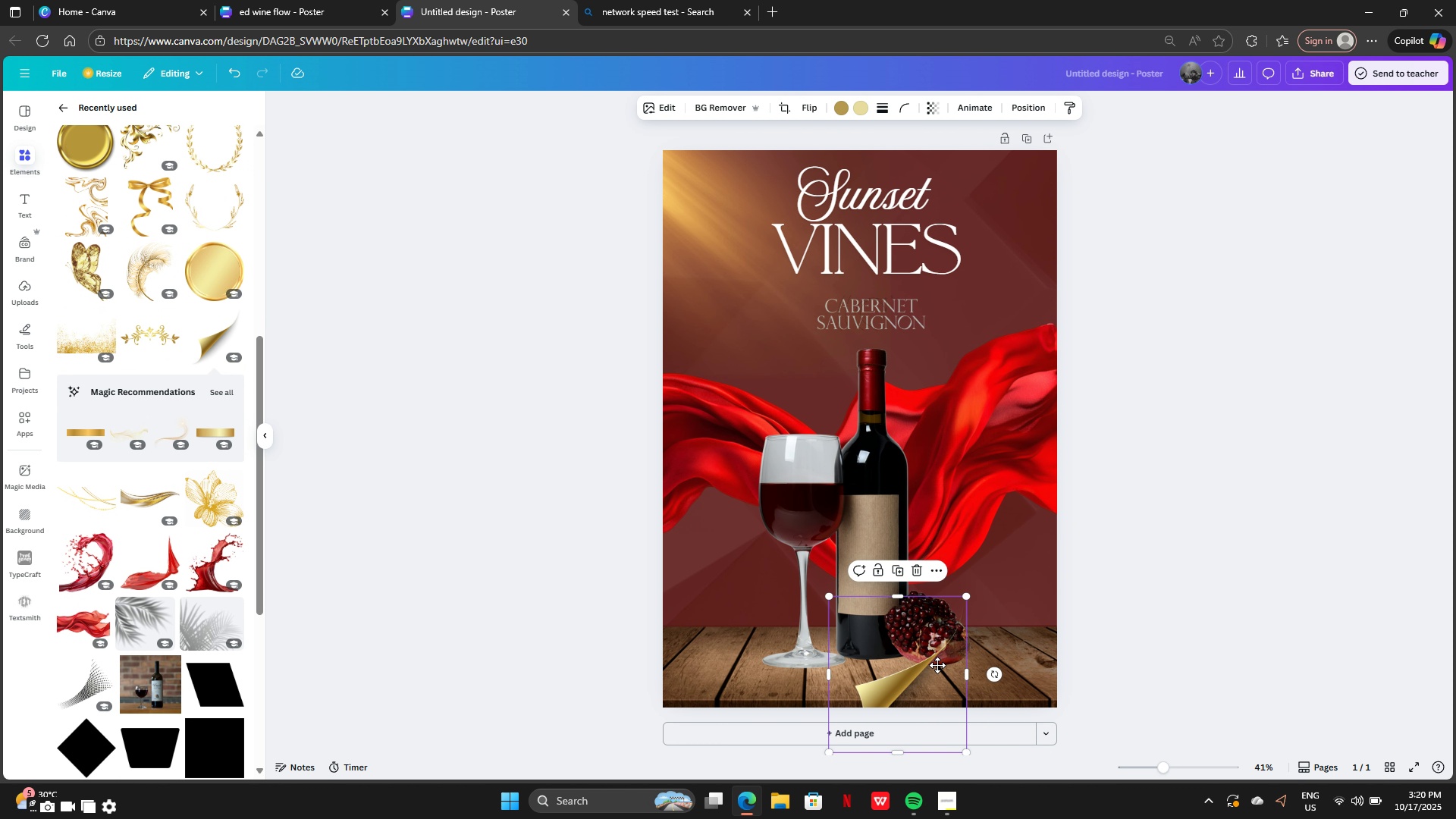 
left_click_drag(start_coordinate=[910, 675], to_coordinate=[1007, 633])
 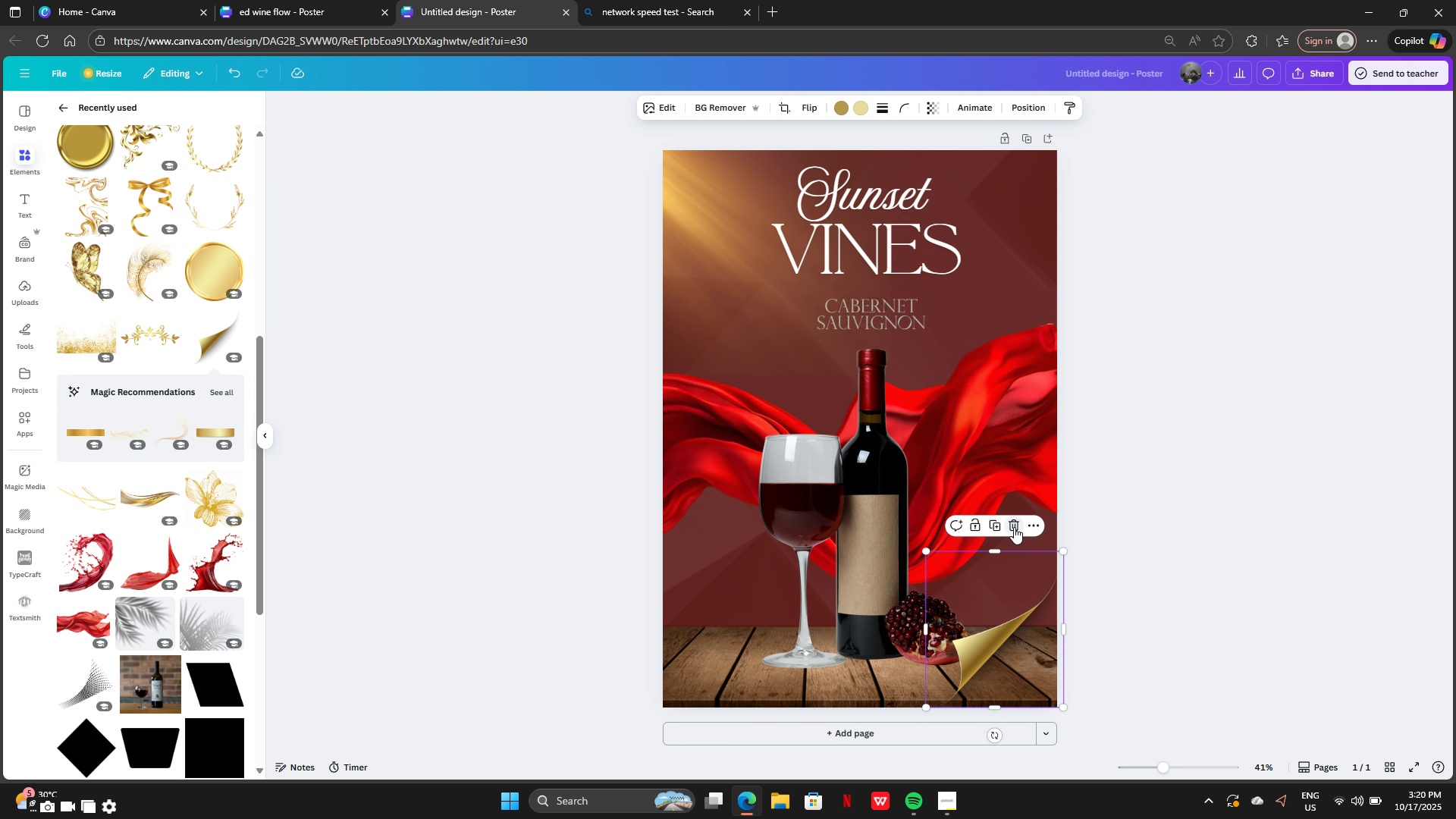 
left_click([1014, 527])
 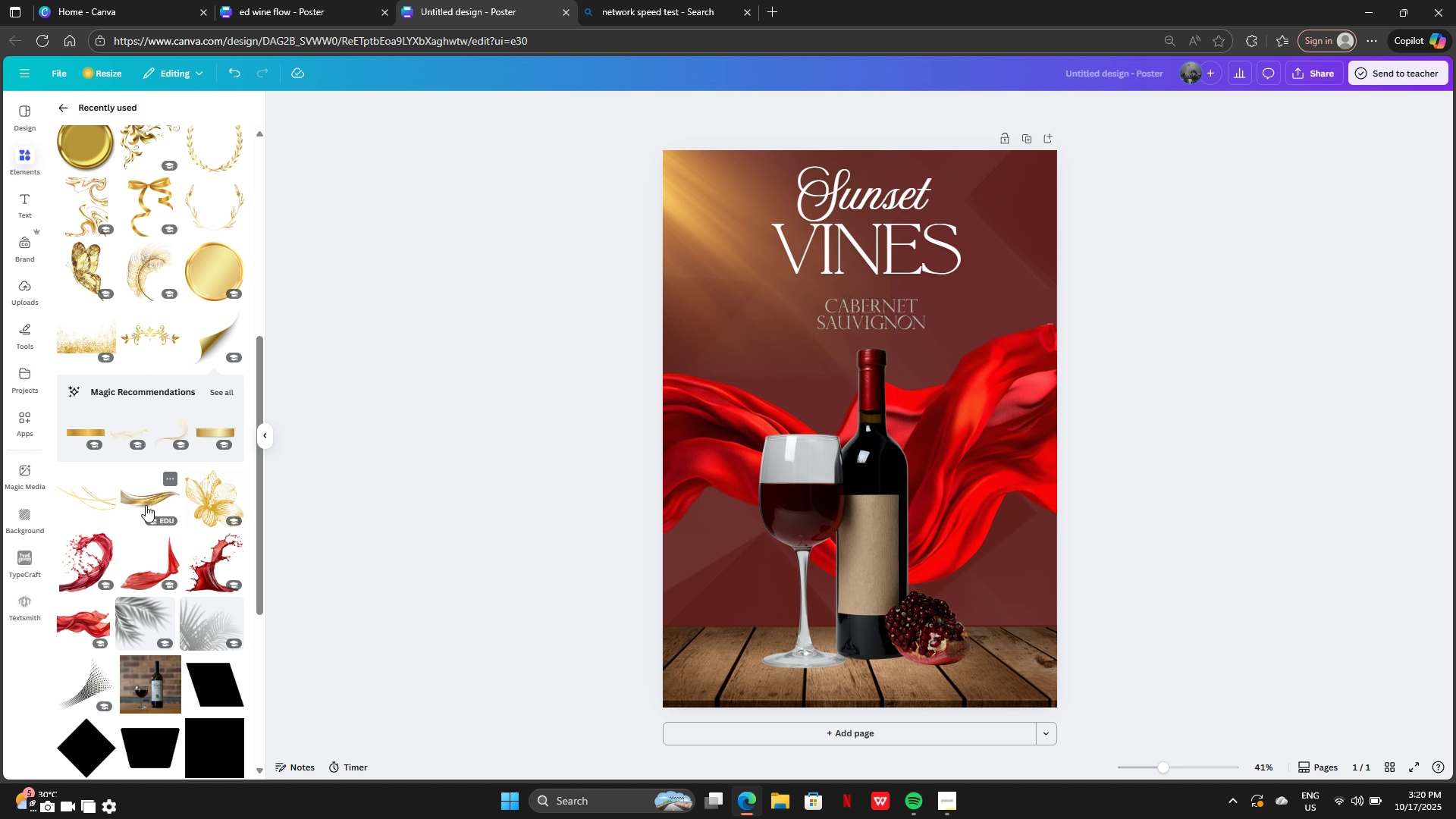 
scroll: coordinate [187, 467], scroll_direction: down, amount: 2.0
 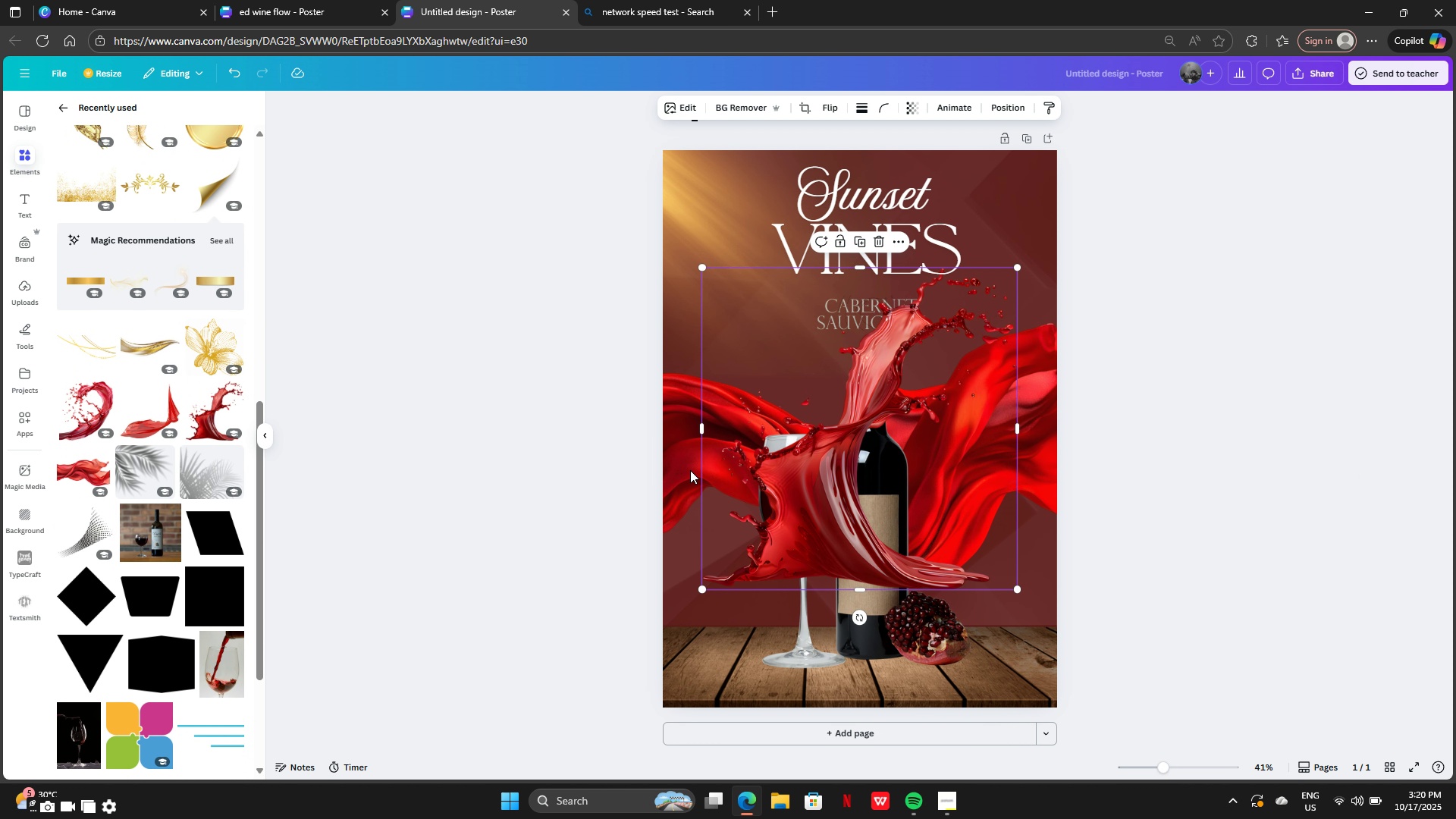 
left_click_drag(start_coordinate=[793, 464], to_coordinate=[1008, 595])
 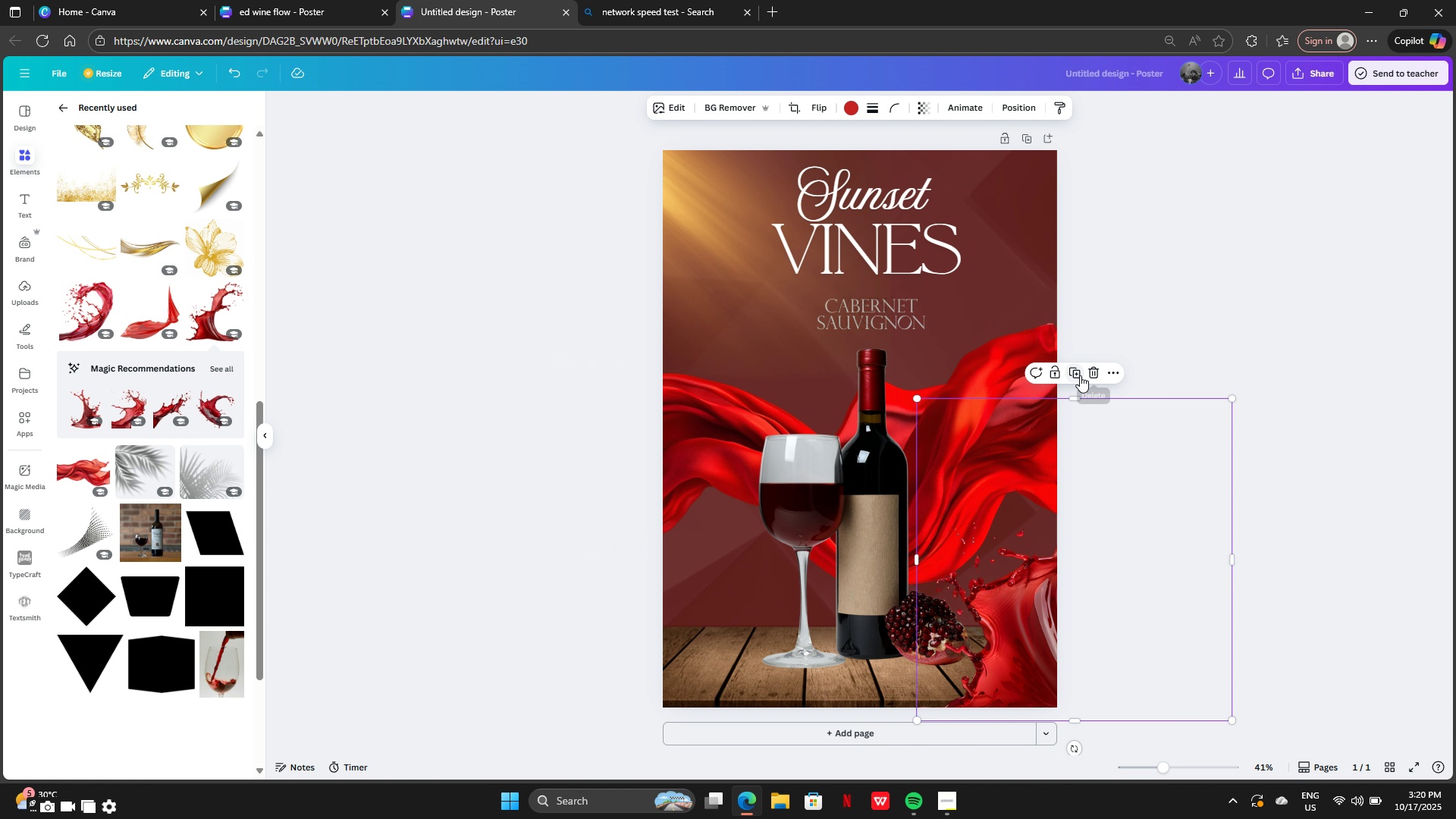 
left_click([1080, 376])
 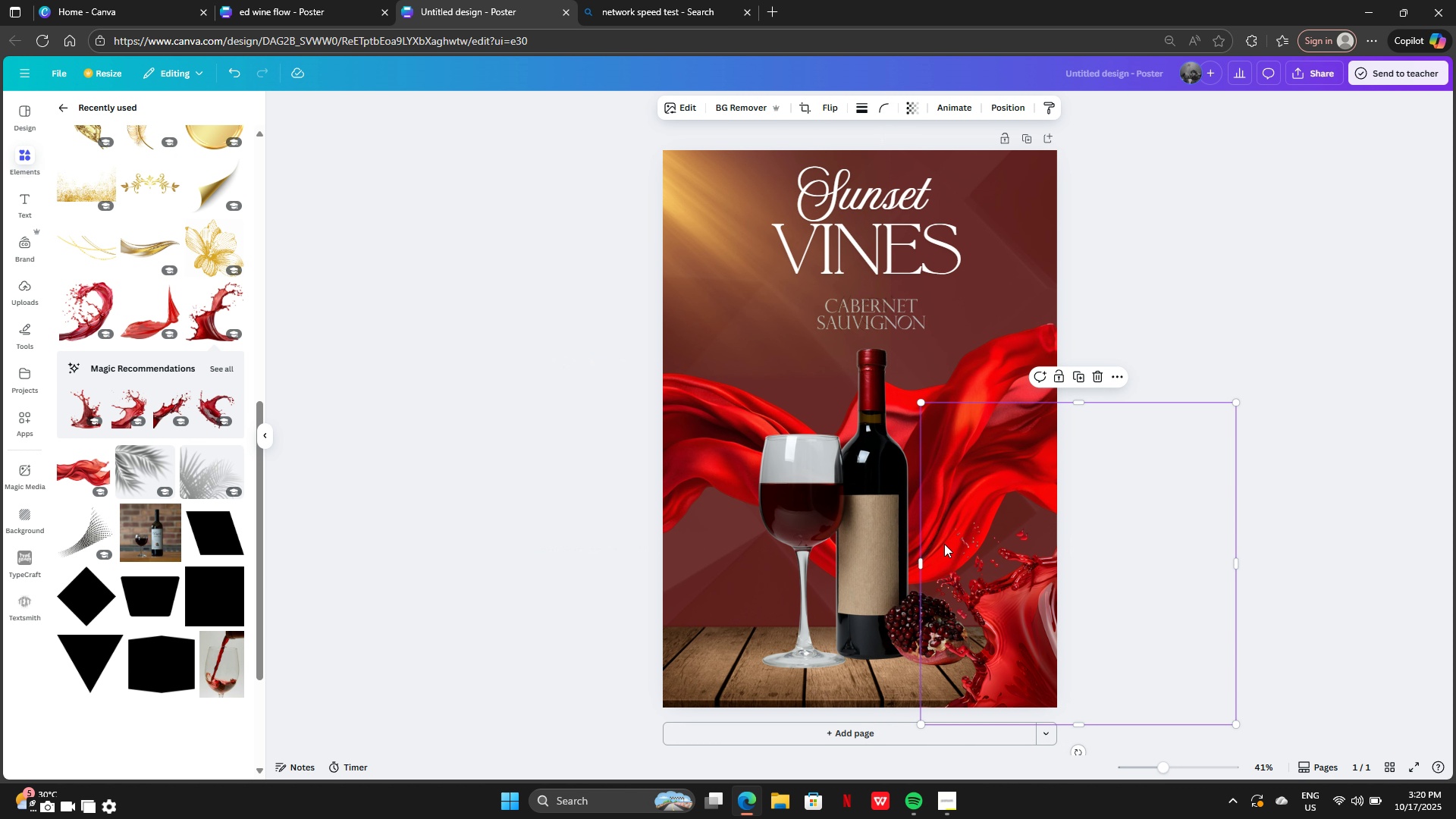 
left_click_drag(start_coordinate=[986, 535], to_coordinate=[633, 544])
 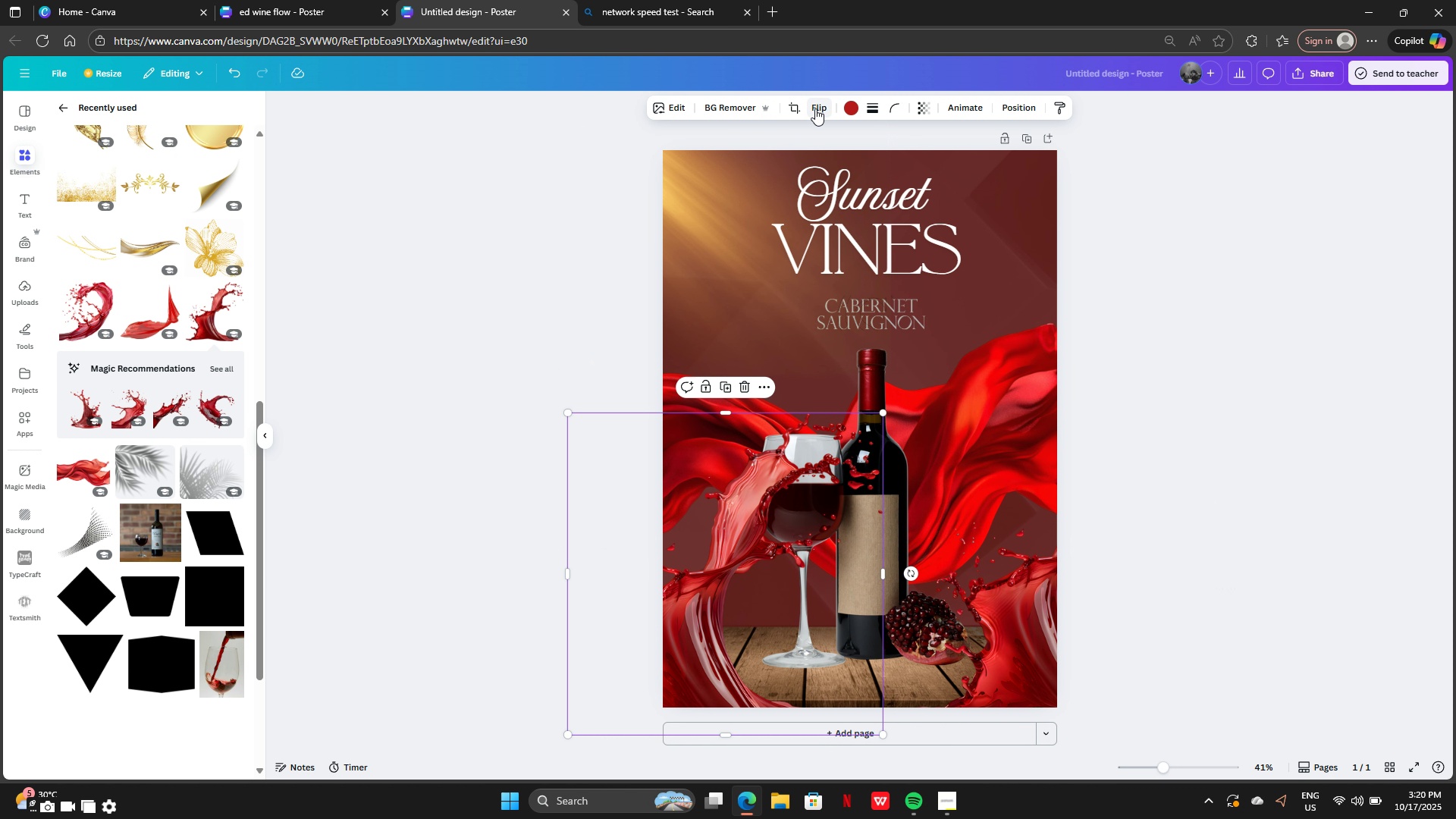 
left_click([815, 108])
 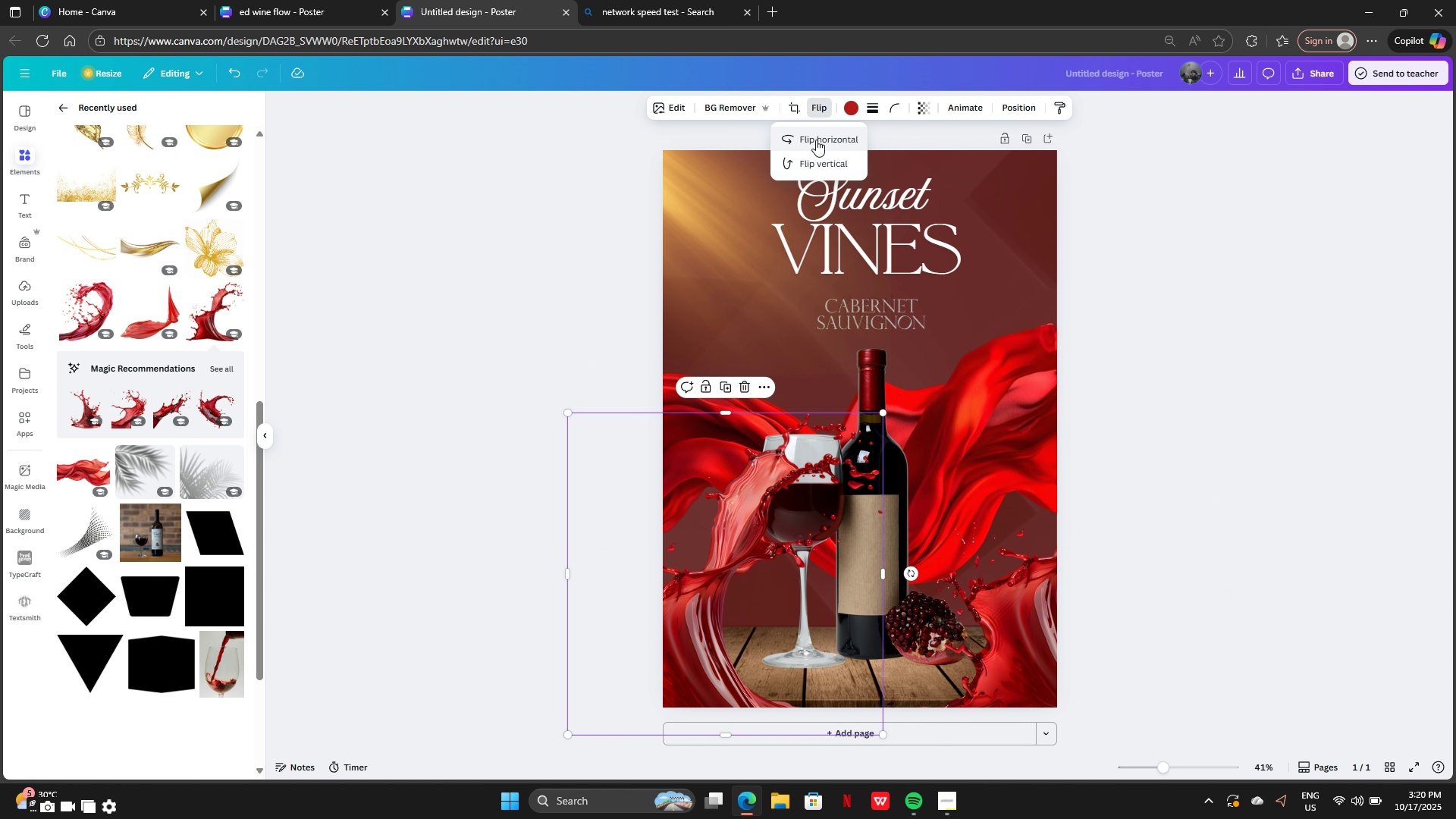 
left_click([816, 140])
 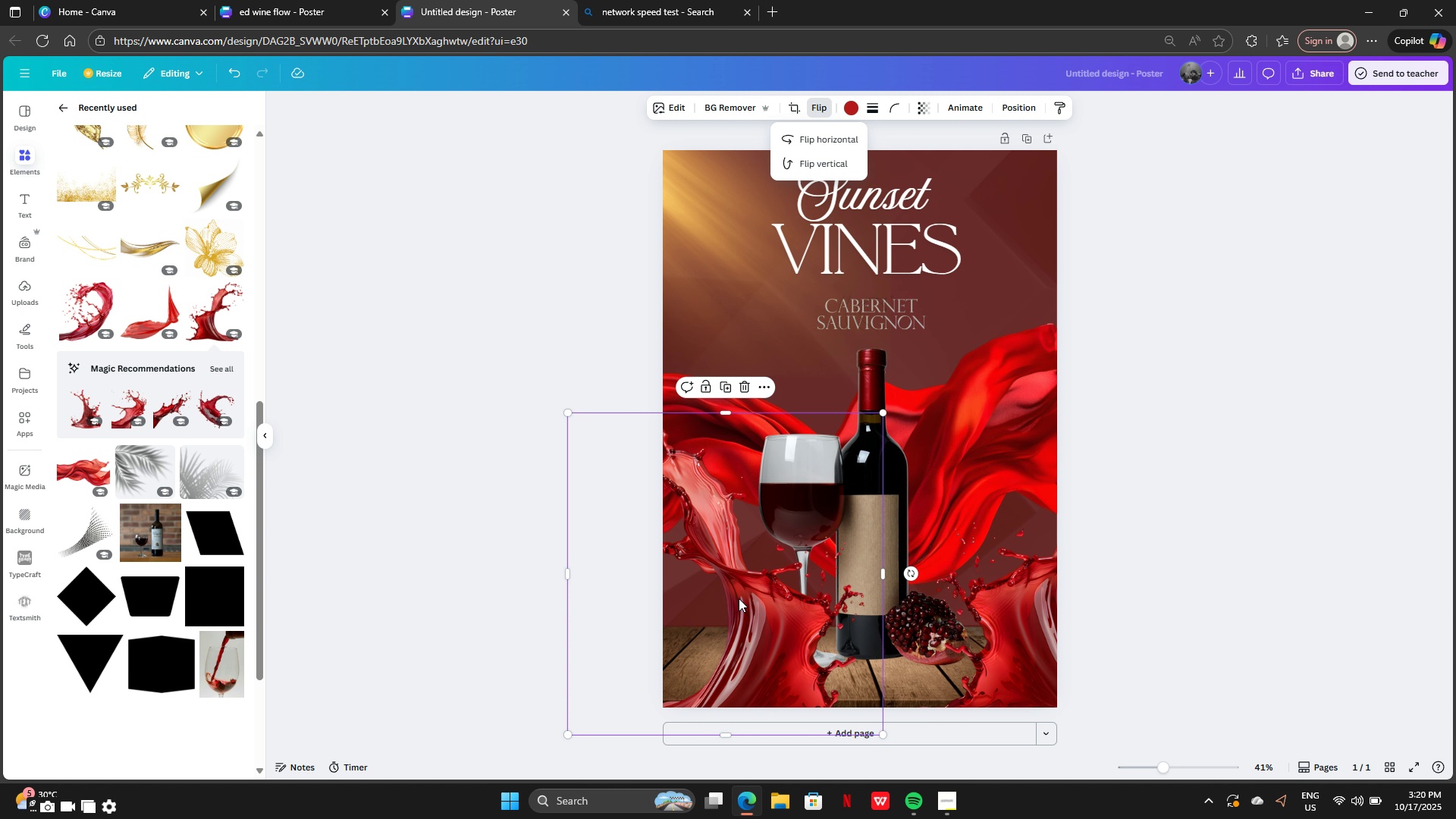 
left_click_drag(start_coordinate=[739, 598], to_coordinate=[651, 591])
 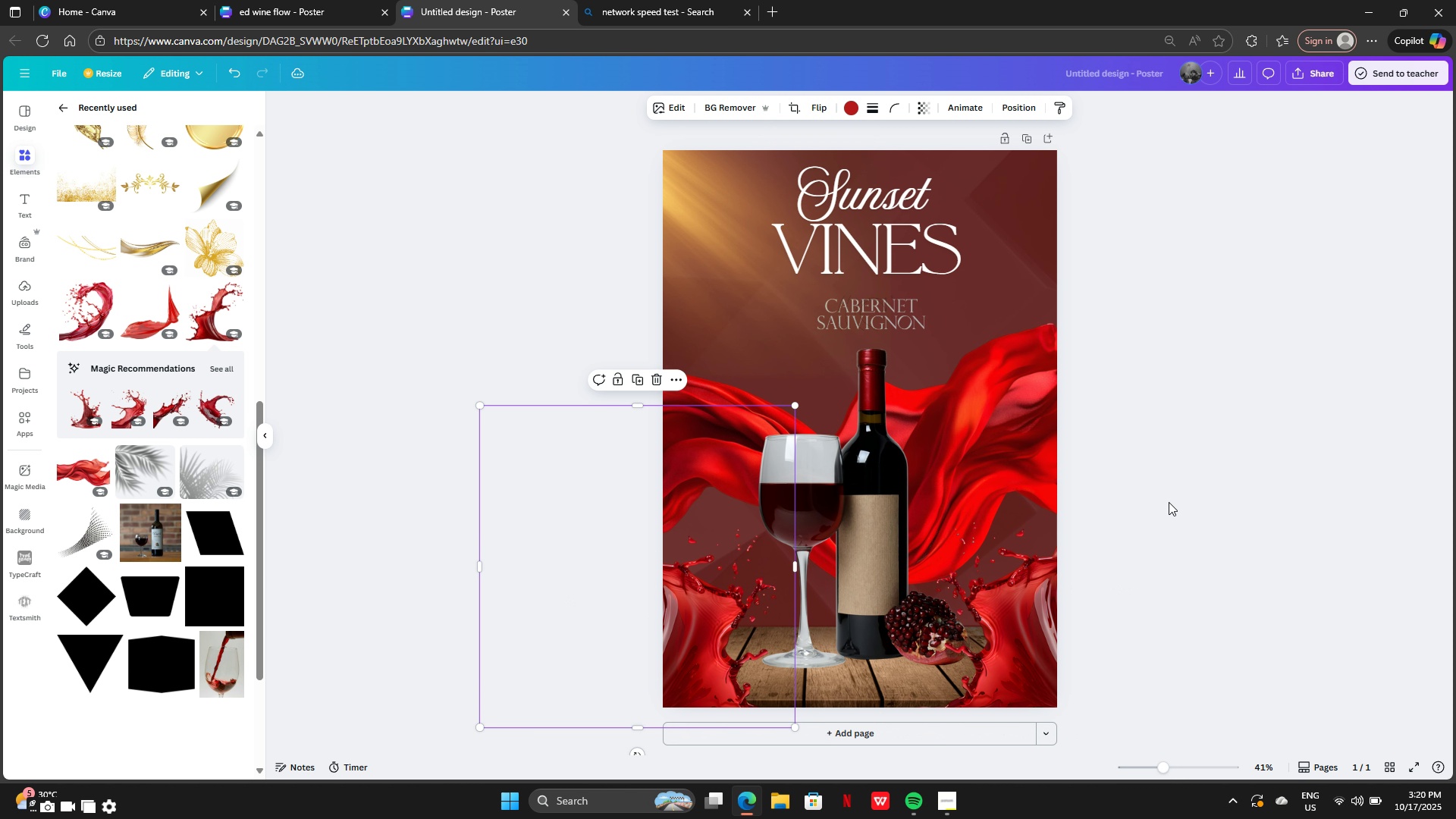 
left_click([1169, 502])
 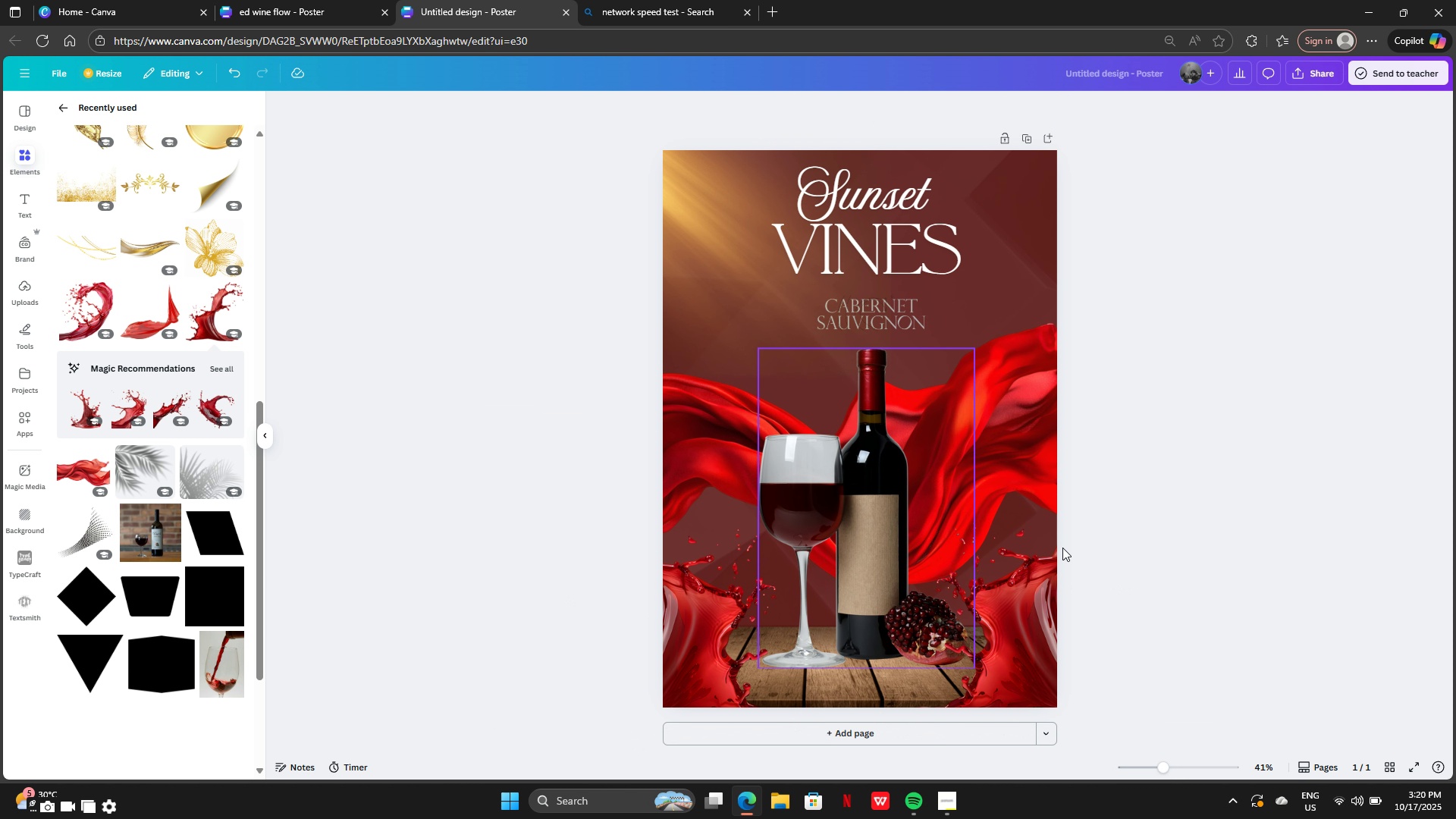 
left_click([1316, 605])
 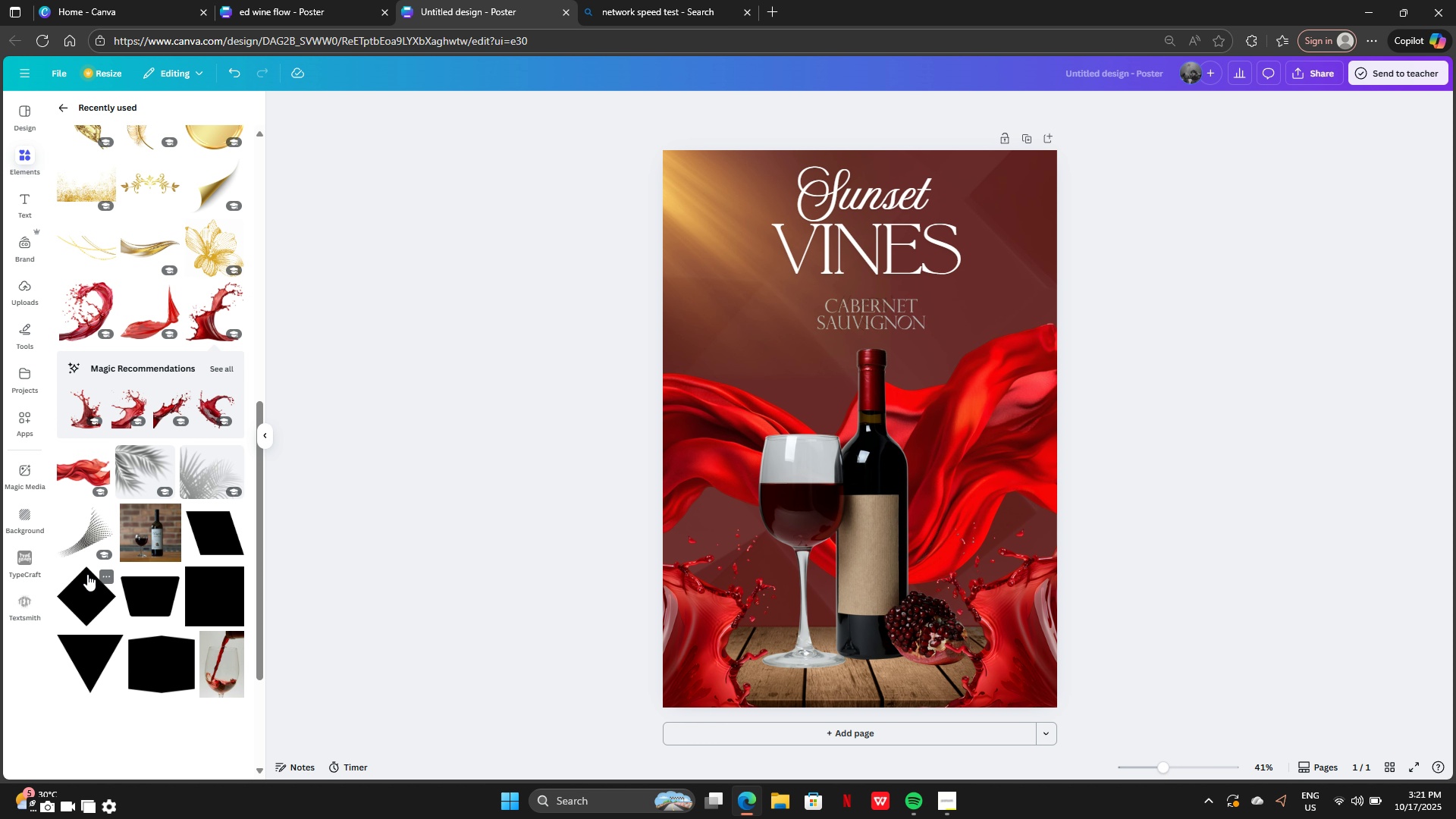 
scroll: coordinate [136, 627], scroll_direction: down, amount: 10.0
 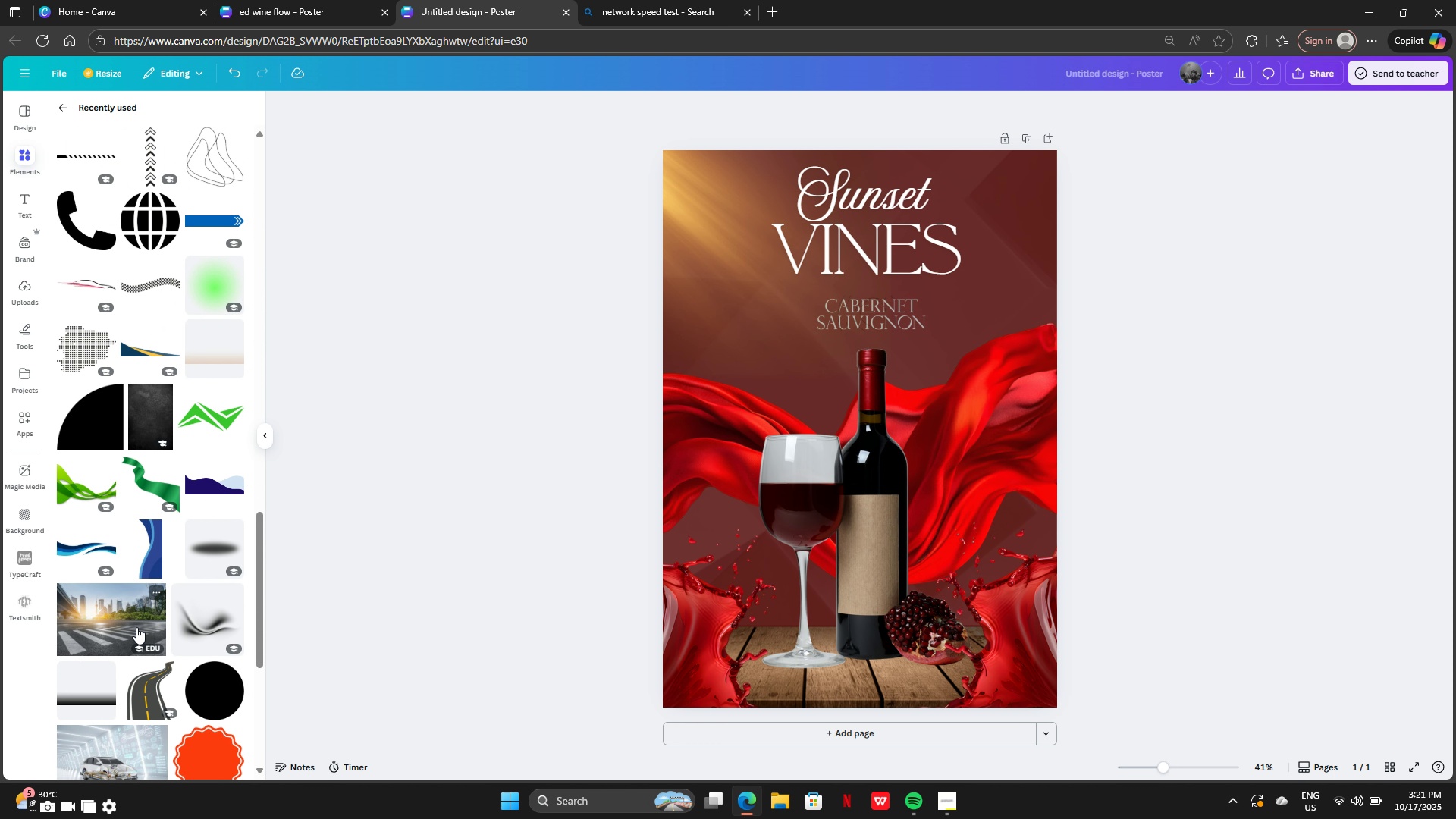 
scroll: coordinate [122, 366], scroll_direction: up, amount: 11.0
 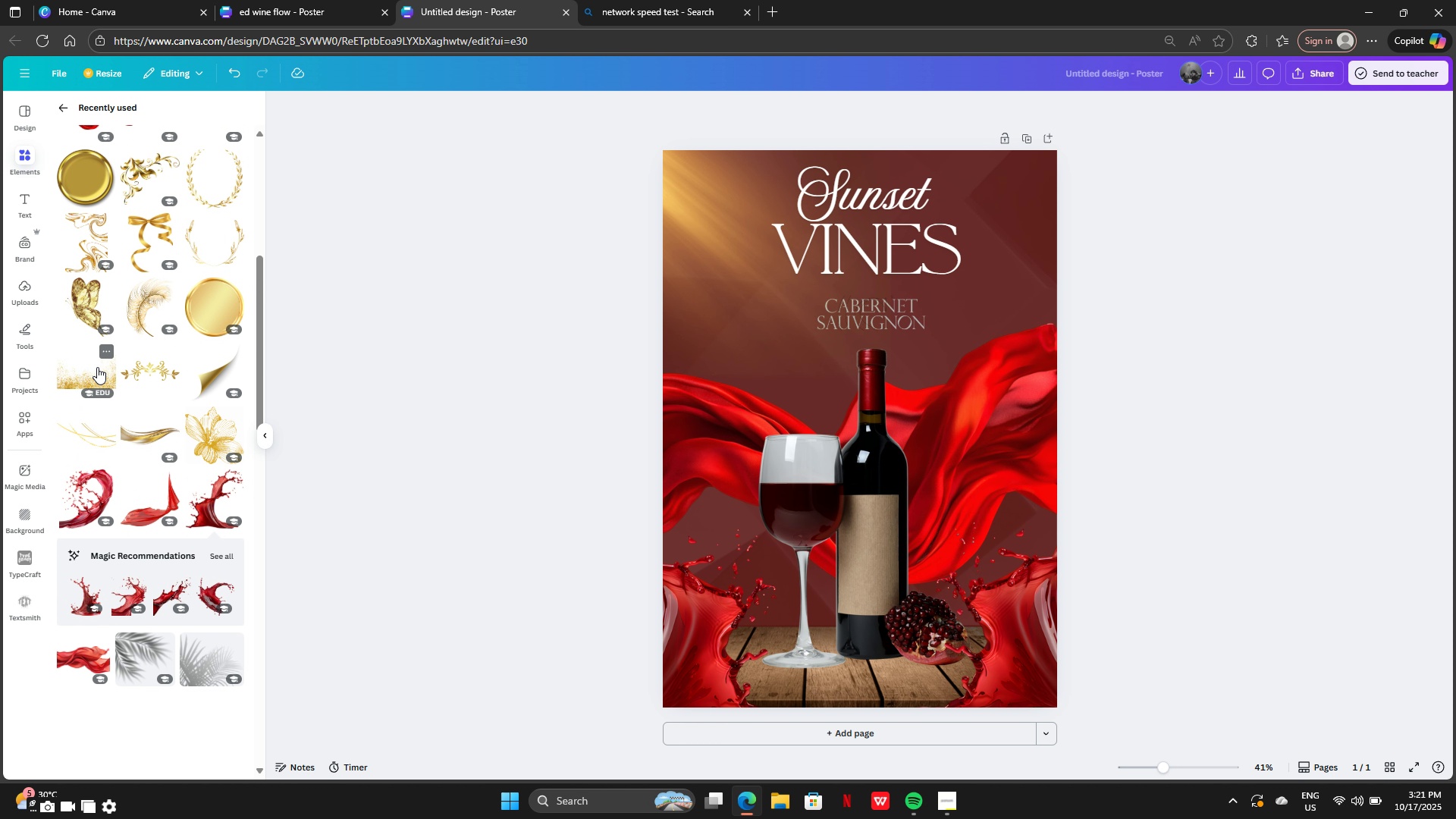 
left_click([97, 367])
 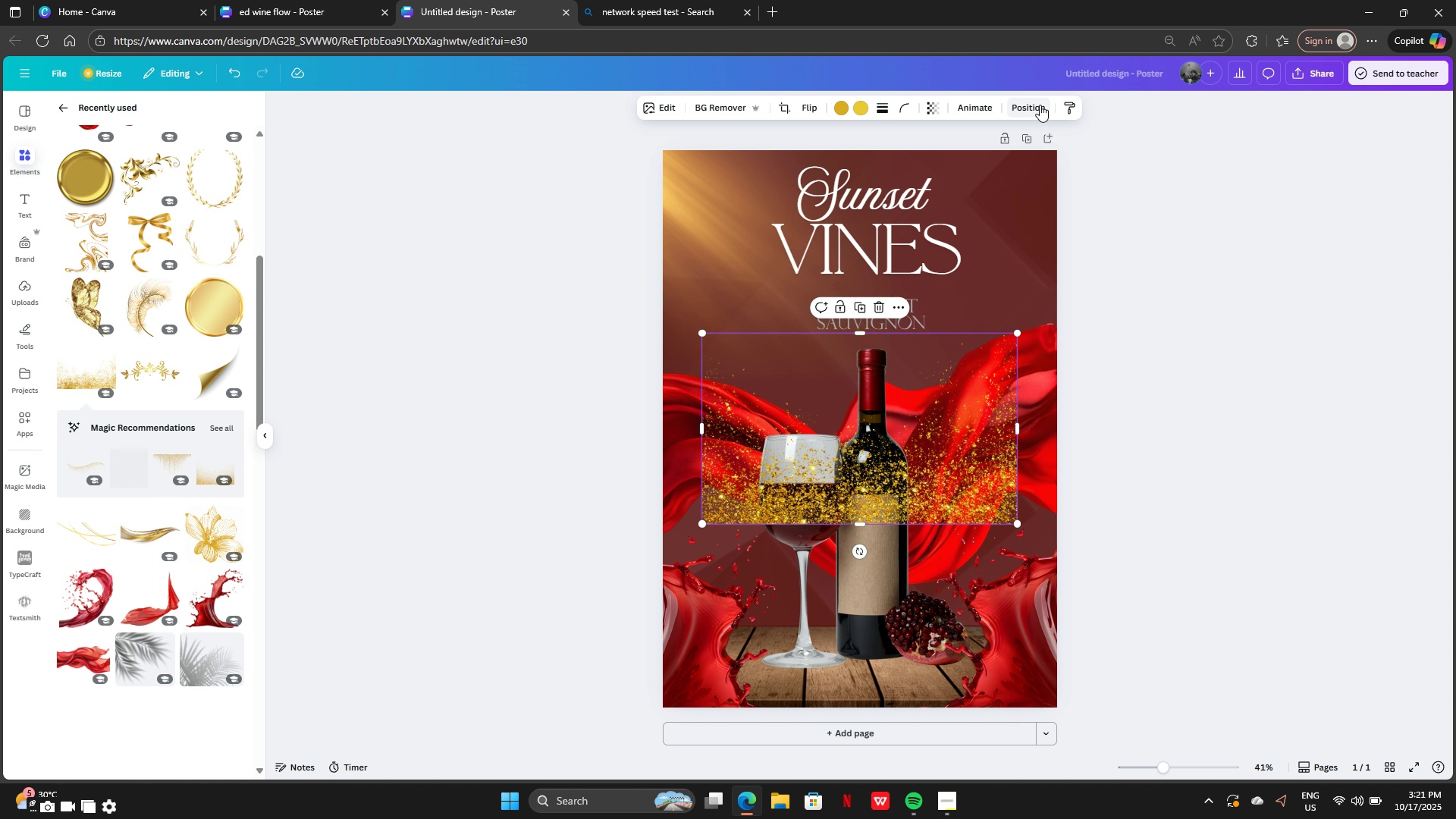 
left_click([1040, 105])
 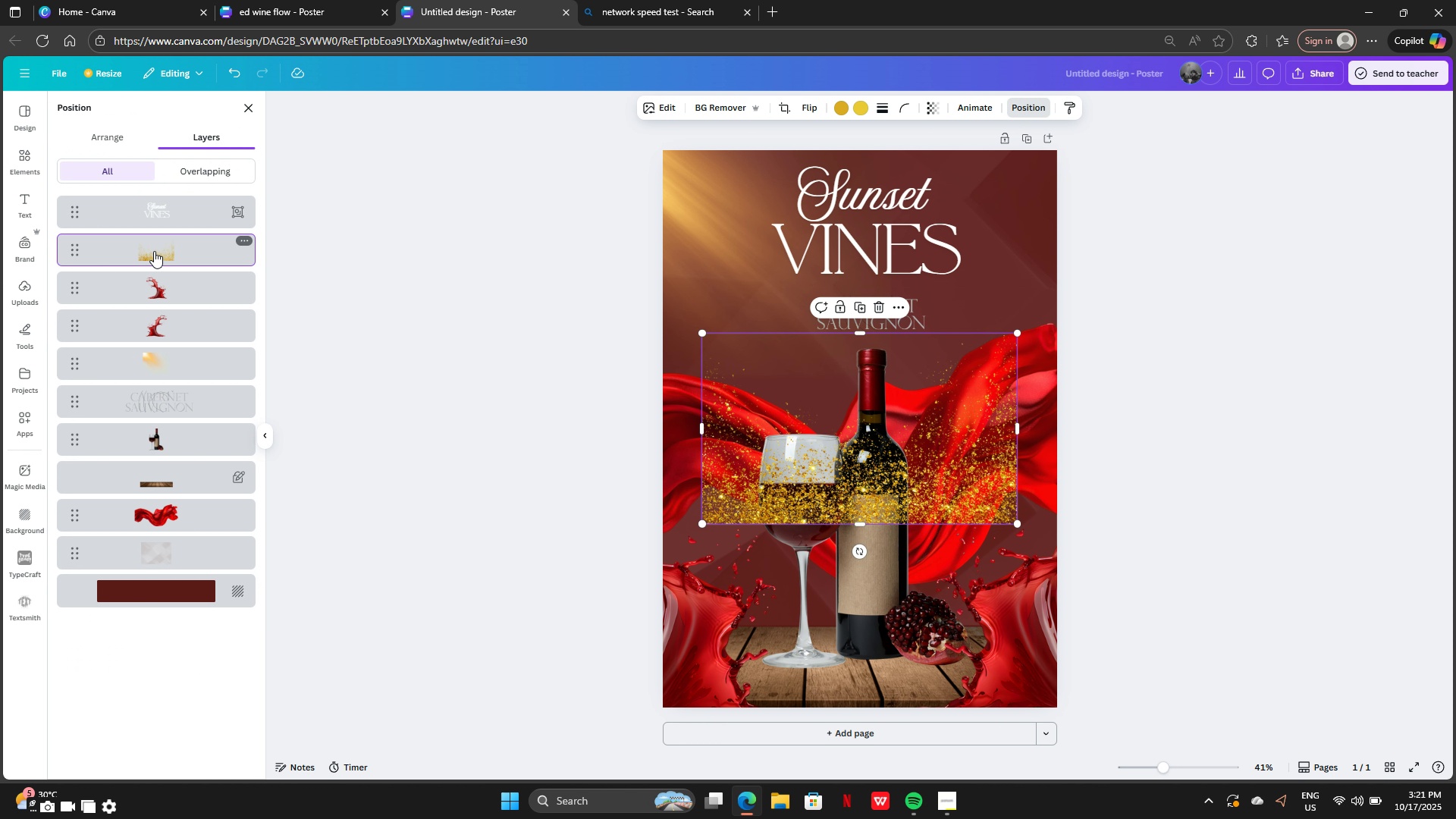 
left_click_drag(start_coordinate=[154, 250], to_coordinate=[149, 513])
 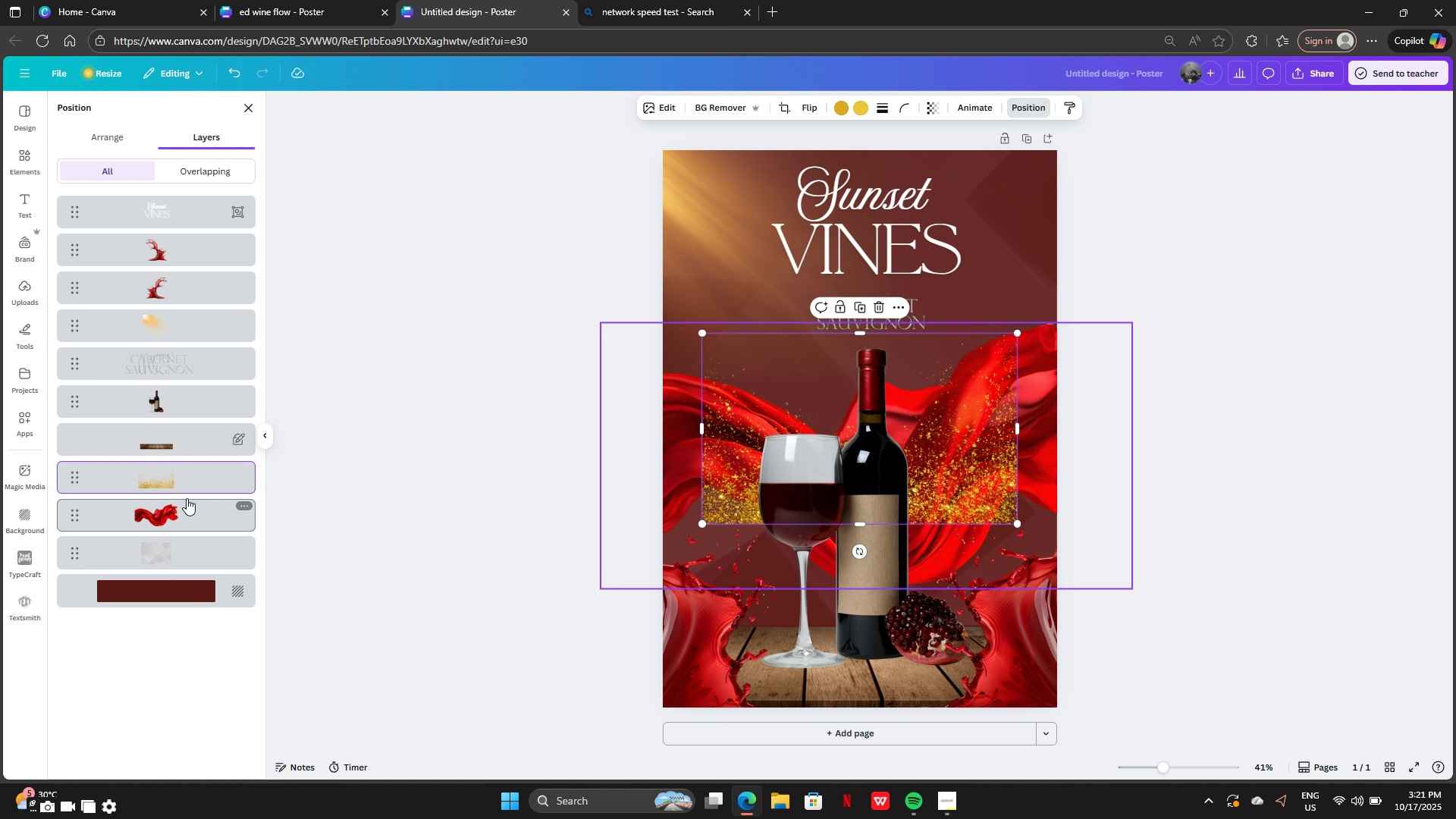 
left_click_drag(start_coordinate=[185, 490], to_coordinate=[184, 541])
 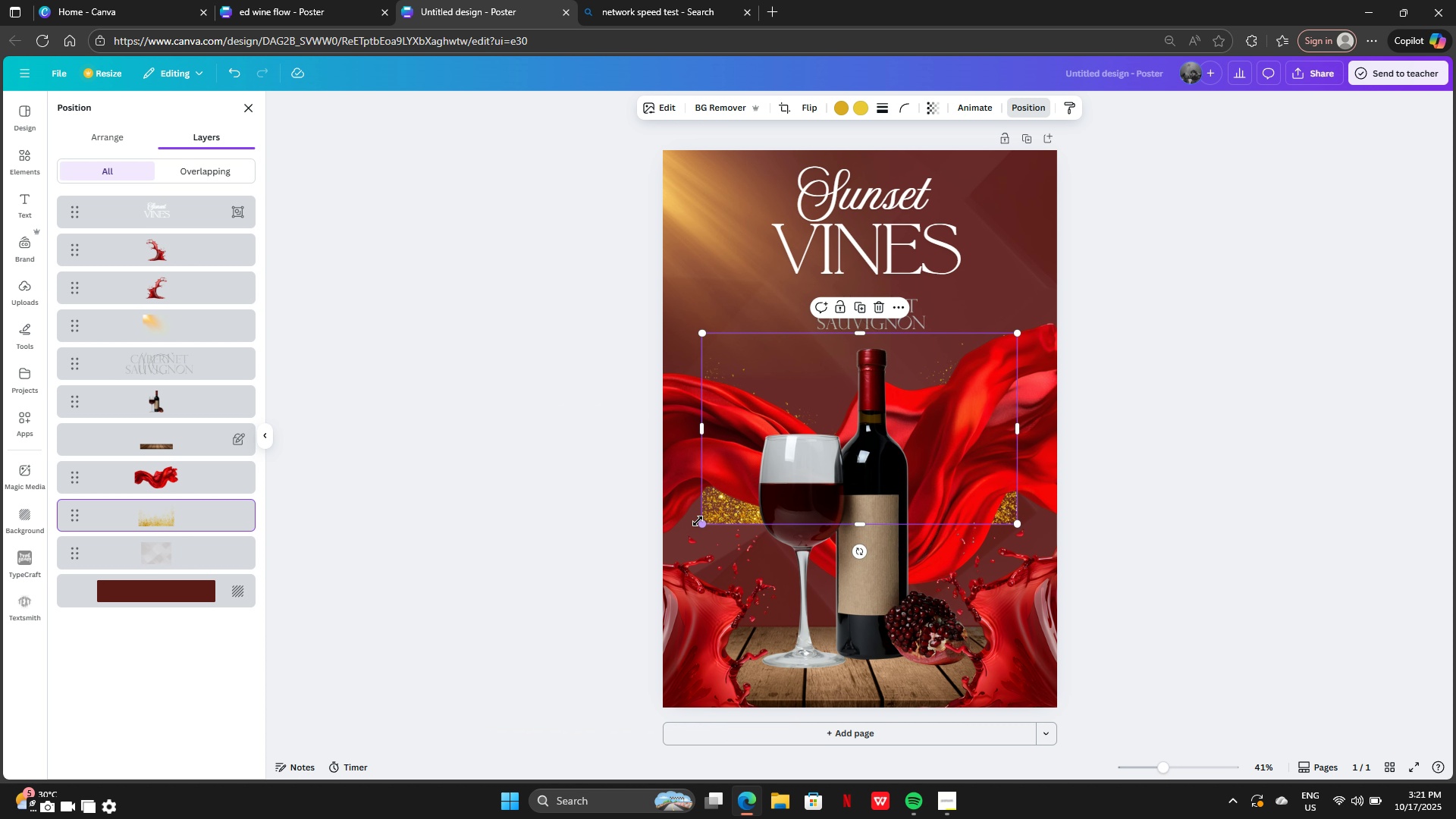 
left_click_drag(start_coordinate=[701, 519], to_coordinate=[558, 704])
 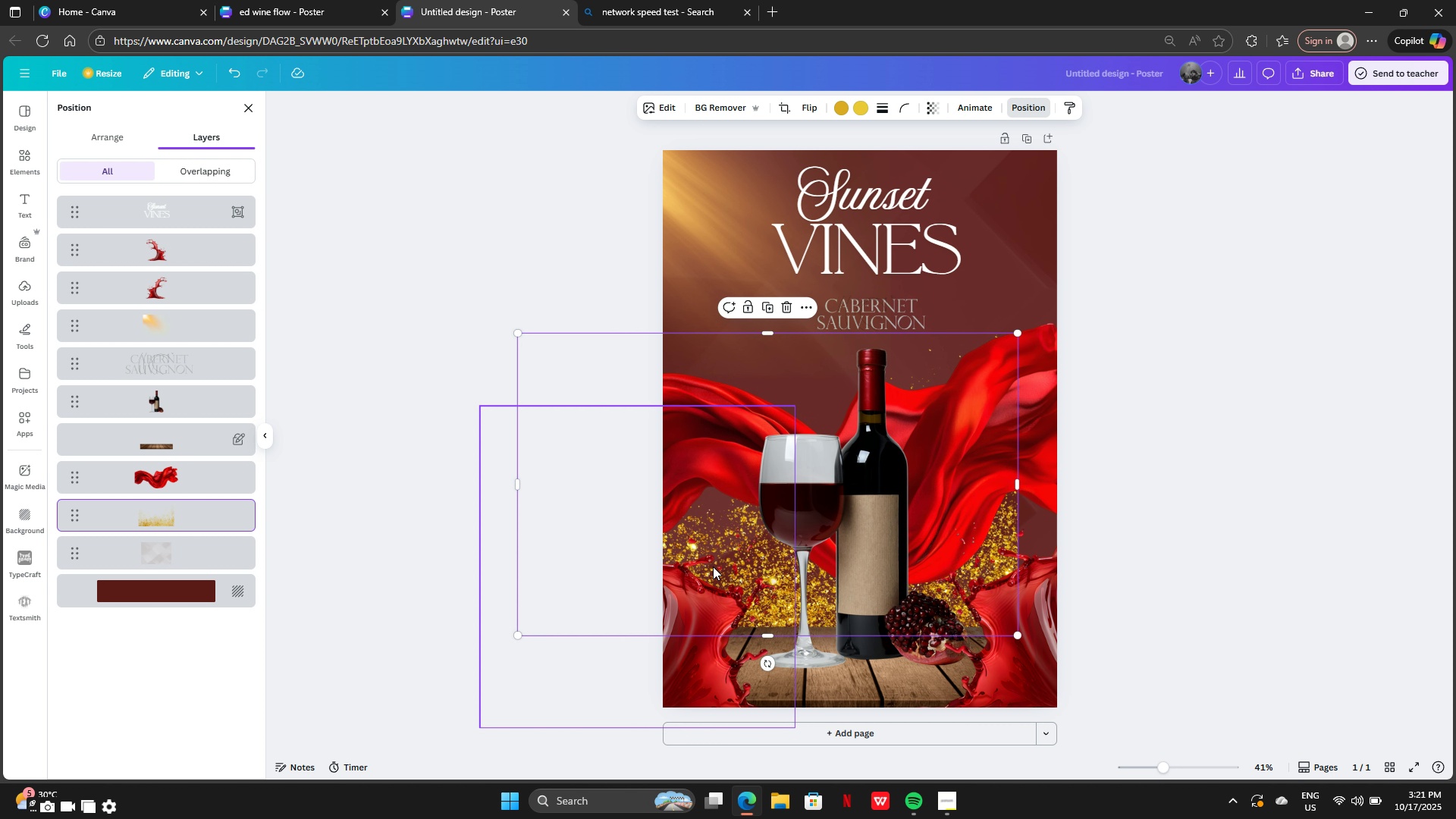 
left_click_drag(start_coordinate=[713, 566], to_coordinate=[780, 629])
 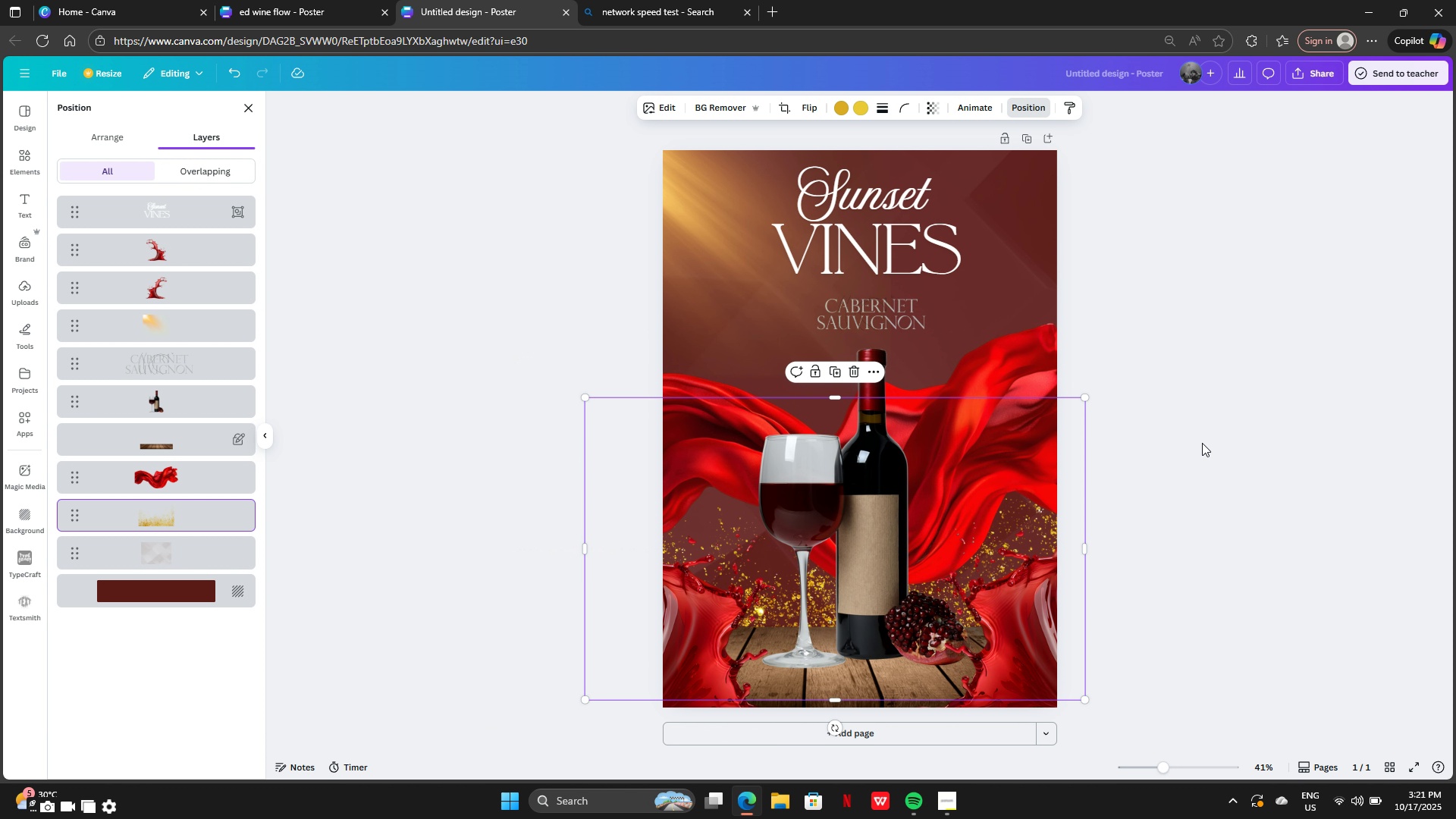 
left_click([1202, 443])
 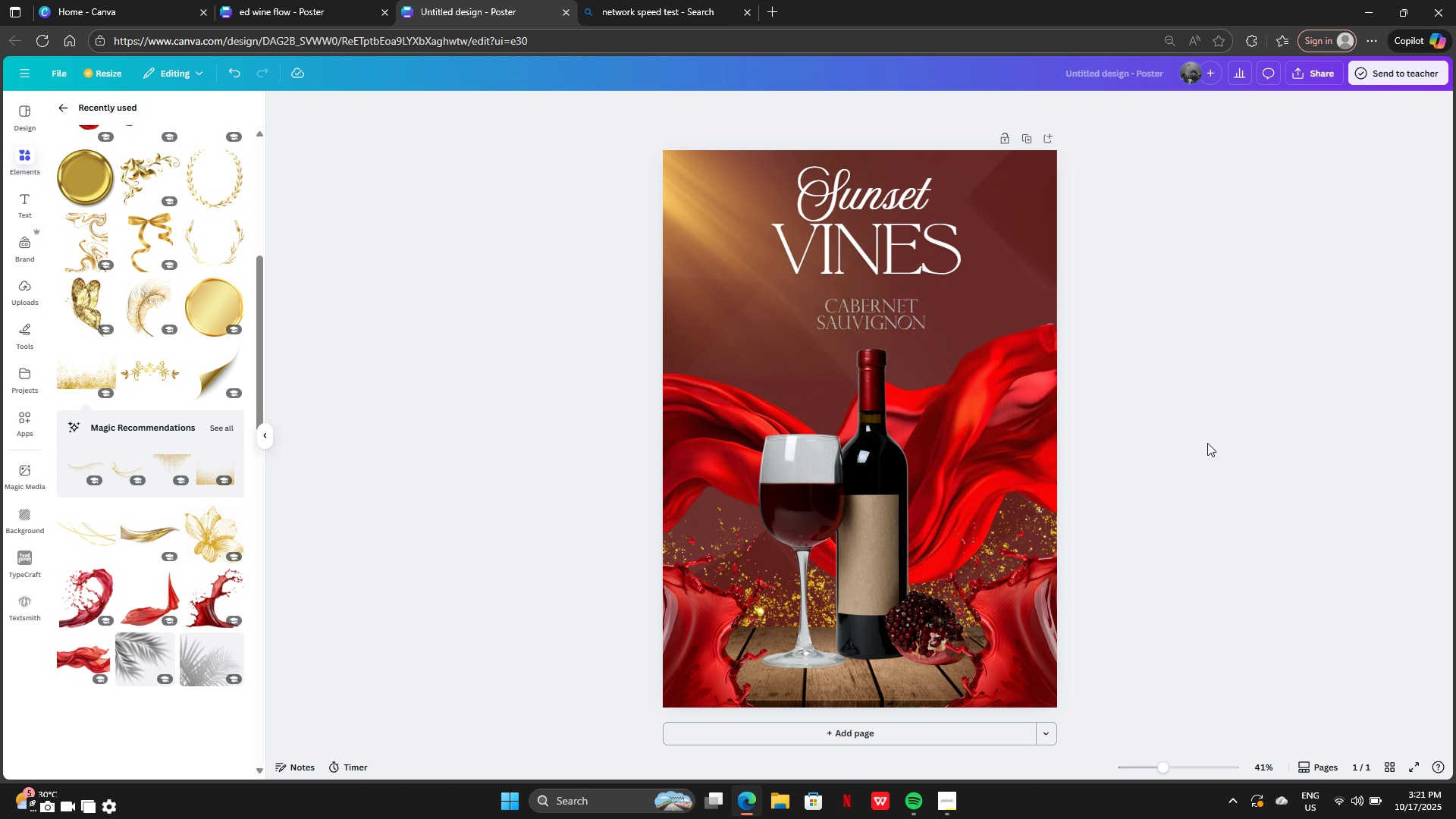 
left_click([1207, 443])
 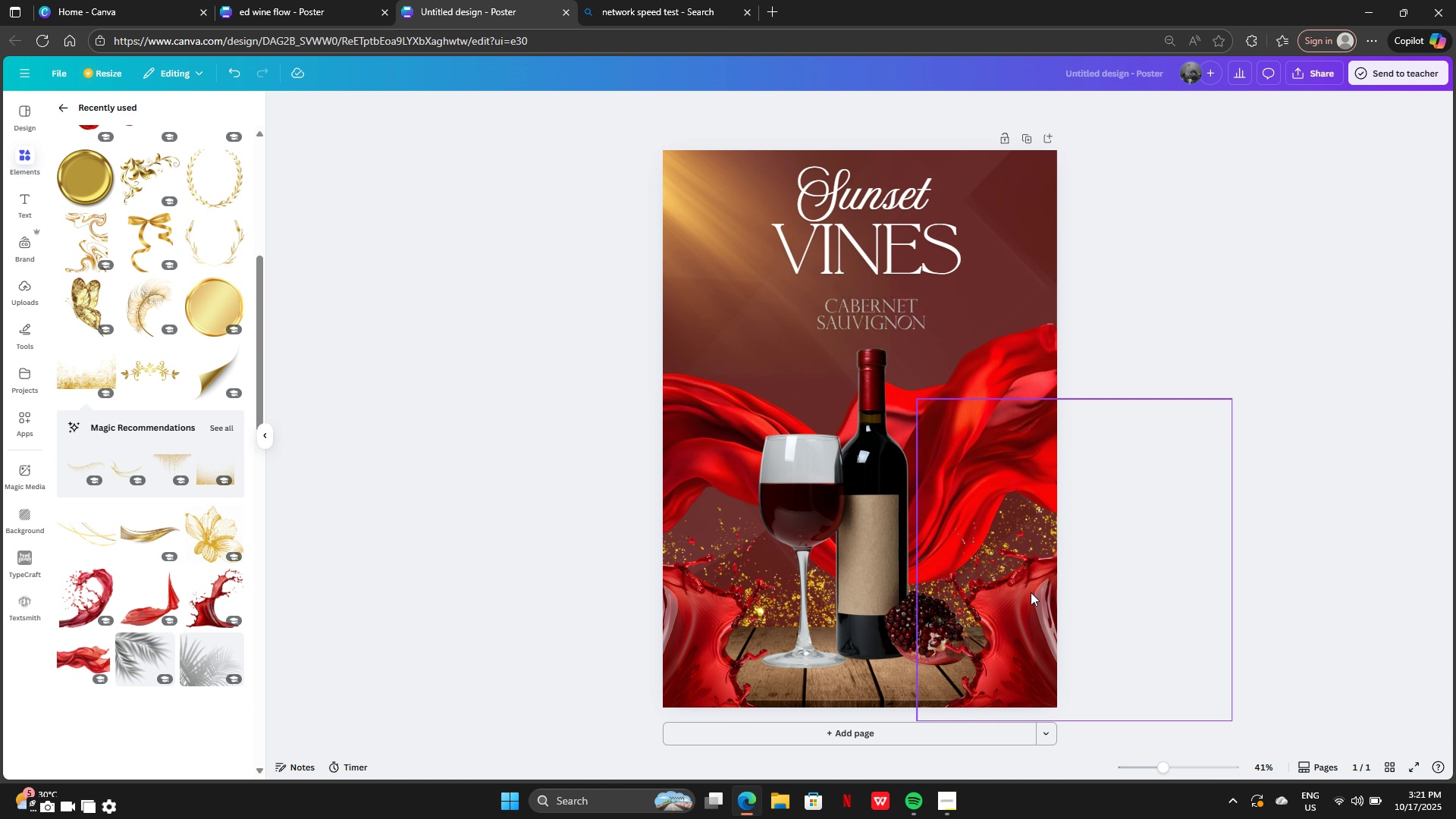 
left_click_drag(start_coordinate=[1026, 600], to_coordinate=[603, 433])
 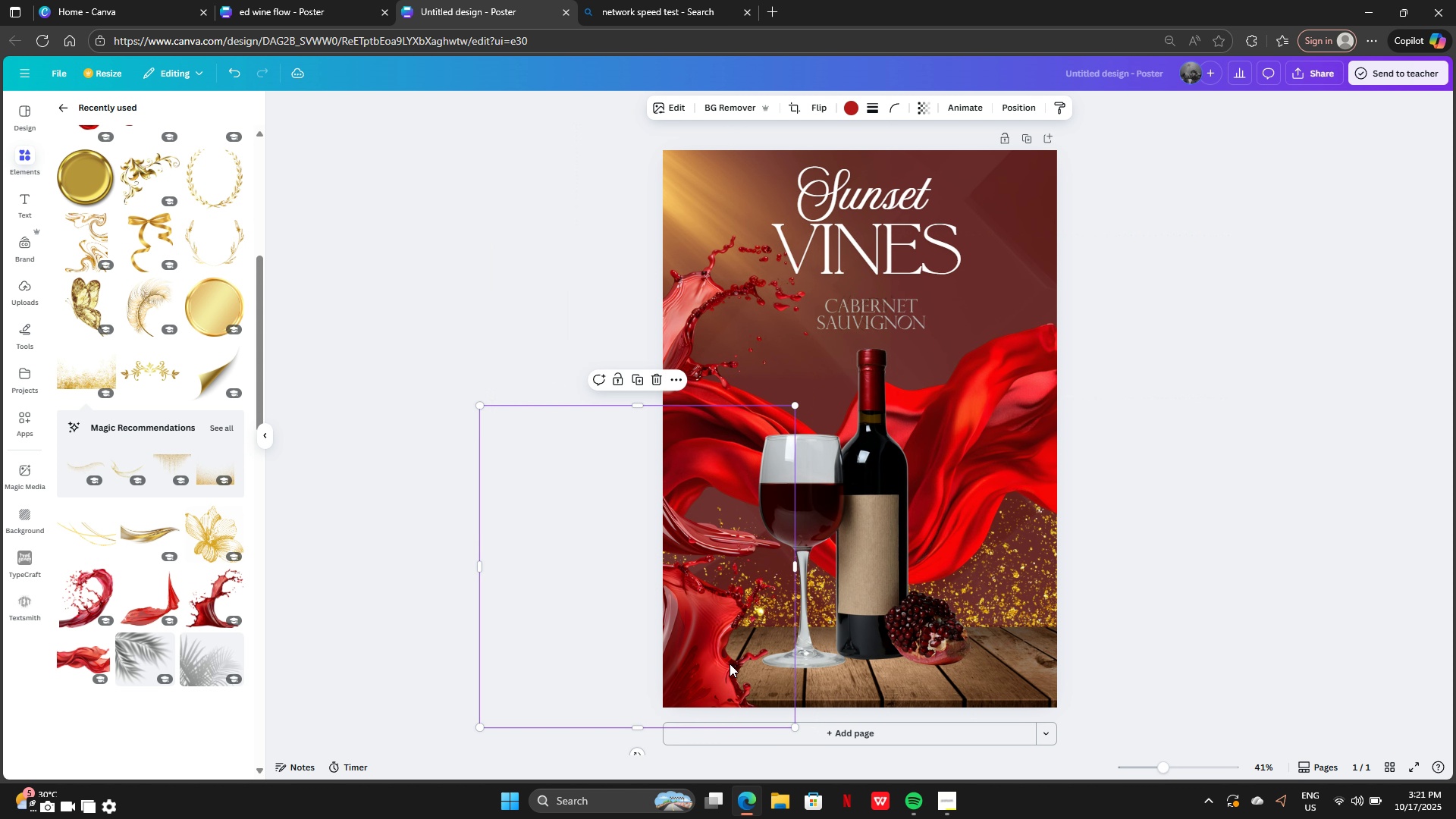 
left_click([730, 664])
 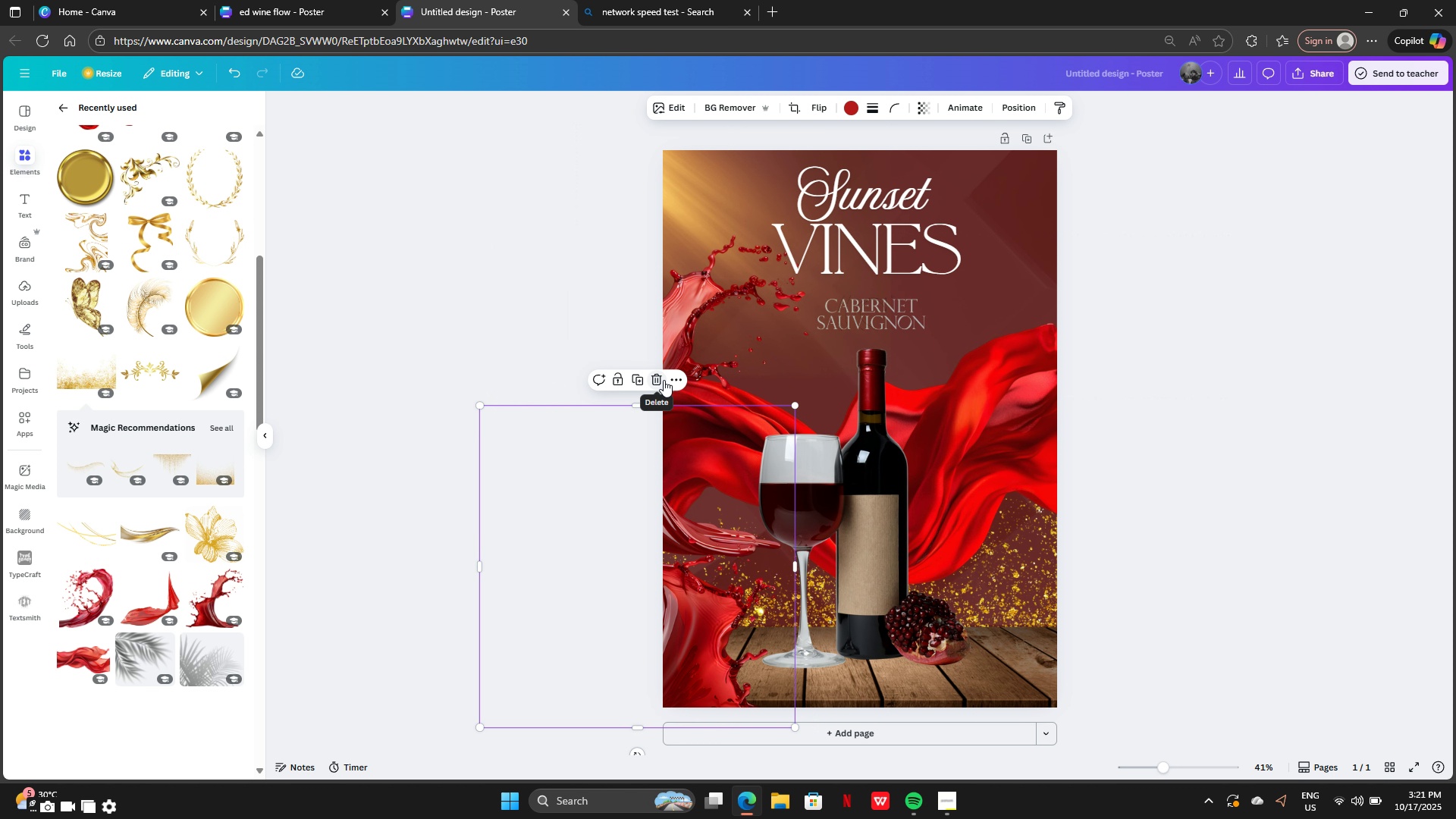 
left_click([664, 380])
 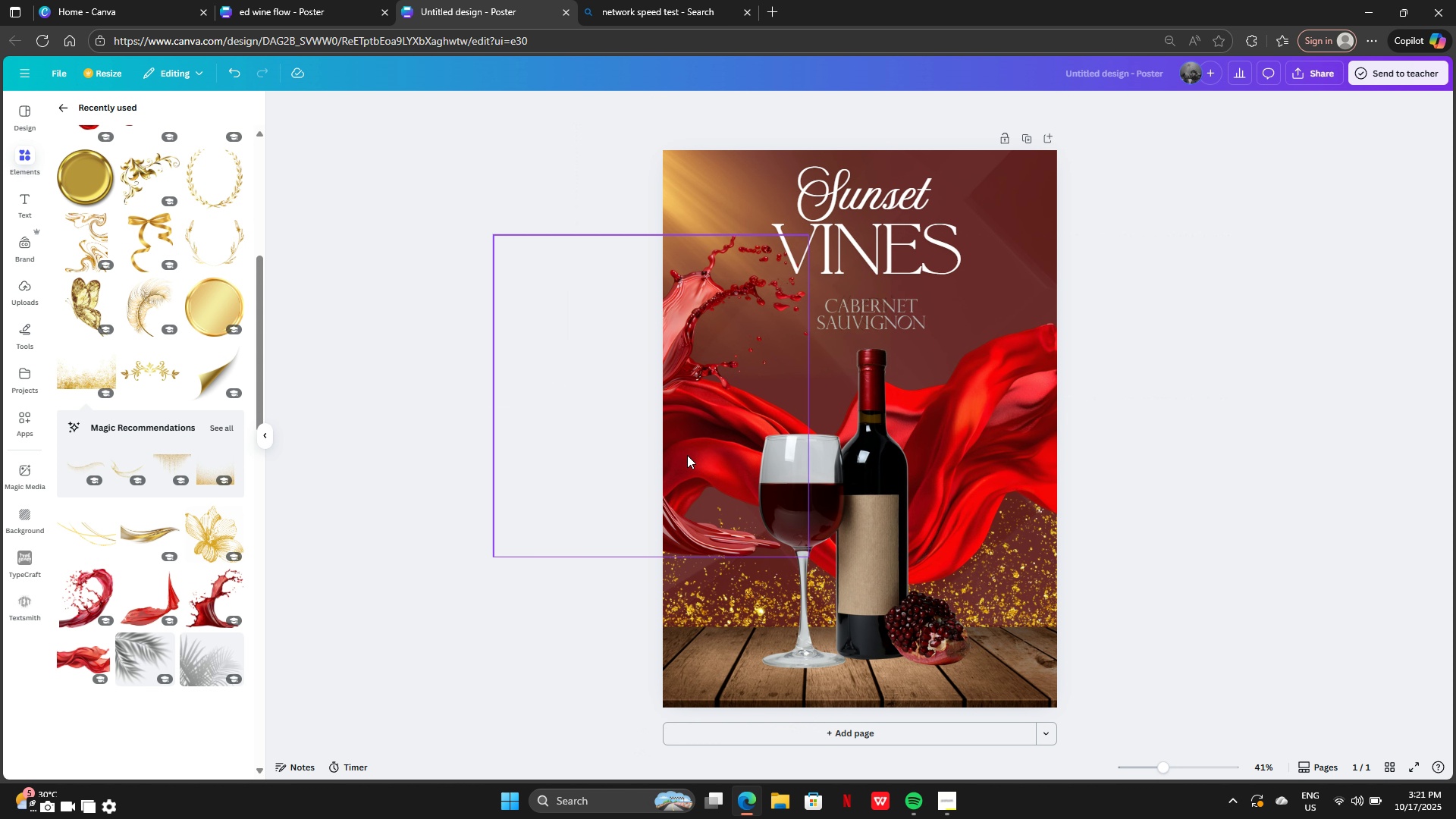 
left_click([687, 455])
 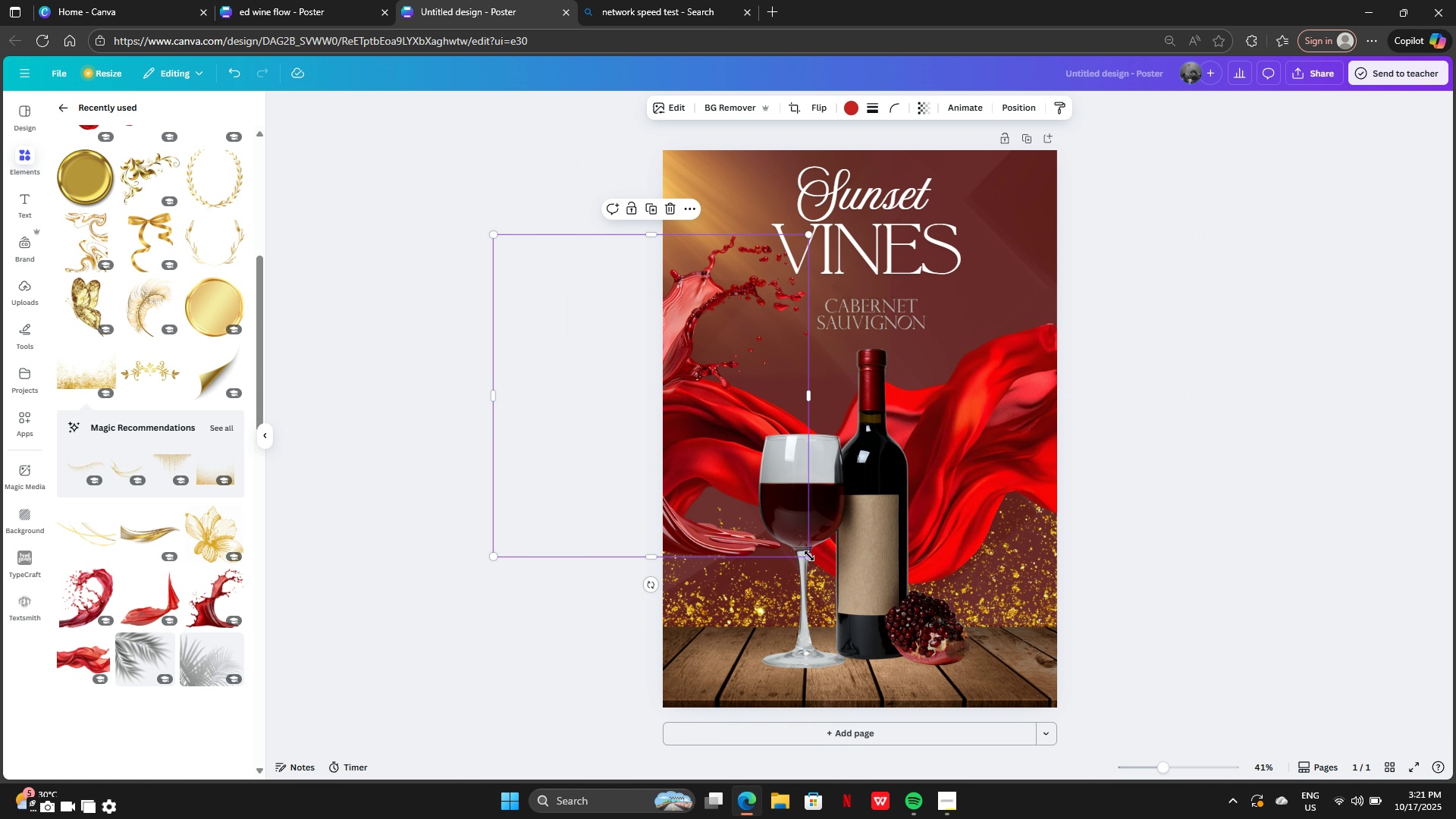 
left_click_drag(start_coordinate=[809, 556], to_coordinate=[1169, 733])
 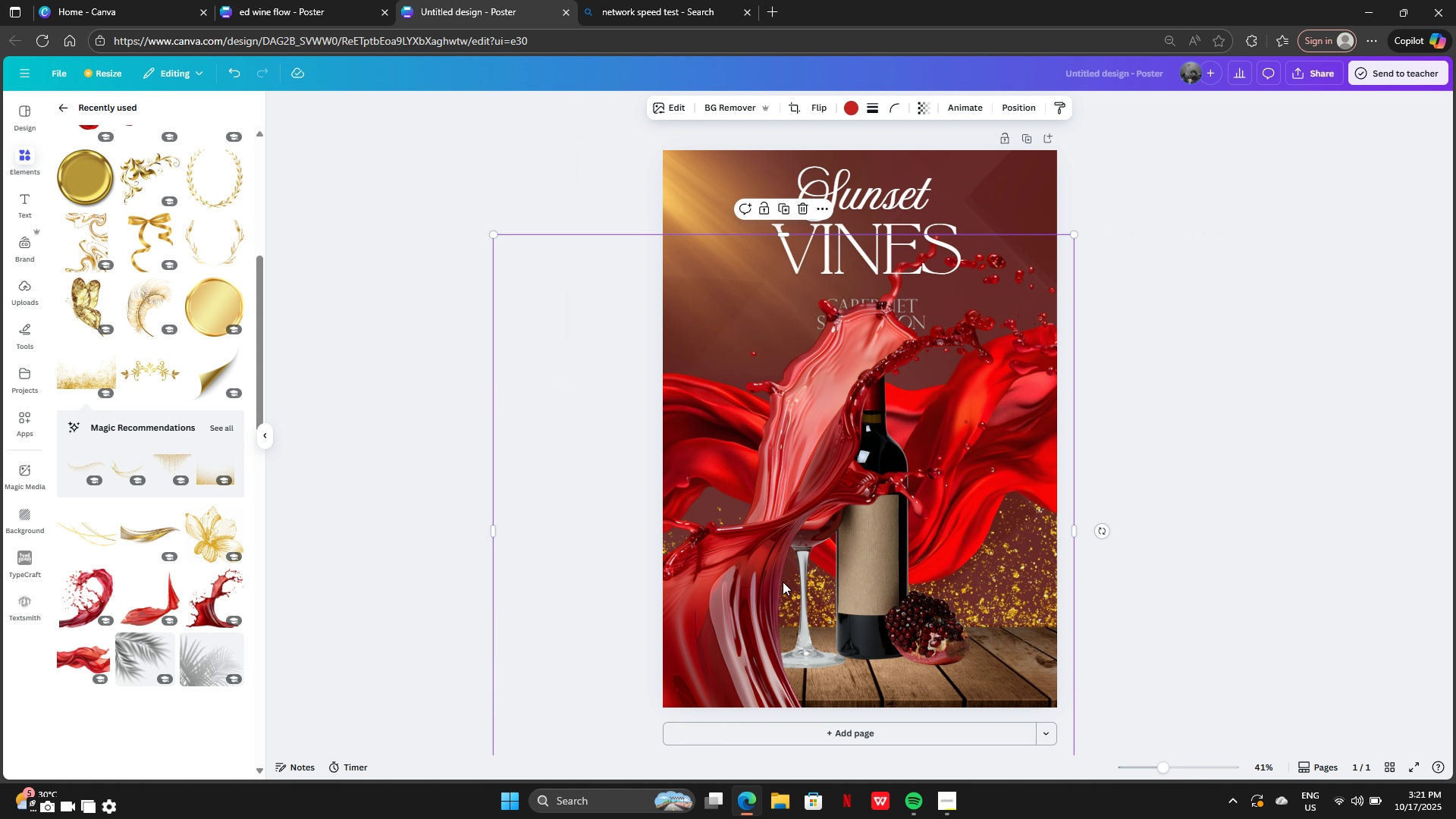 
left_click_drag(start_coordinate=[783, 582], to_coordinate=[700, 467])
 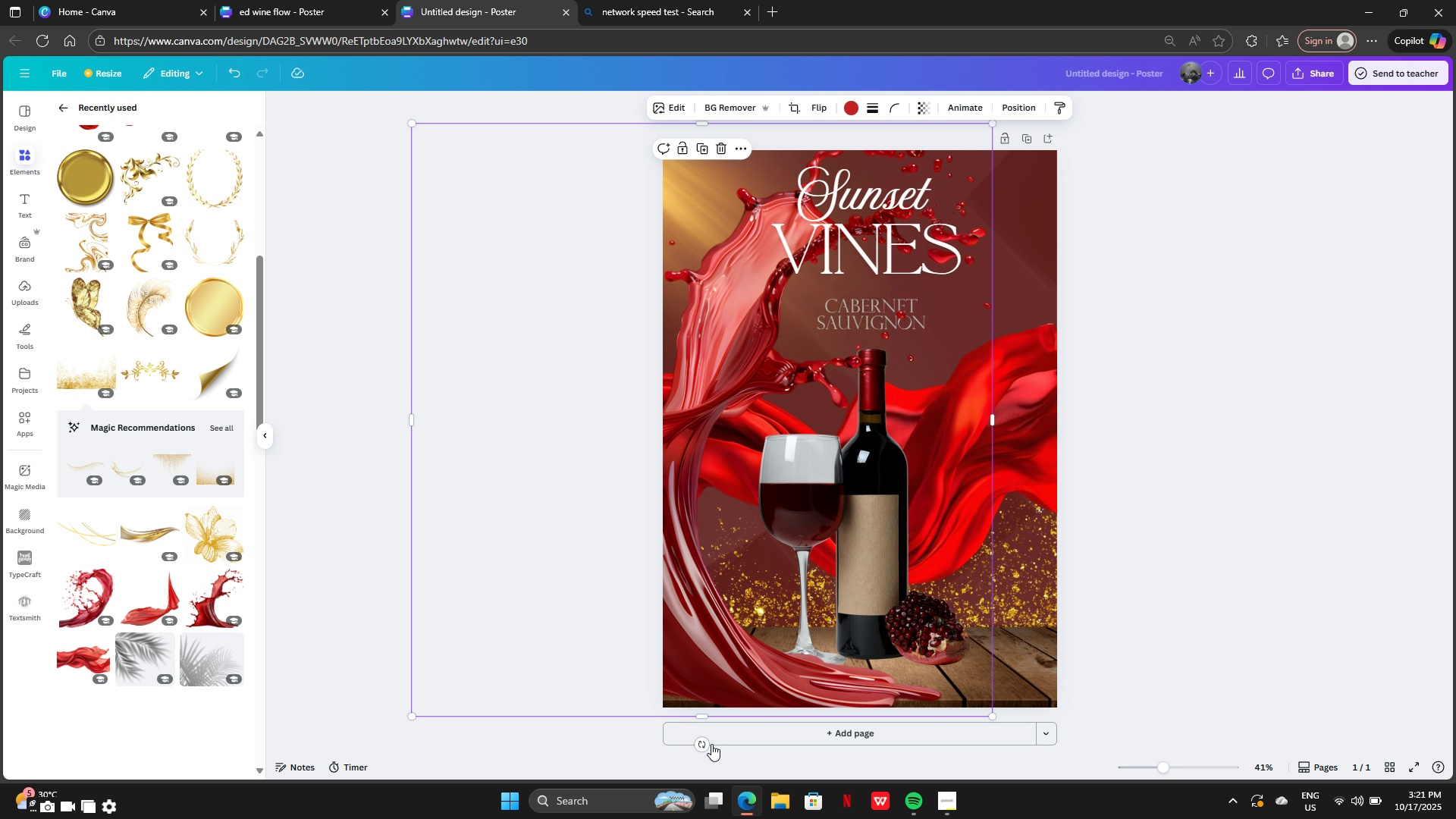 
left_click_drag(start_coordinate=[704, 741], to_coordinate=[1028, 565])
 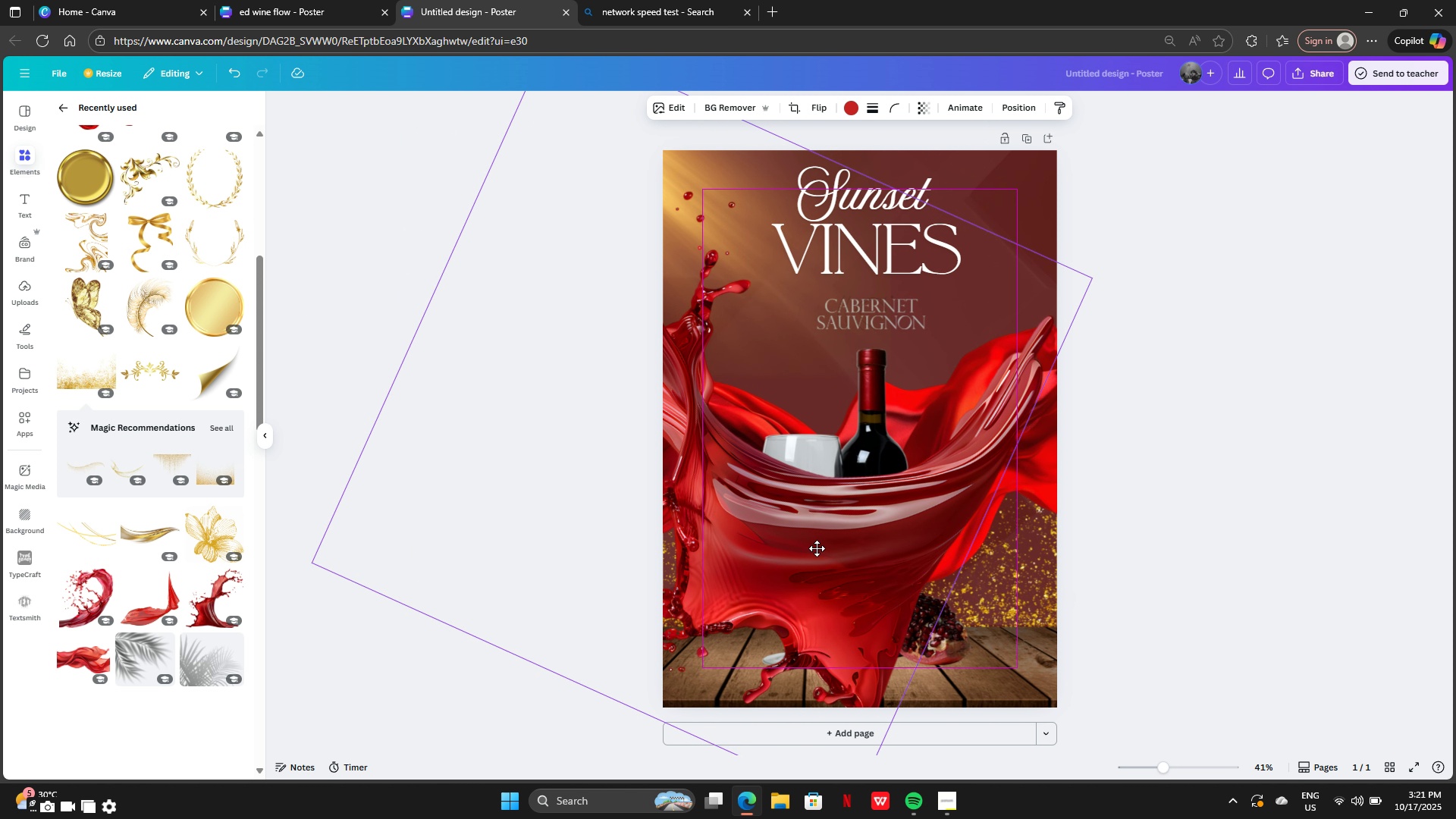 
left_click_drag(start_coordinate=[817, 502], to_coordinate=[752, 581])
 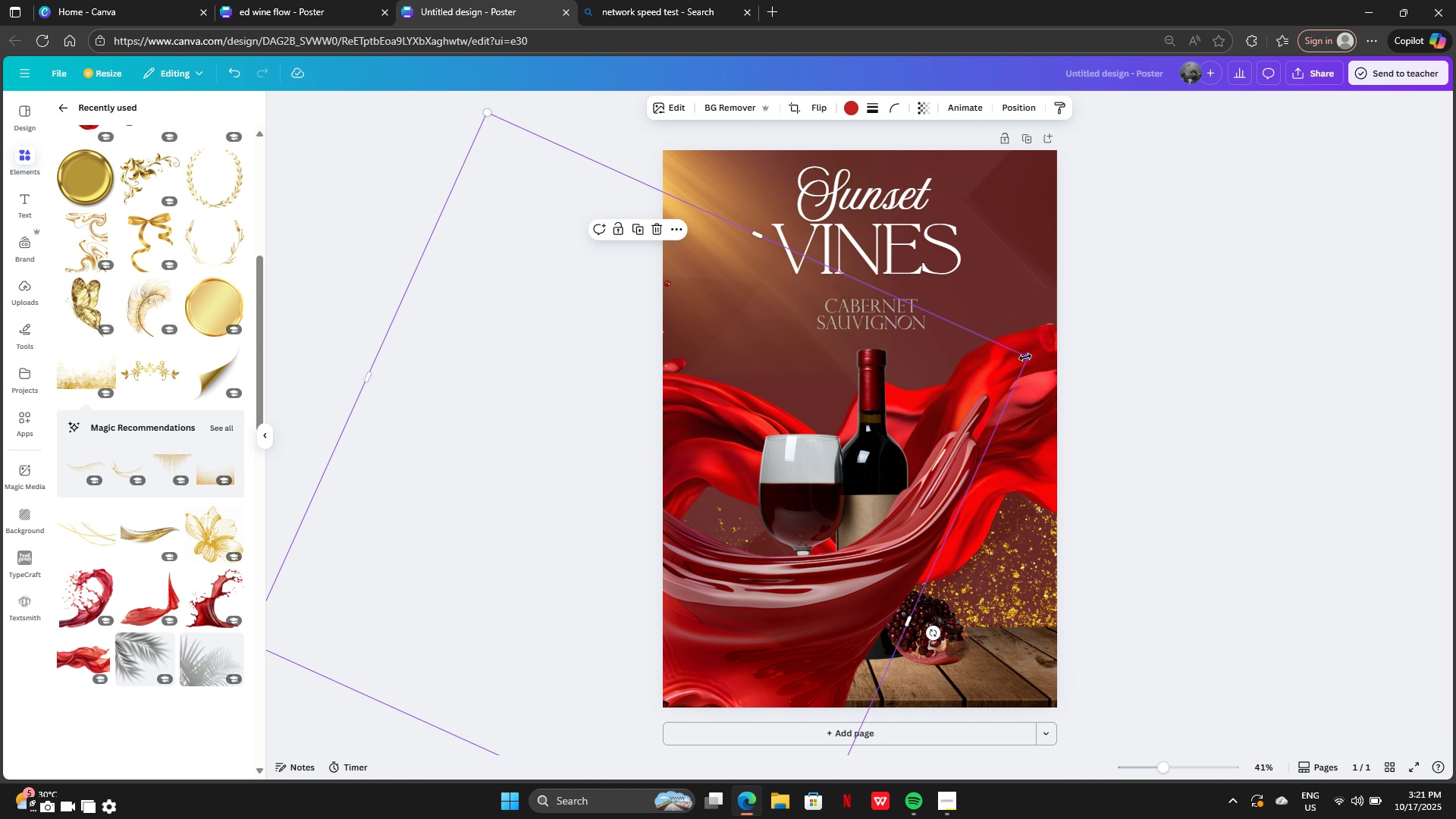 
left_click_drag(start_coordinate=[1025, 356], to_coordinate=[964, 482])
 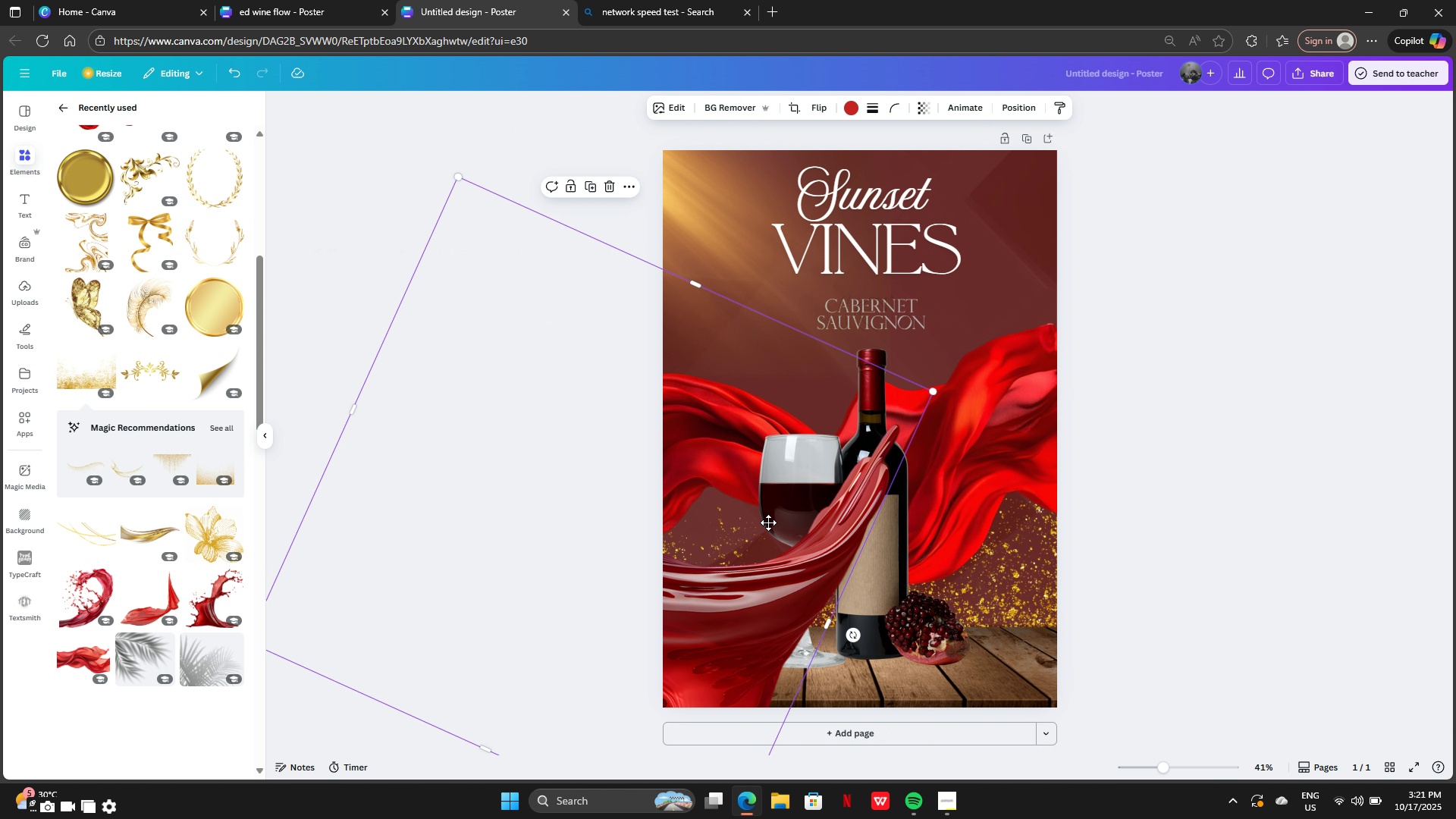 
left_click_drag(start_coordinate=[708, 491], to_coordinate=[886, 538])
 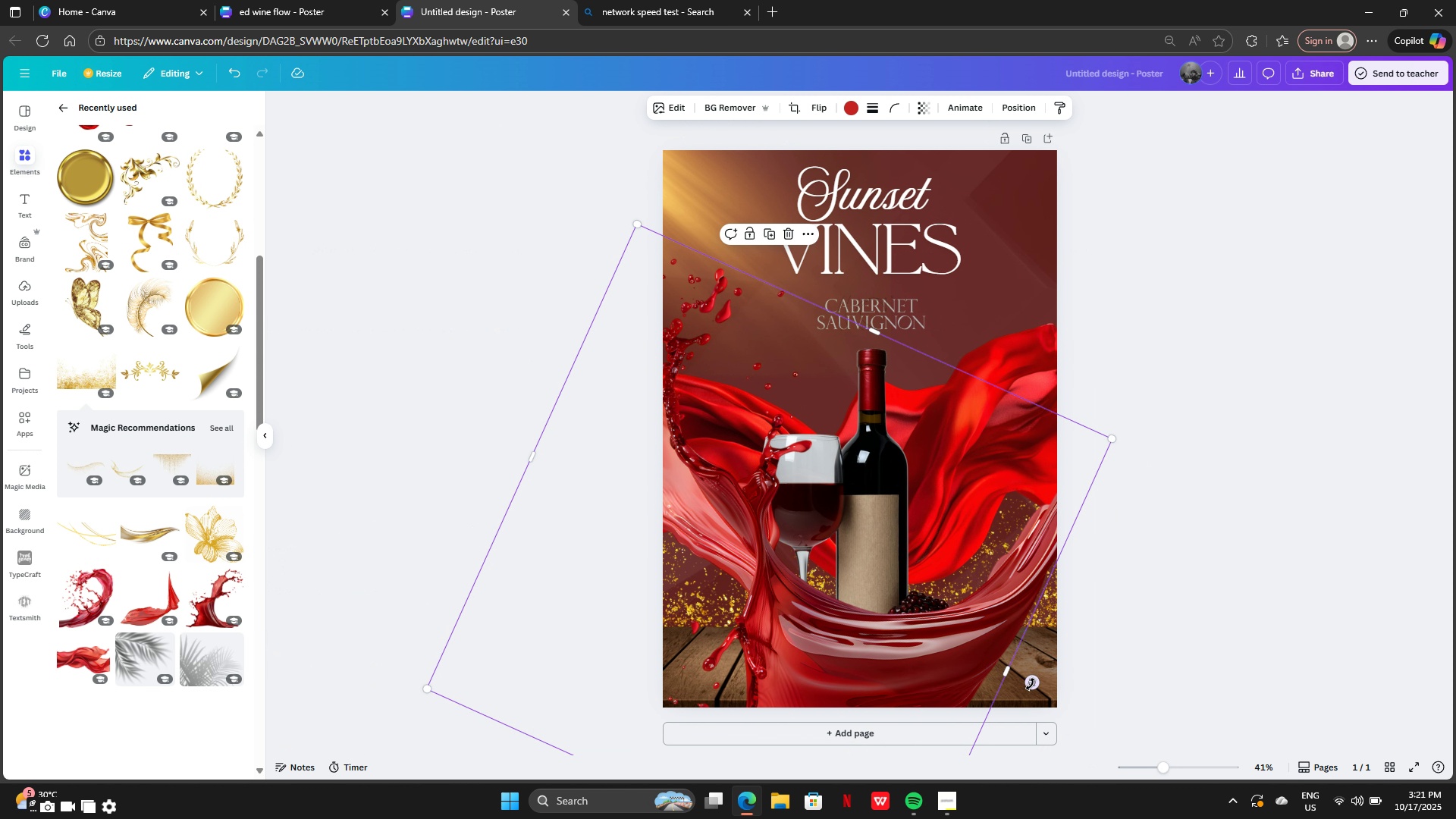 
left_click_drag(start_coordinate=[1031, 684], to_coordinate=[1115, 646])
 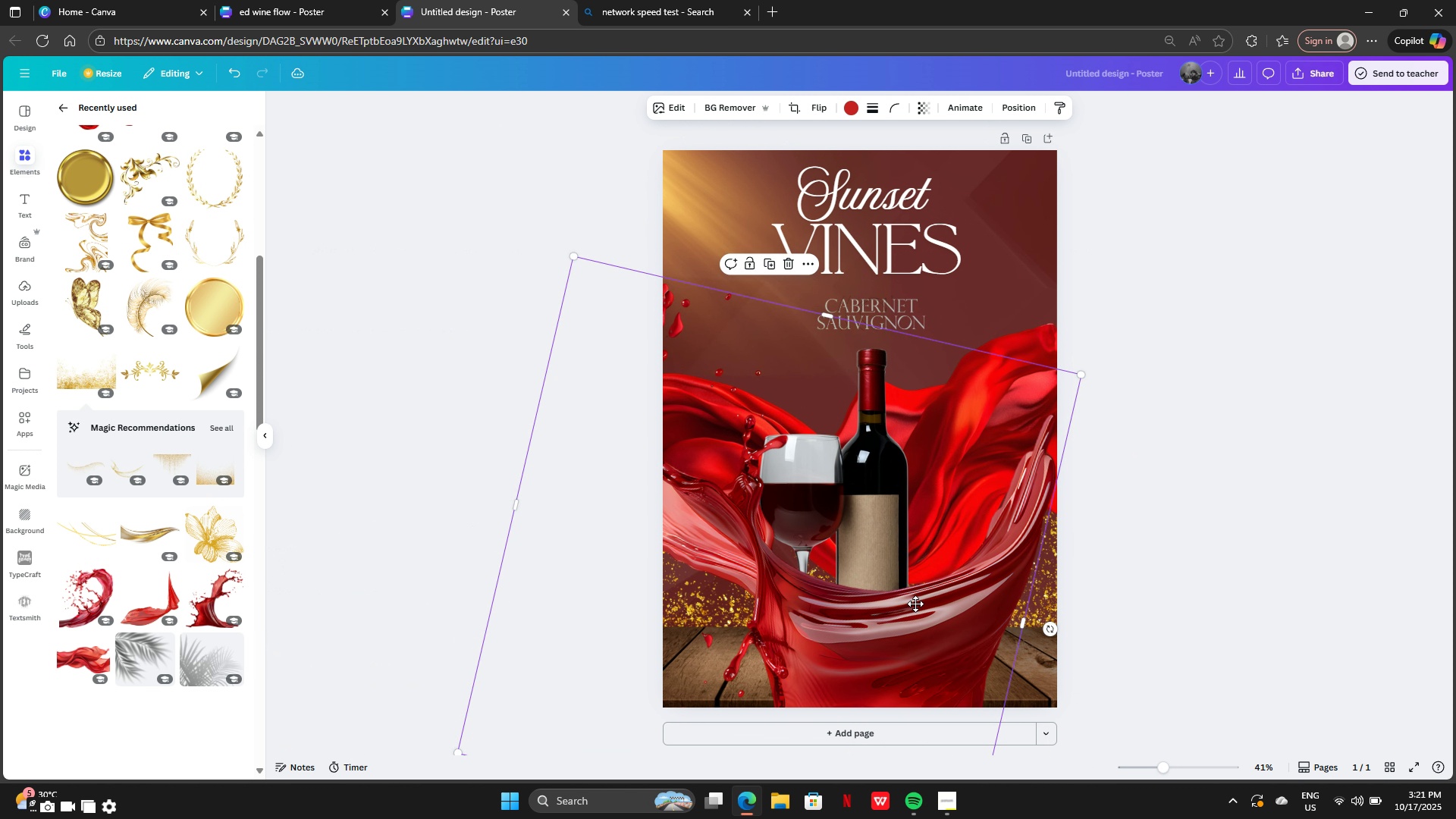 
left_click_drag(start_coordinate=[908, 594], to_coordinate=[985, 600])
 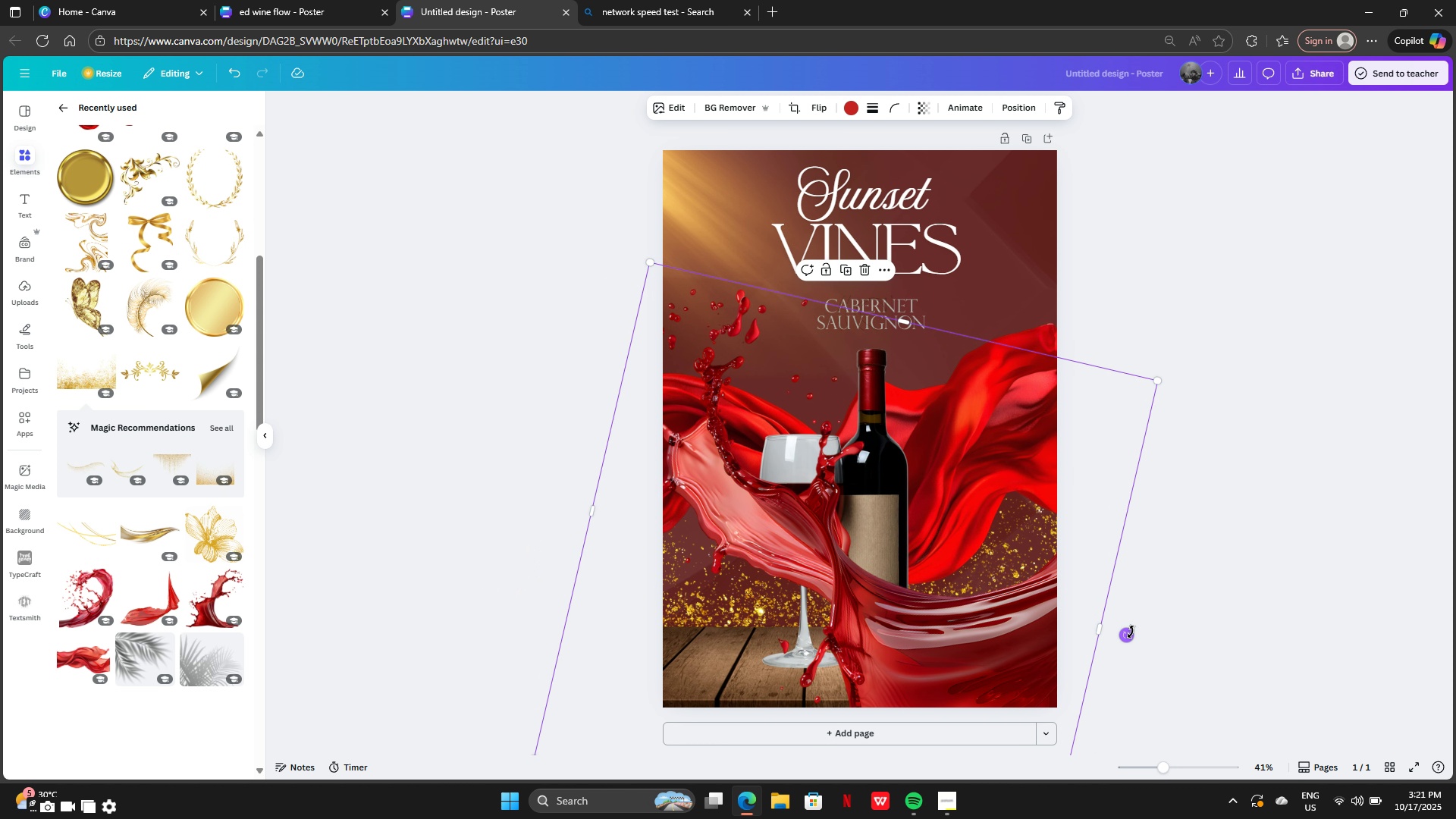 
left_click_drag(start_coordinate=[1131, 631], to_coordinate=[1103, 484])
 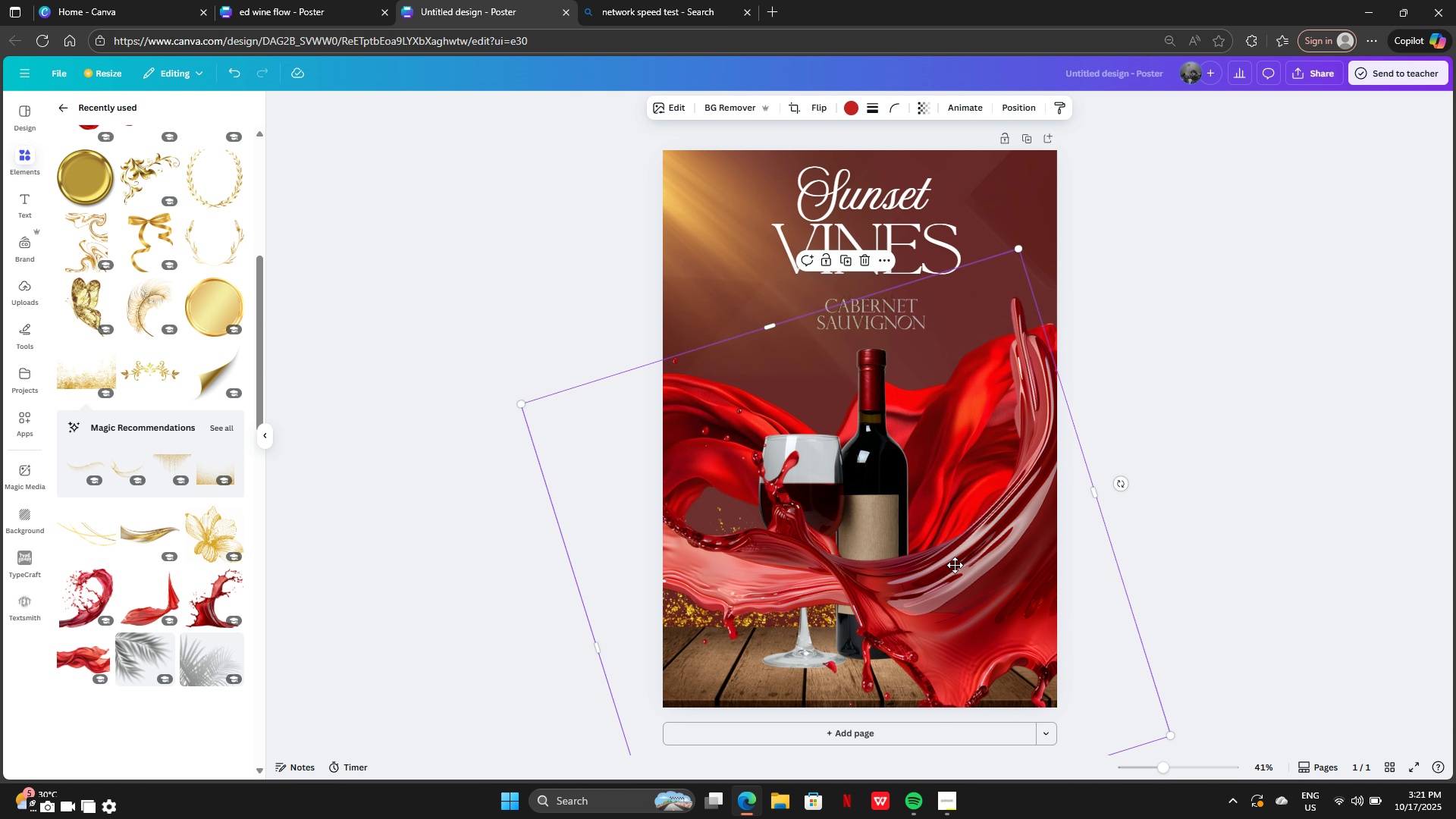 
left_click_drag(start_coordinate=[935, 529], to_coordinate=[948, 644])
 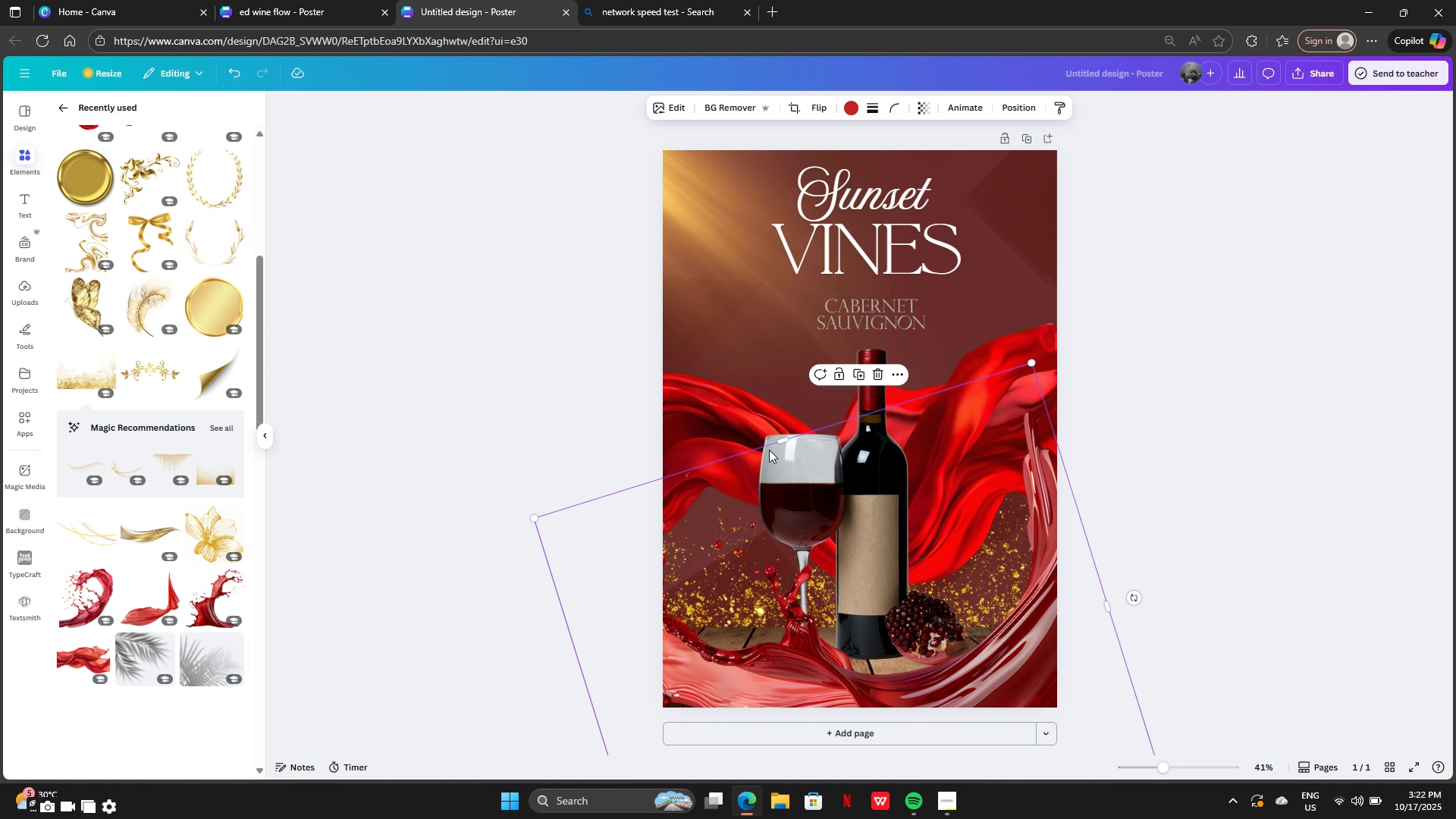 
left_click_drag(start_coordinate=[777, 443], to_coordinate=[775, 453])
 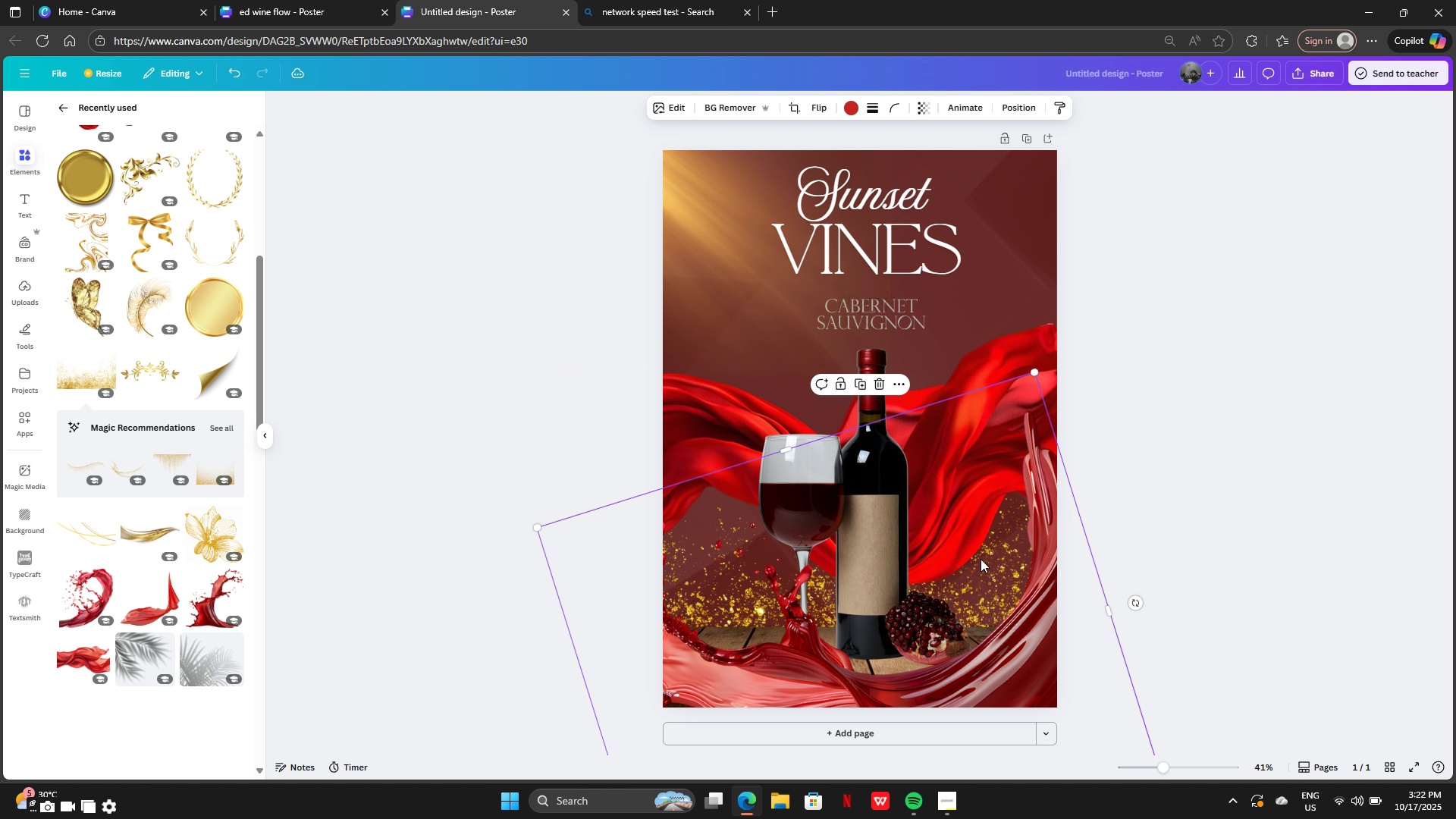 
left_click_drag(start_coordinate=[981, 559], to_coordinate=[1018, 563])
 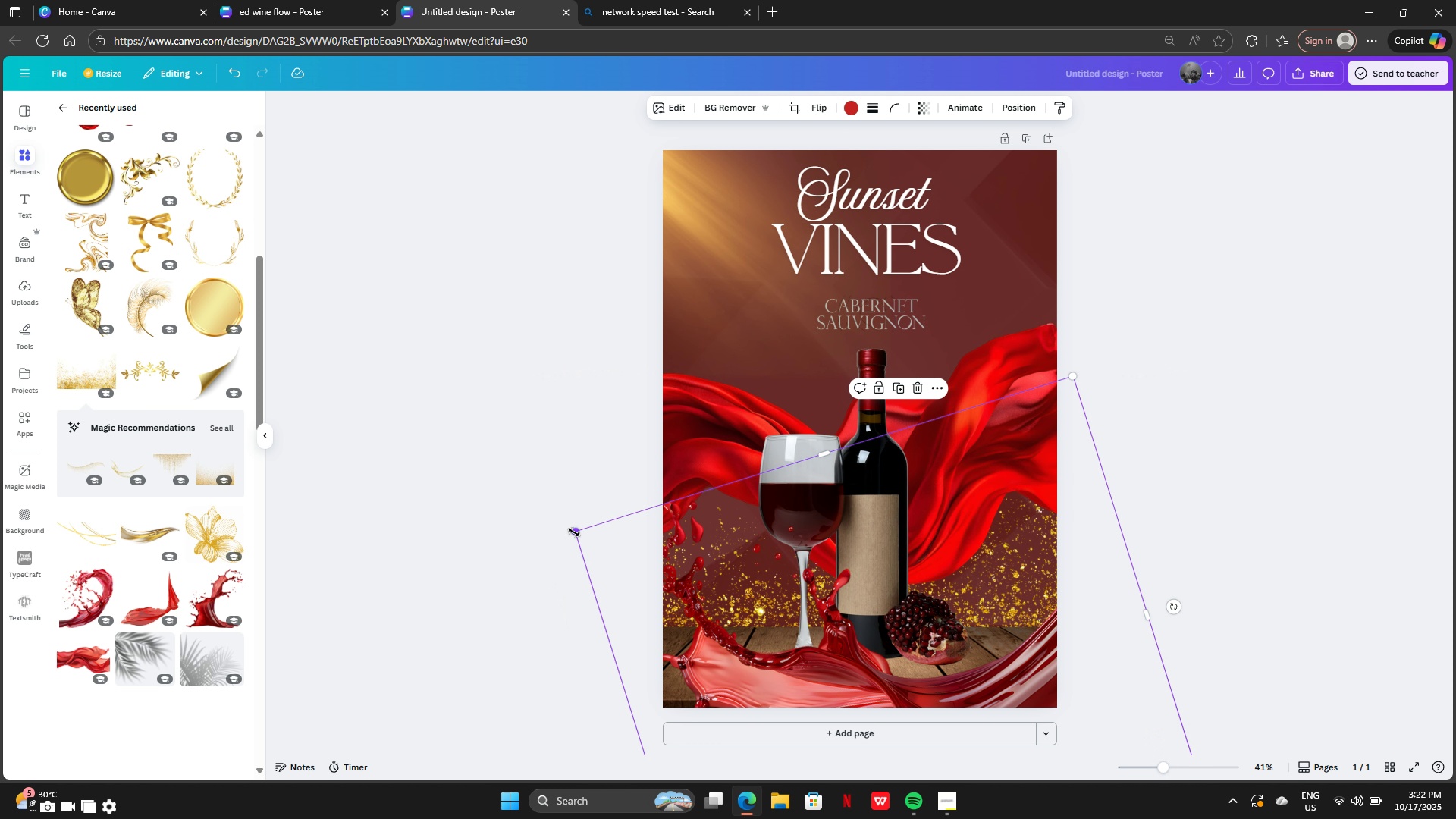 
left_click_drag(start_coordinate=[574, 530], to_coordinate=[482, 538])
 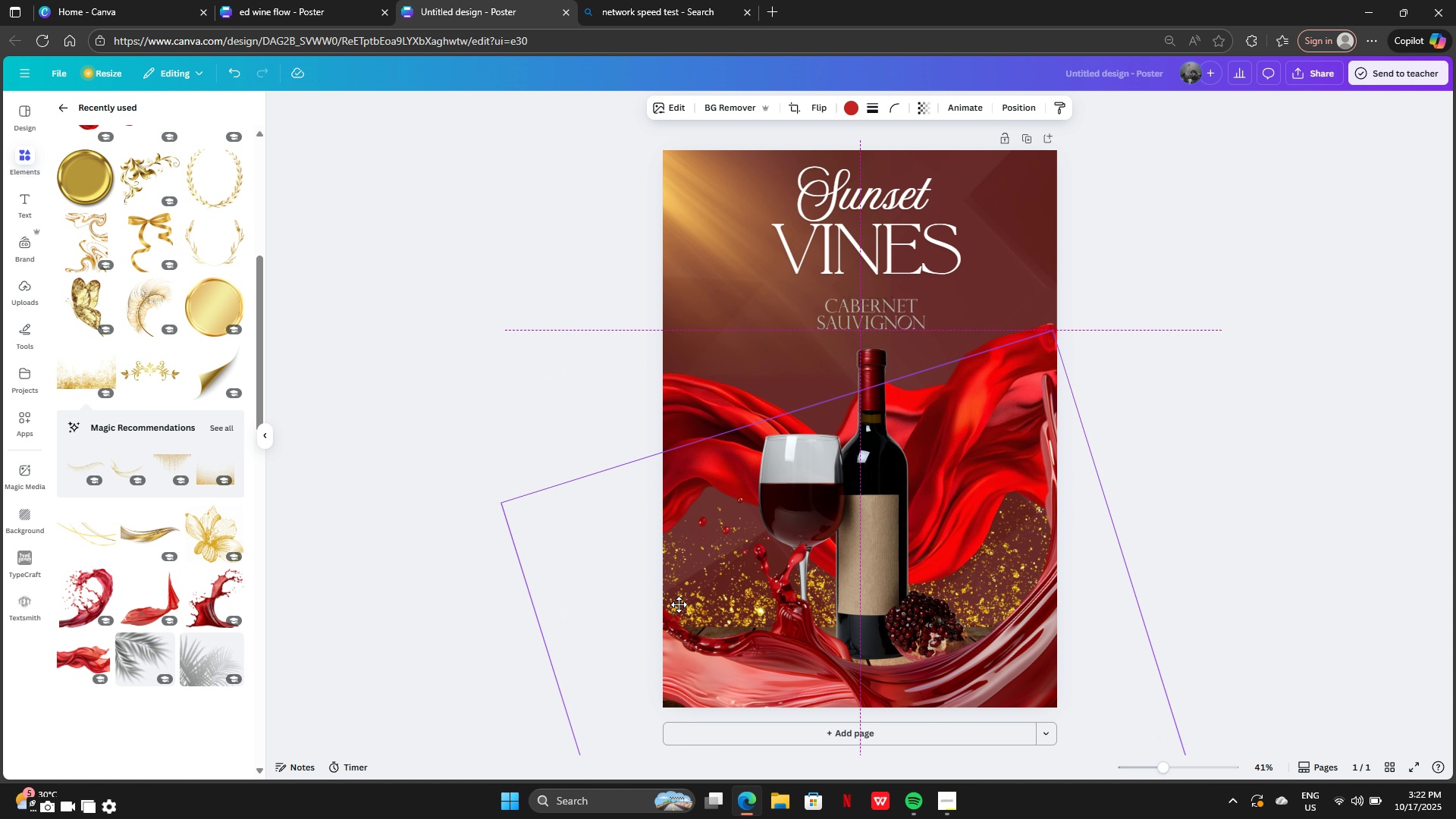 
left_click_drag(start_coordinate=[692, 575], to_coordinate=[696, 596])
 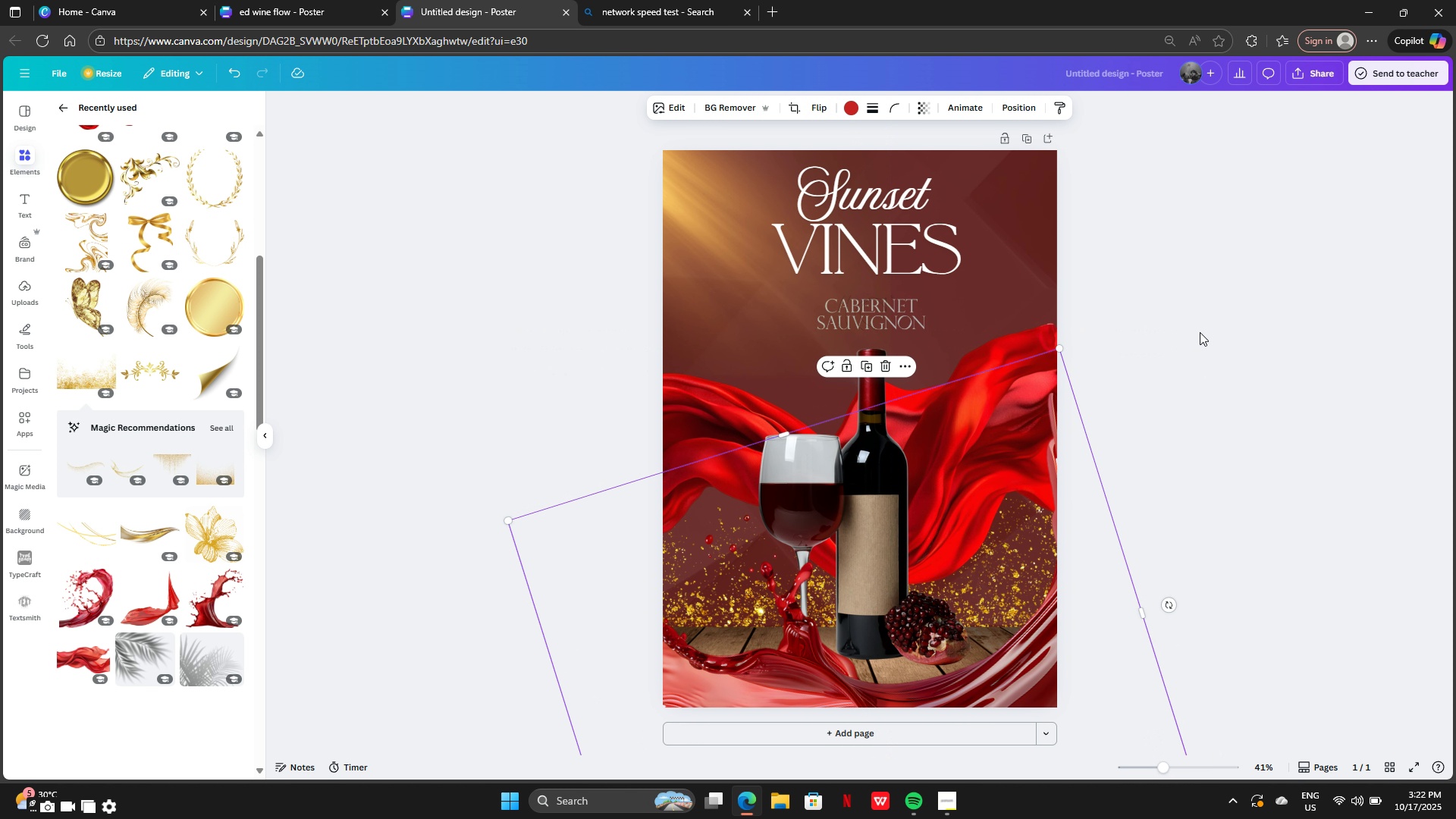 
left_click([1200, 332])
 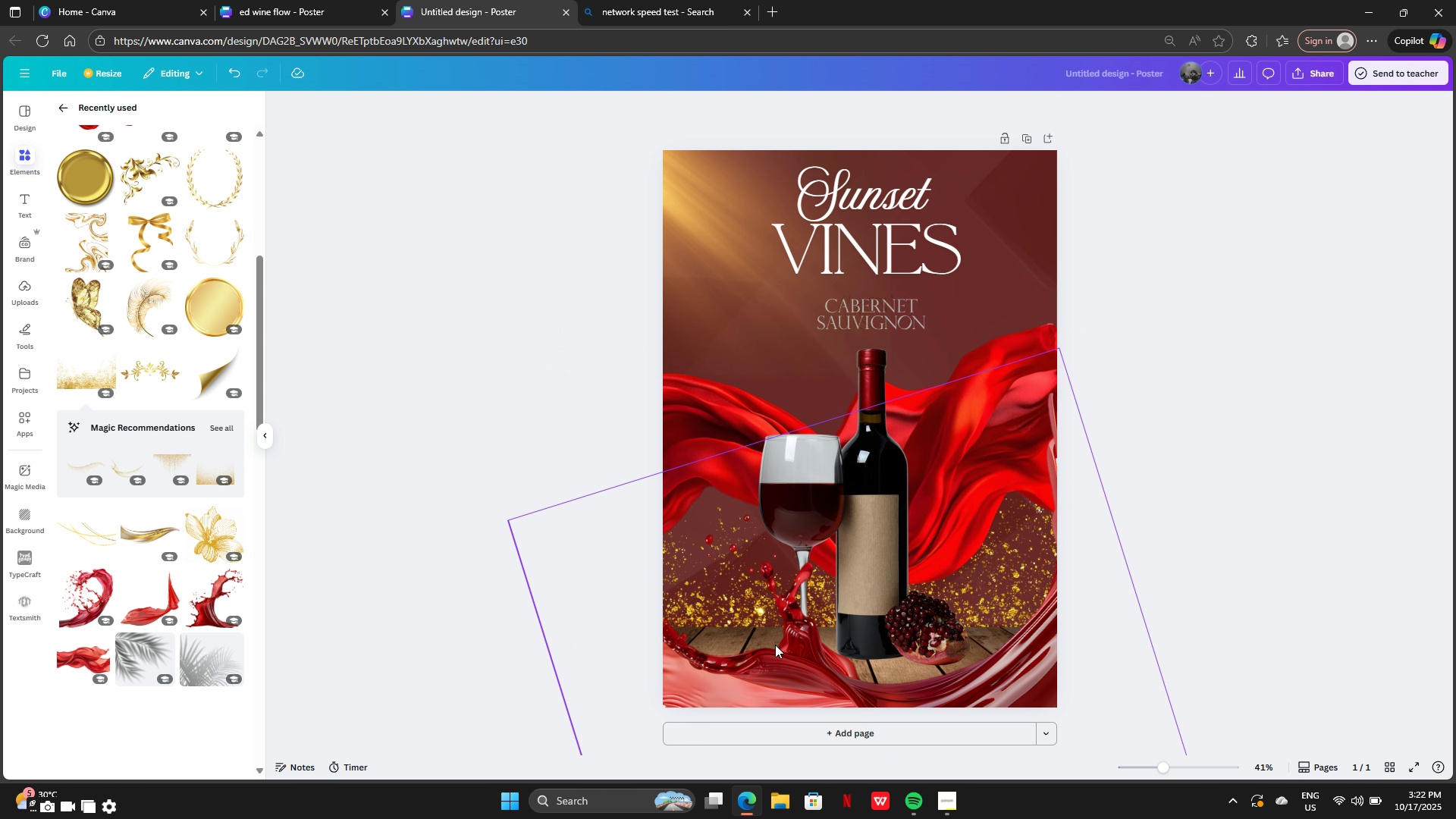 
left_click_drag(start_coordinate=[773, 647], to_coordinate=[783, 654])
 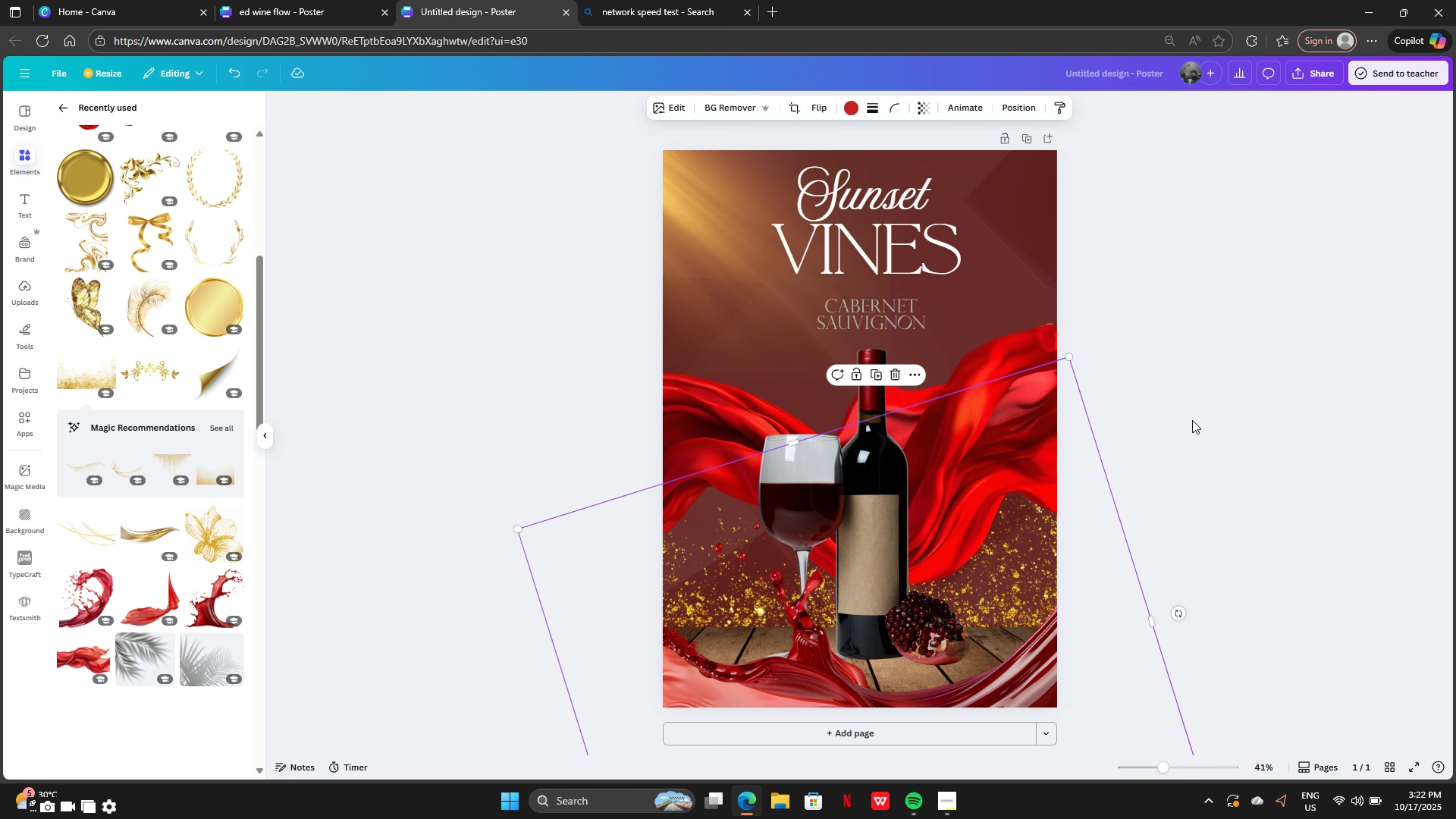 
left_click([1192, 420])
 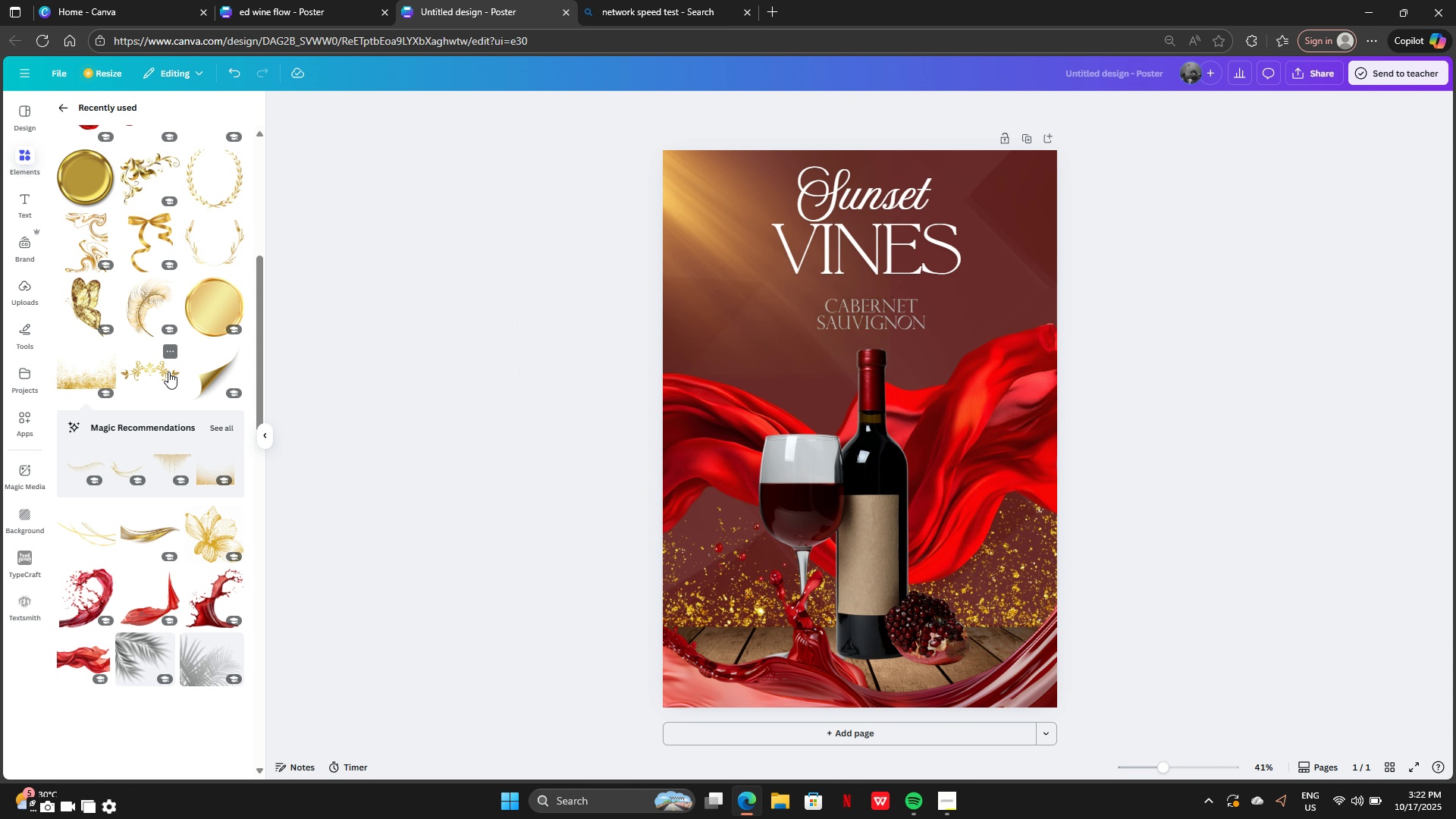 
mouse_move([188, 353])
 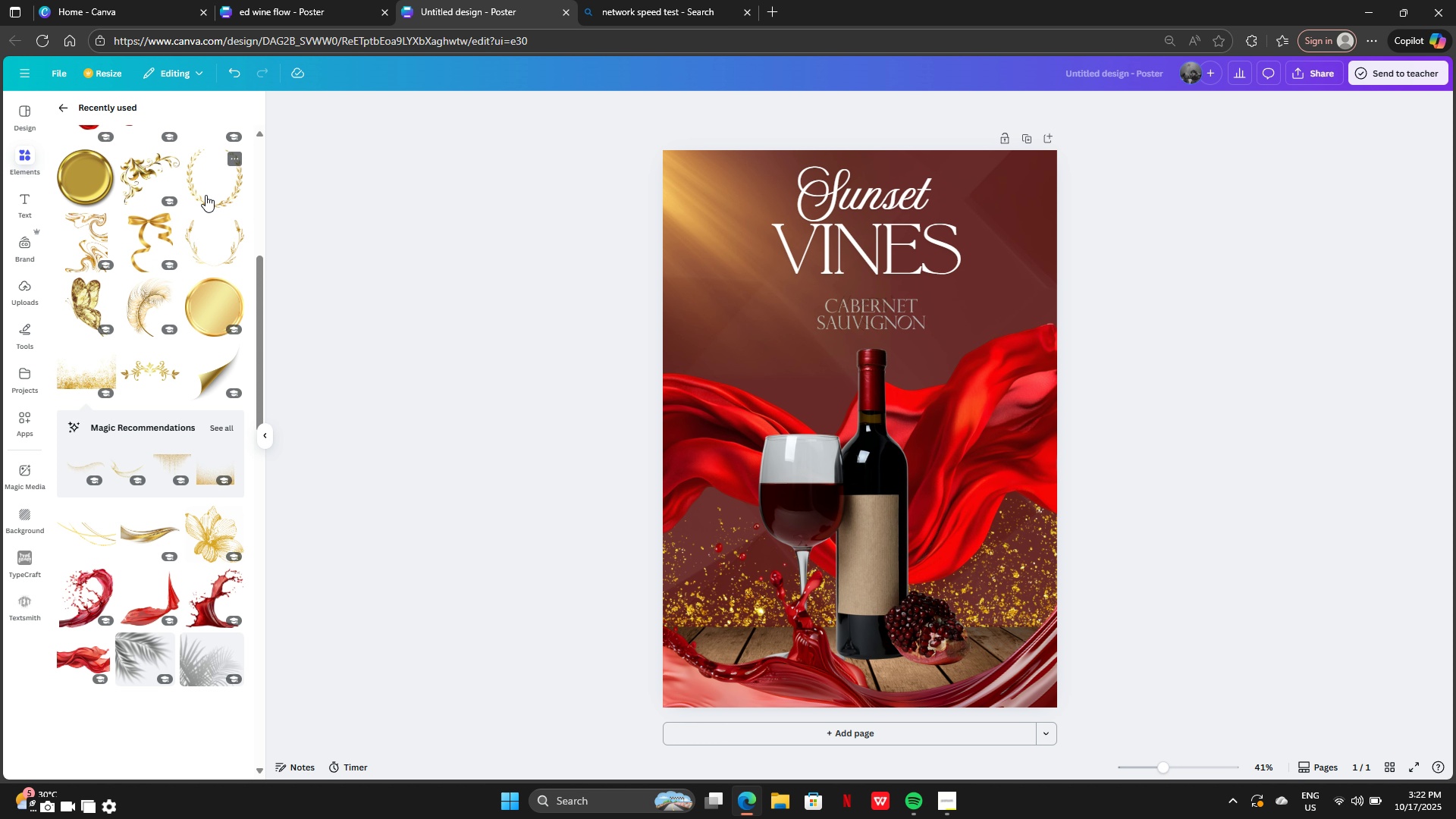 
left_click_drag(start_coordinate=[136, 237], to_coordinate=[140, 234])
 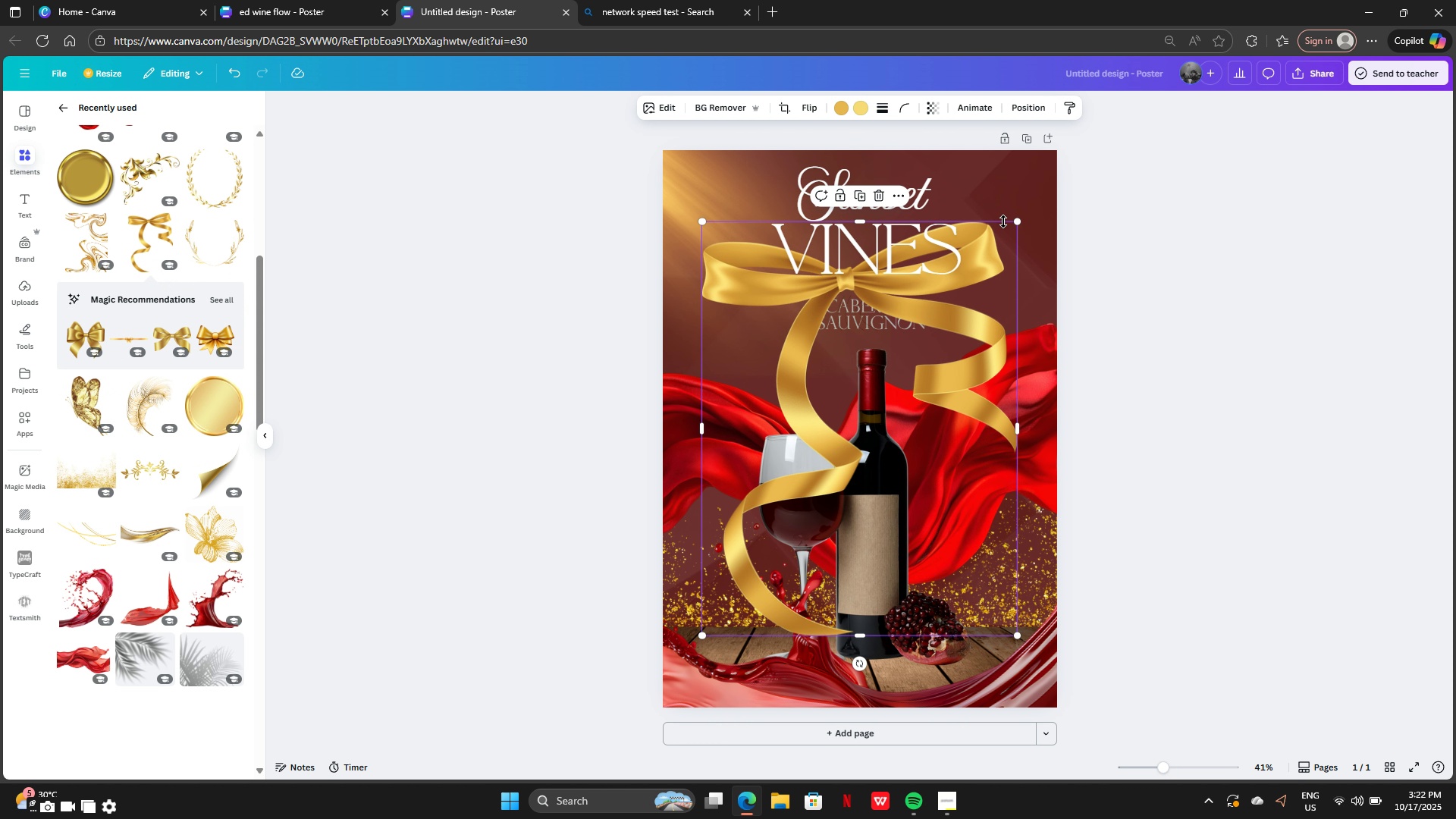 
left_click_drag(start_coordinate=[1018, 221], to_coordinate=[737, 522])
 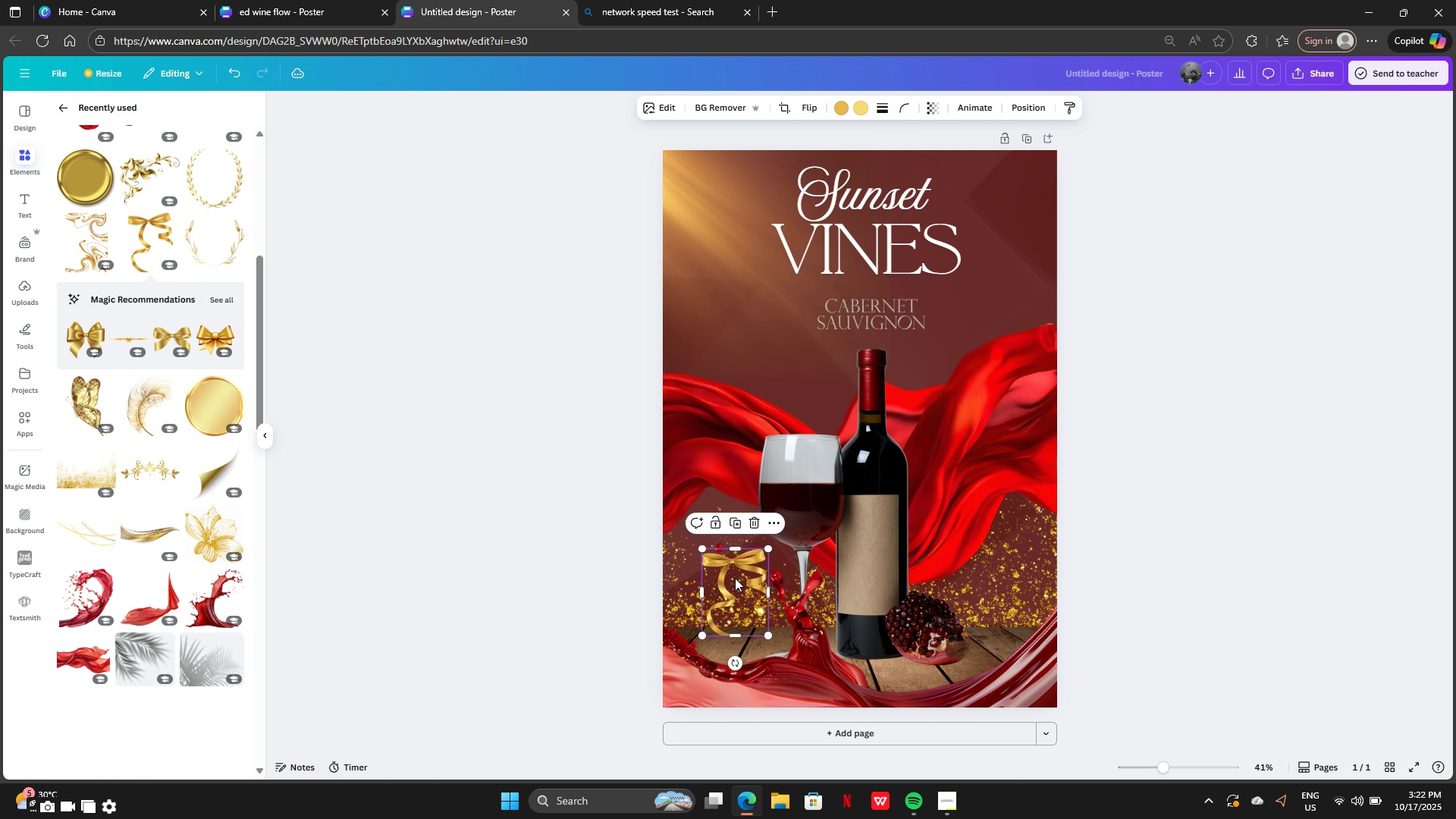 
left_click_drag(start_coordinate=[734, 577], to_coordinate=[871, 438])
 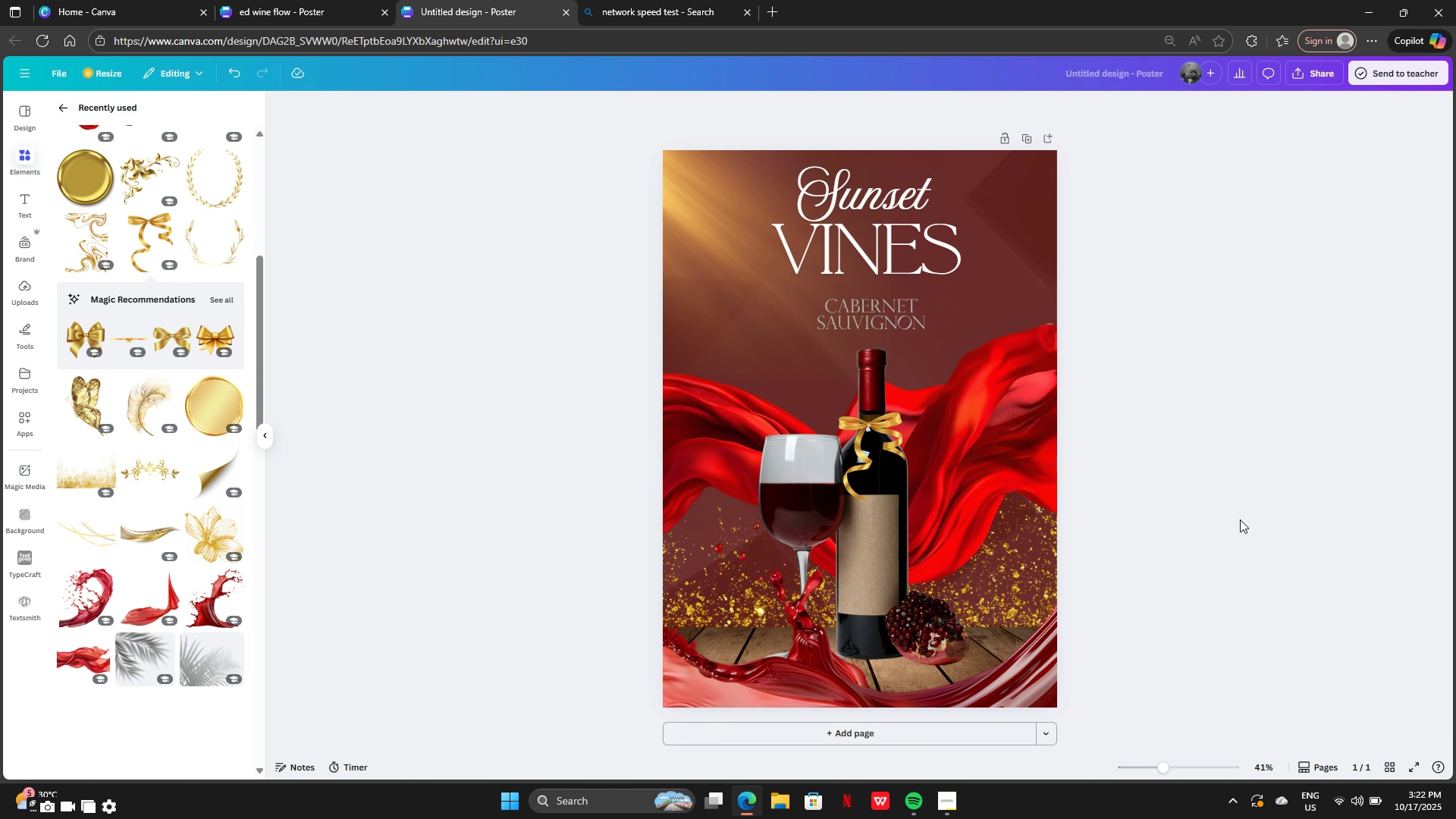 
scroll: coordinate [143, 283], scroll_direction: up, amount: 8.0
 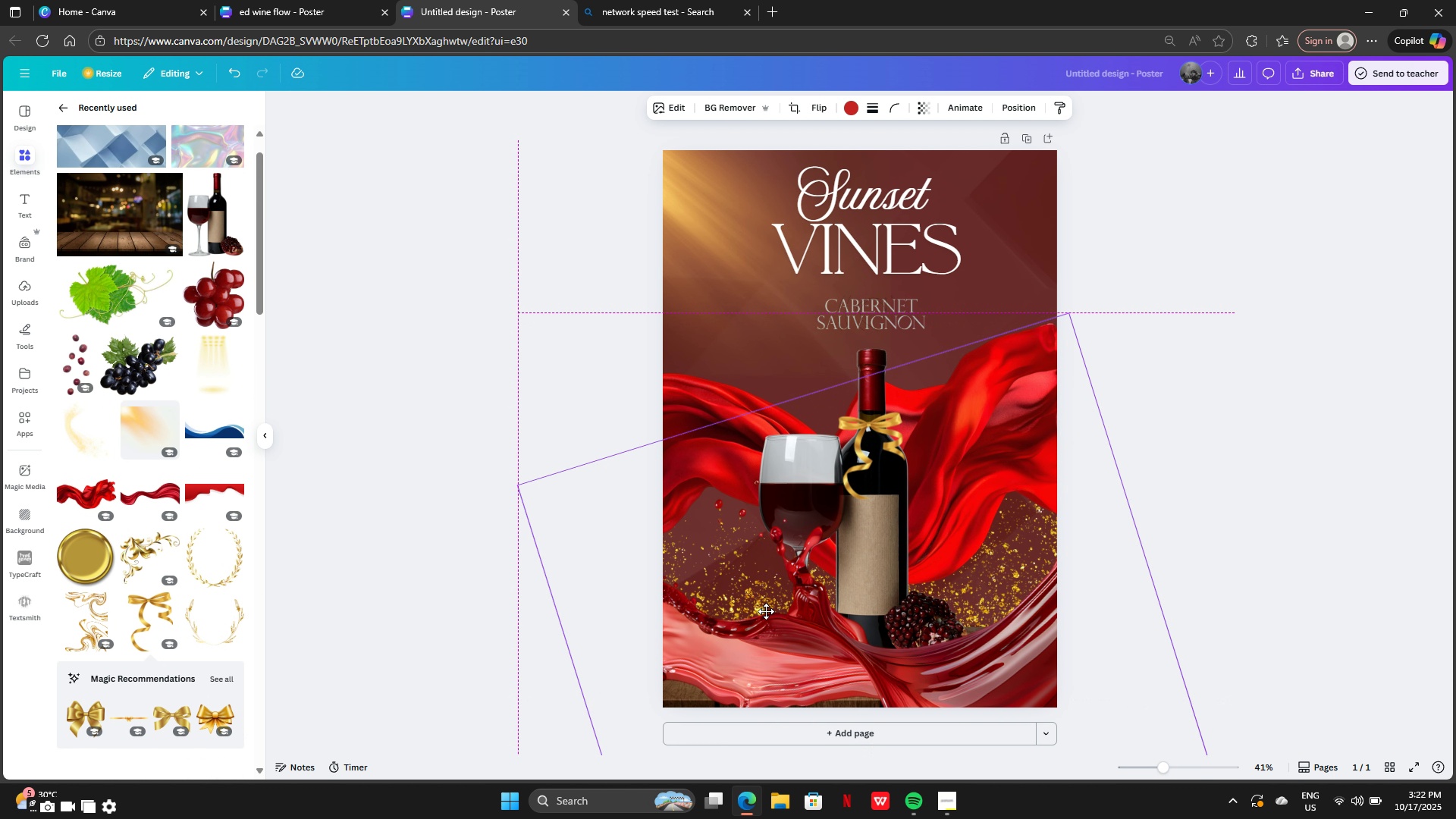 
wait(11.45)
 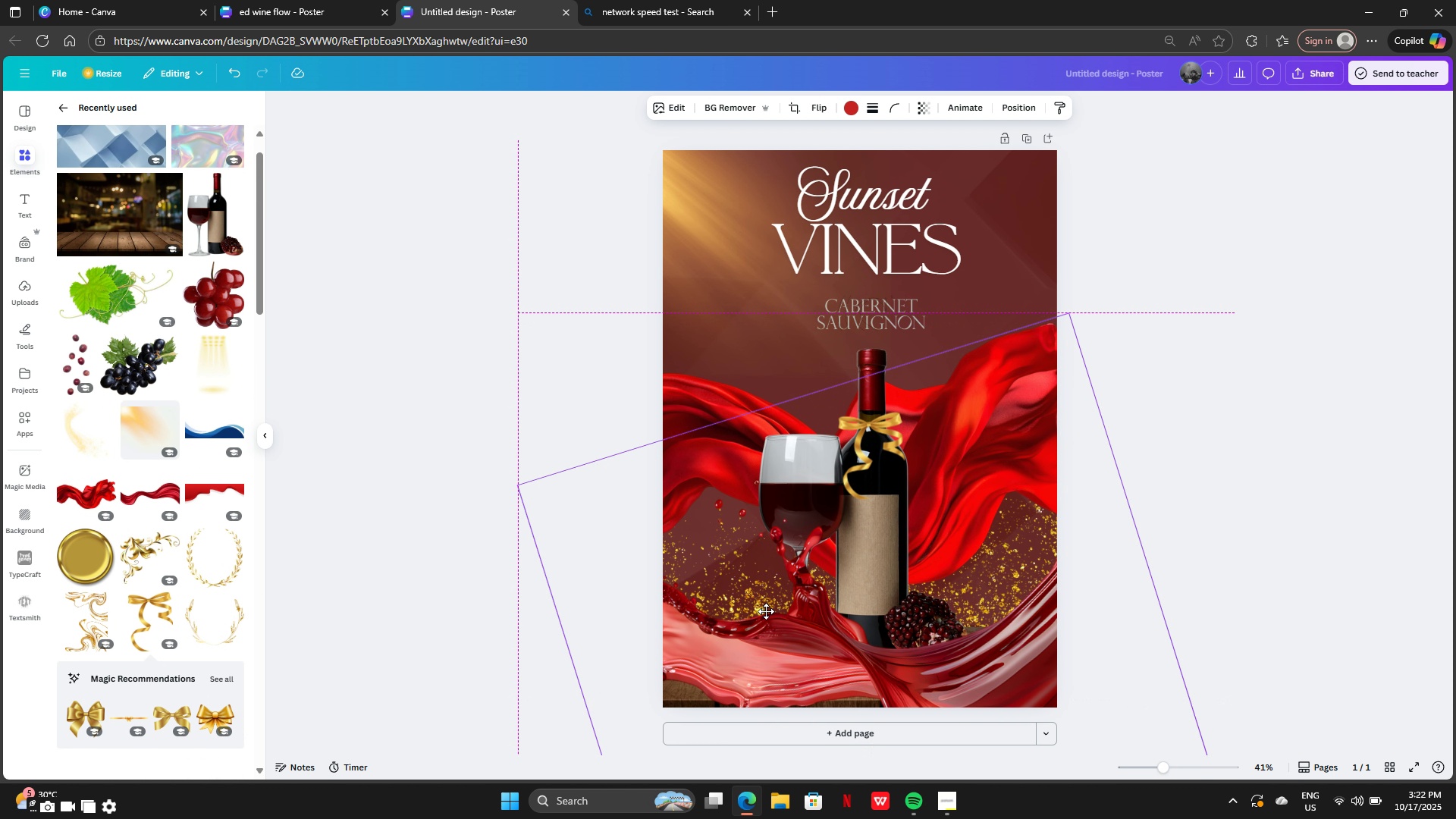 
left_click([1213, 253])
 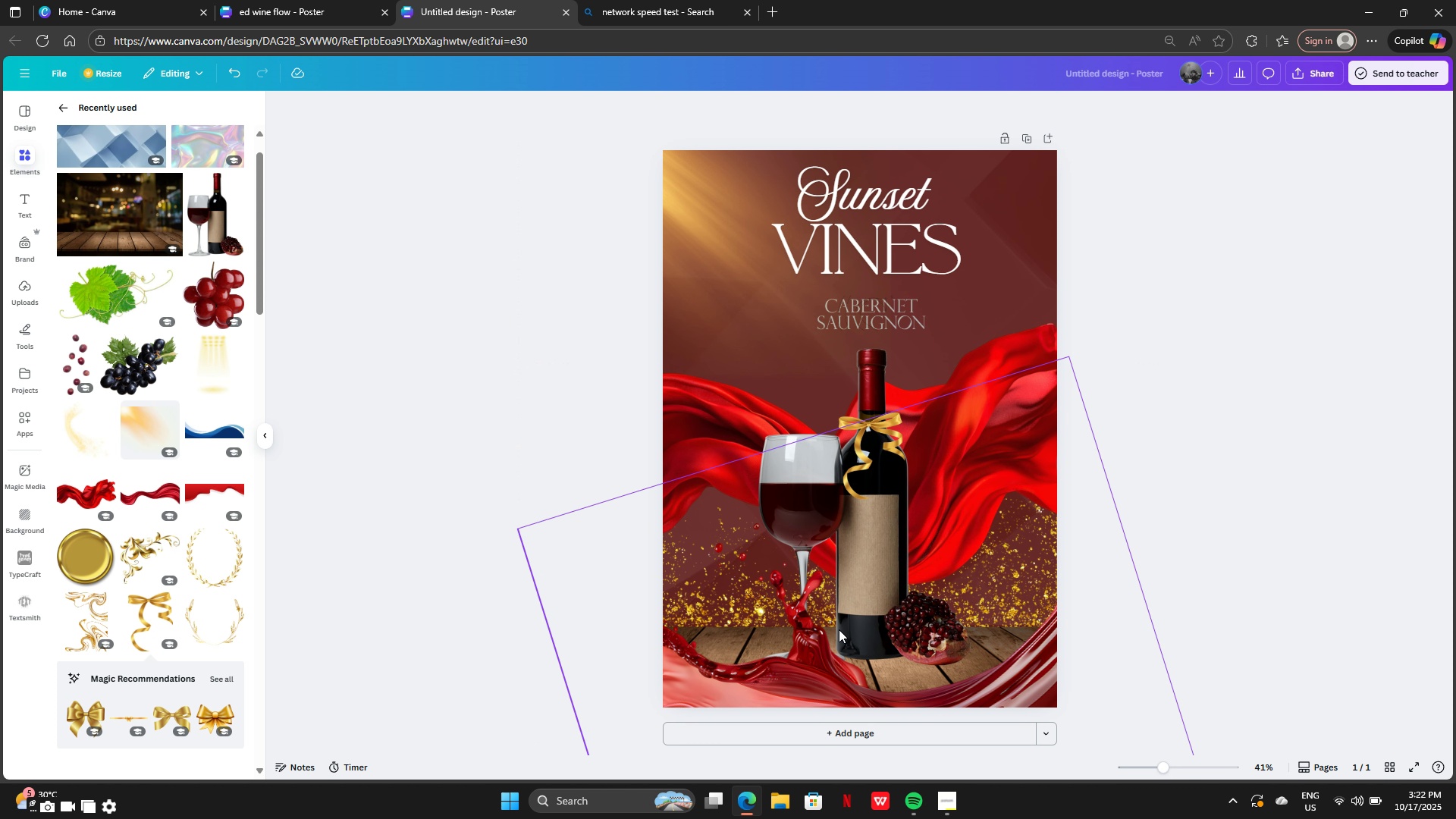 
left_click_drag(start_coordinate=[809, 655], to_coordinate=[813, 531])
 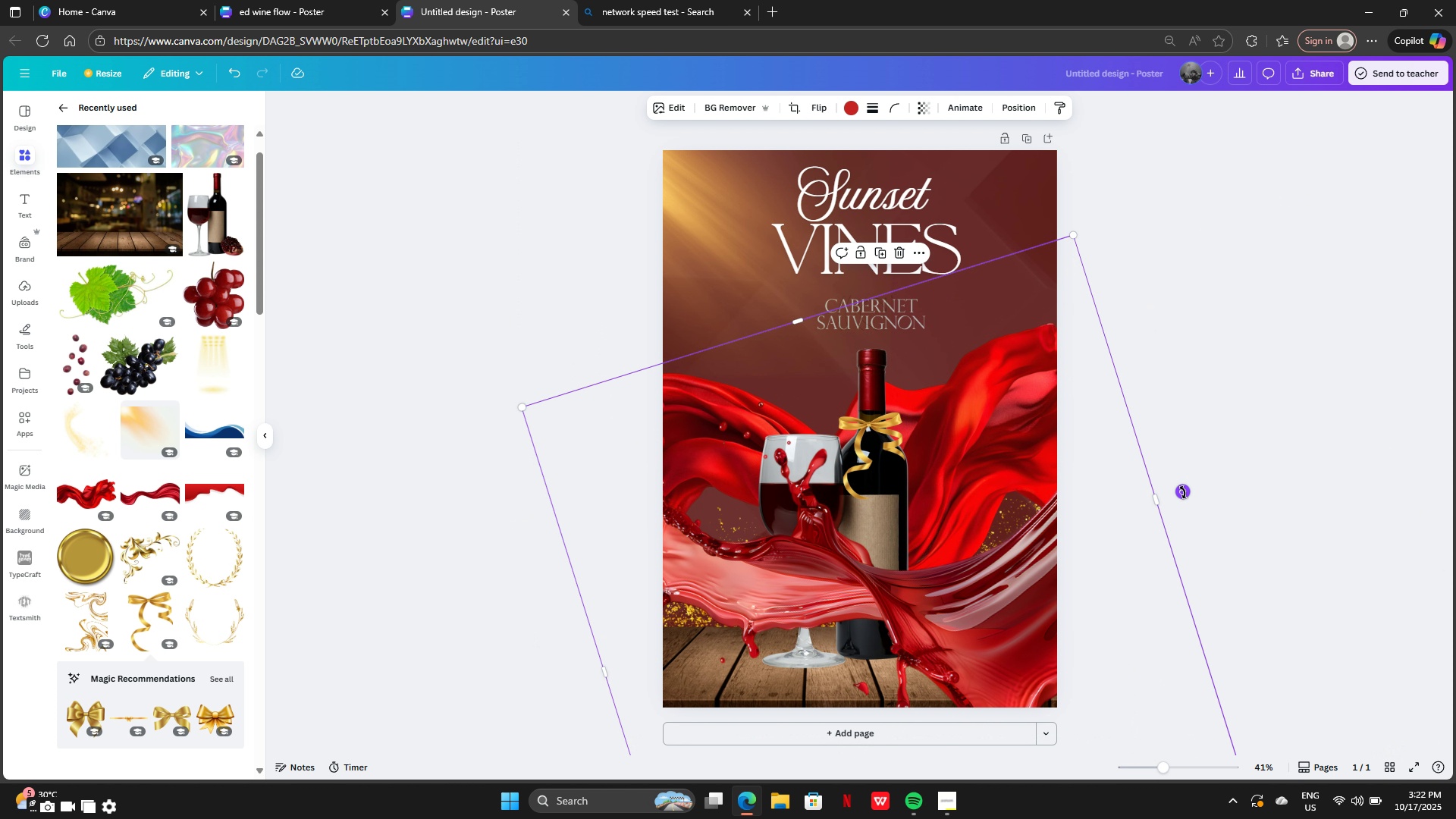 
left_click_drag(start_coordinate=[1187, 489], to_coordinate=[1041, 435])
 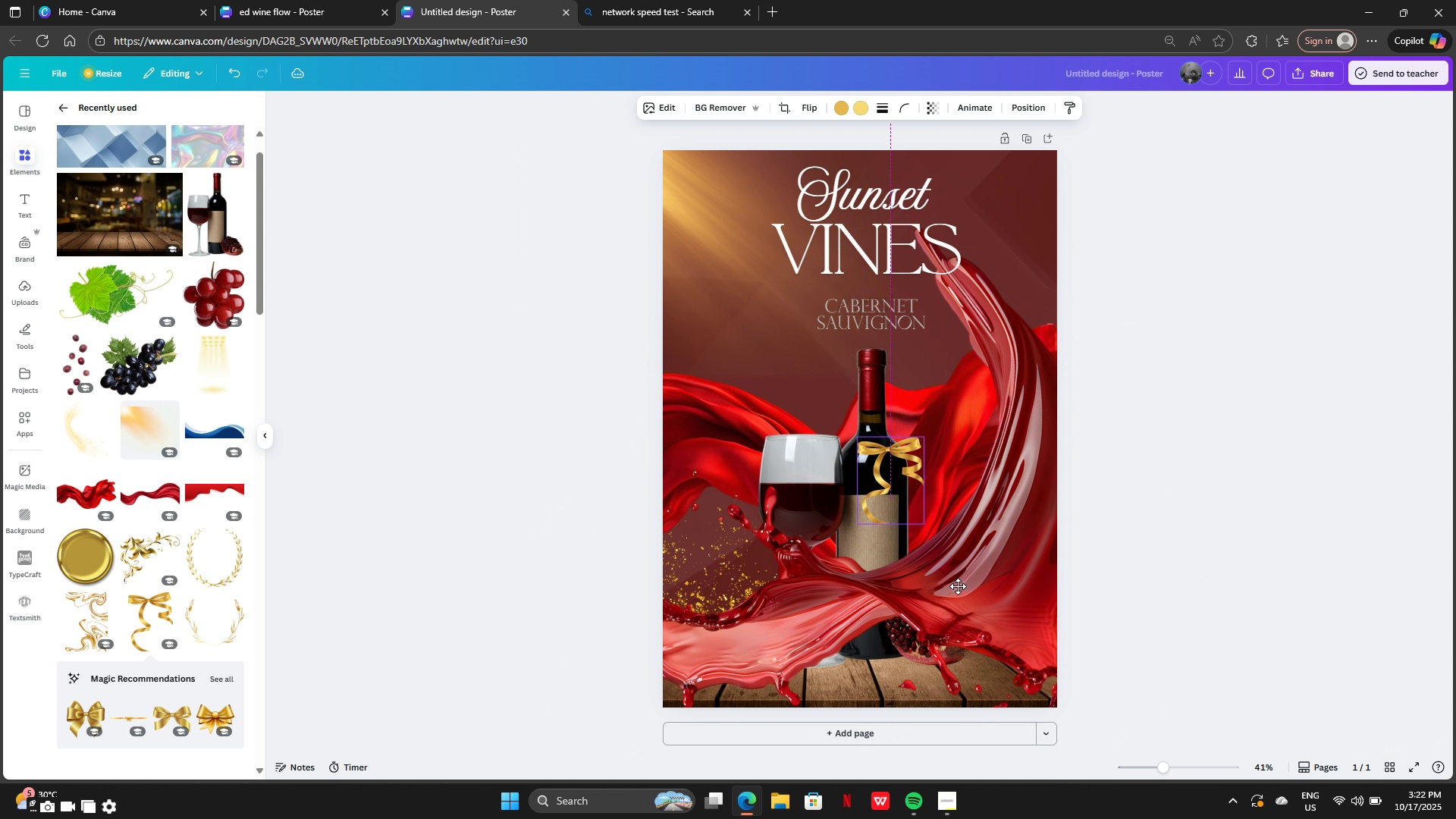 
left_click_drag(start_coordinate=[886, 482], to_coordinate=[982, 657])
 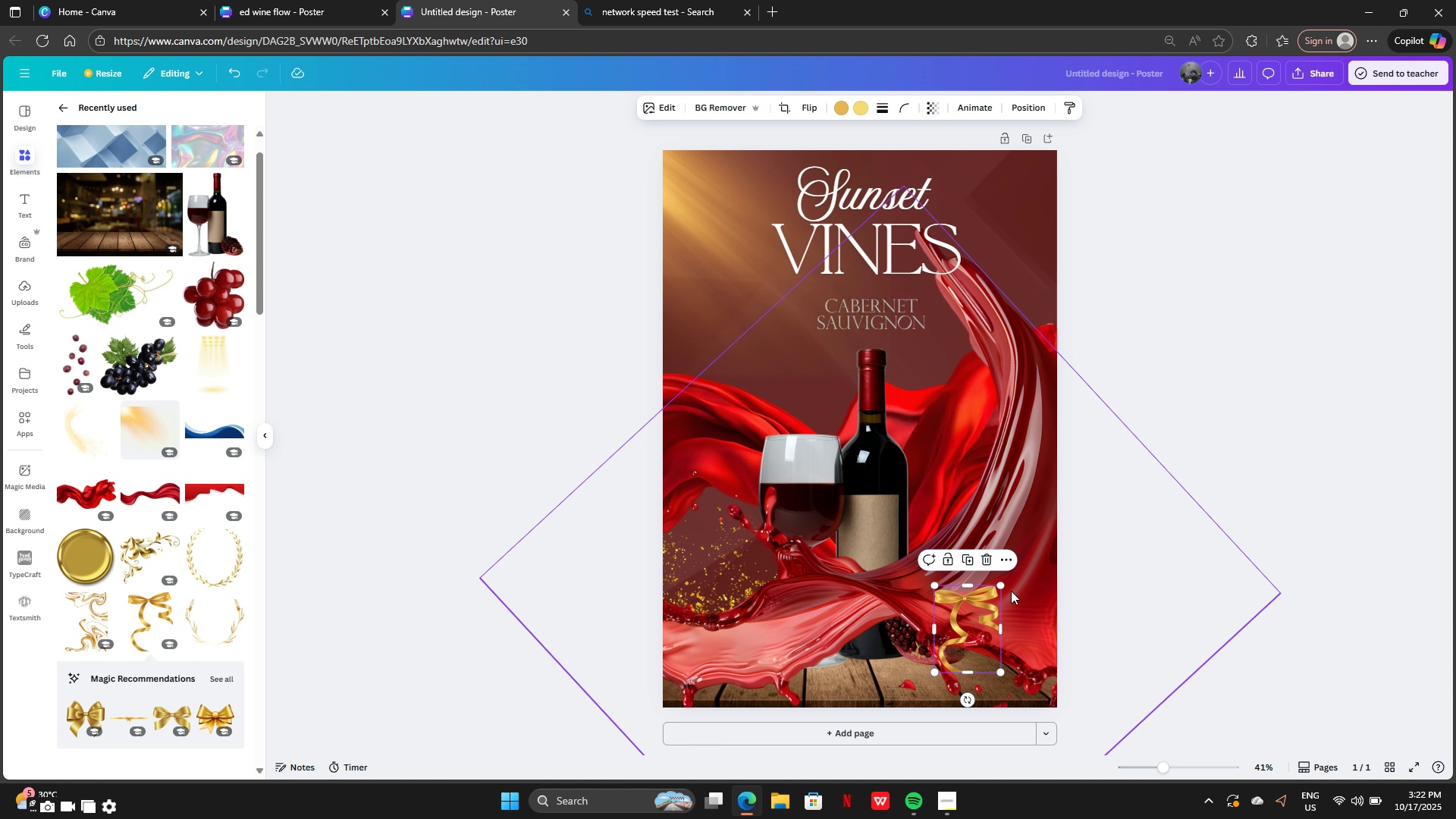 
key(Control+Z)
 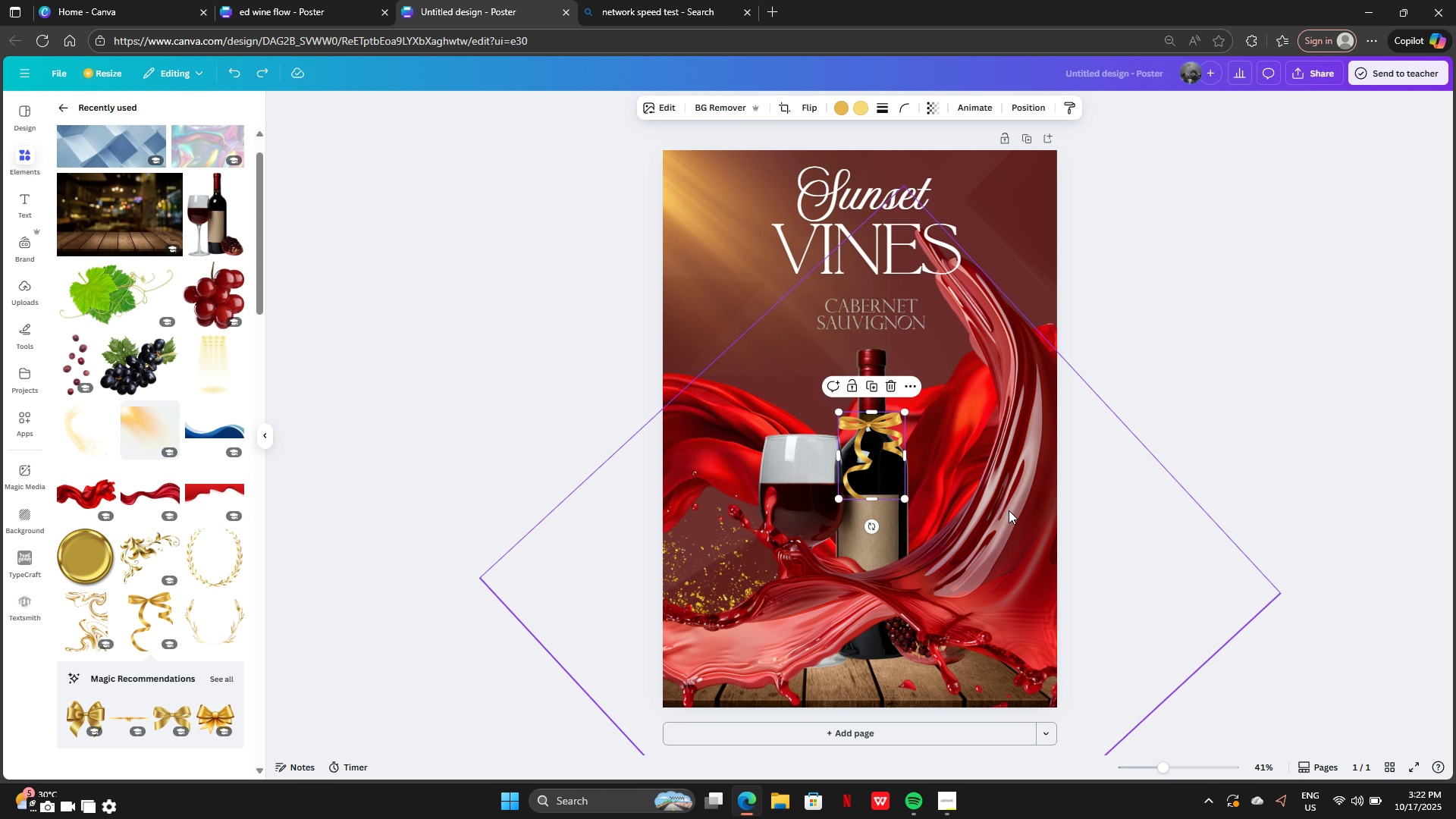 
left_click_drag(start_coordinate=[1009, 510], to_coordinate=[809, 478])
 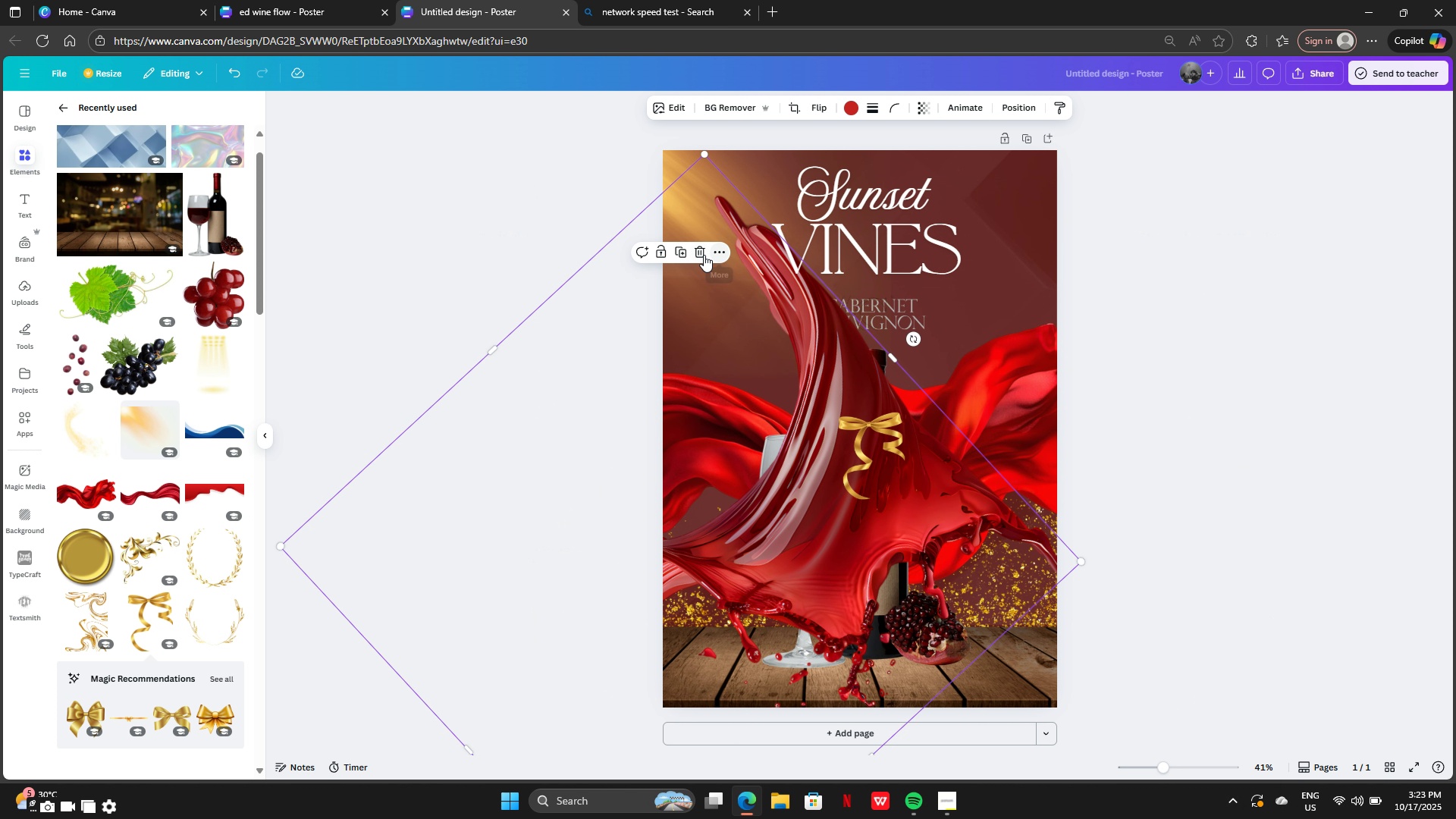 
left_click([700, 253])
 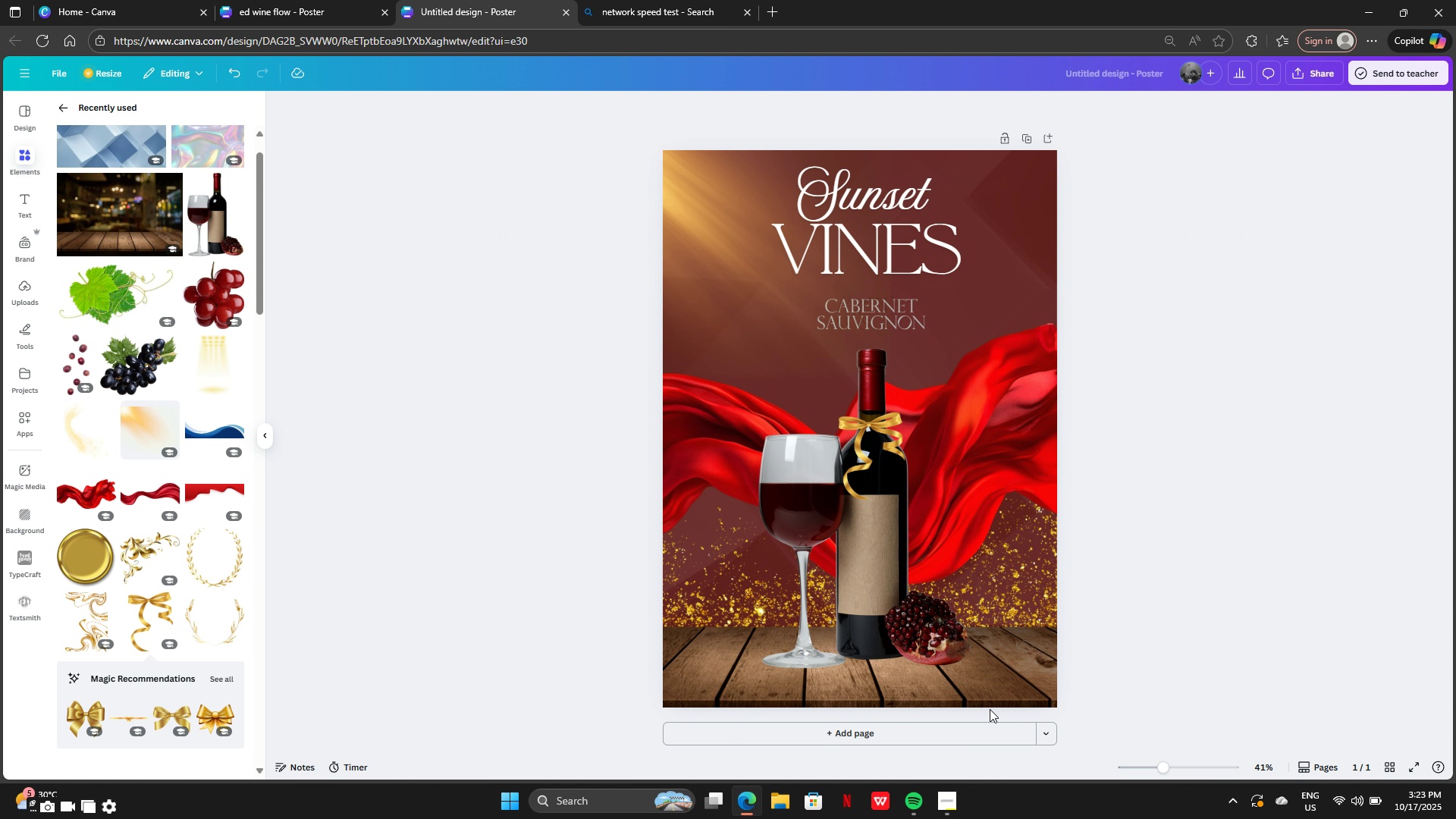 
left_click([980, 696])
 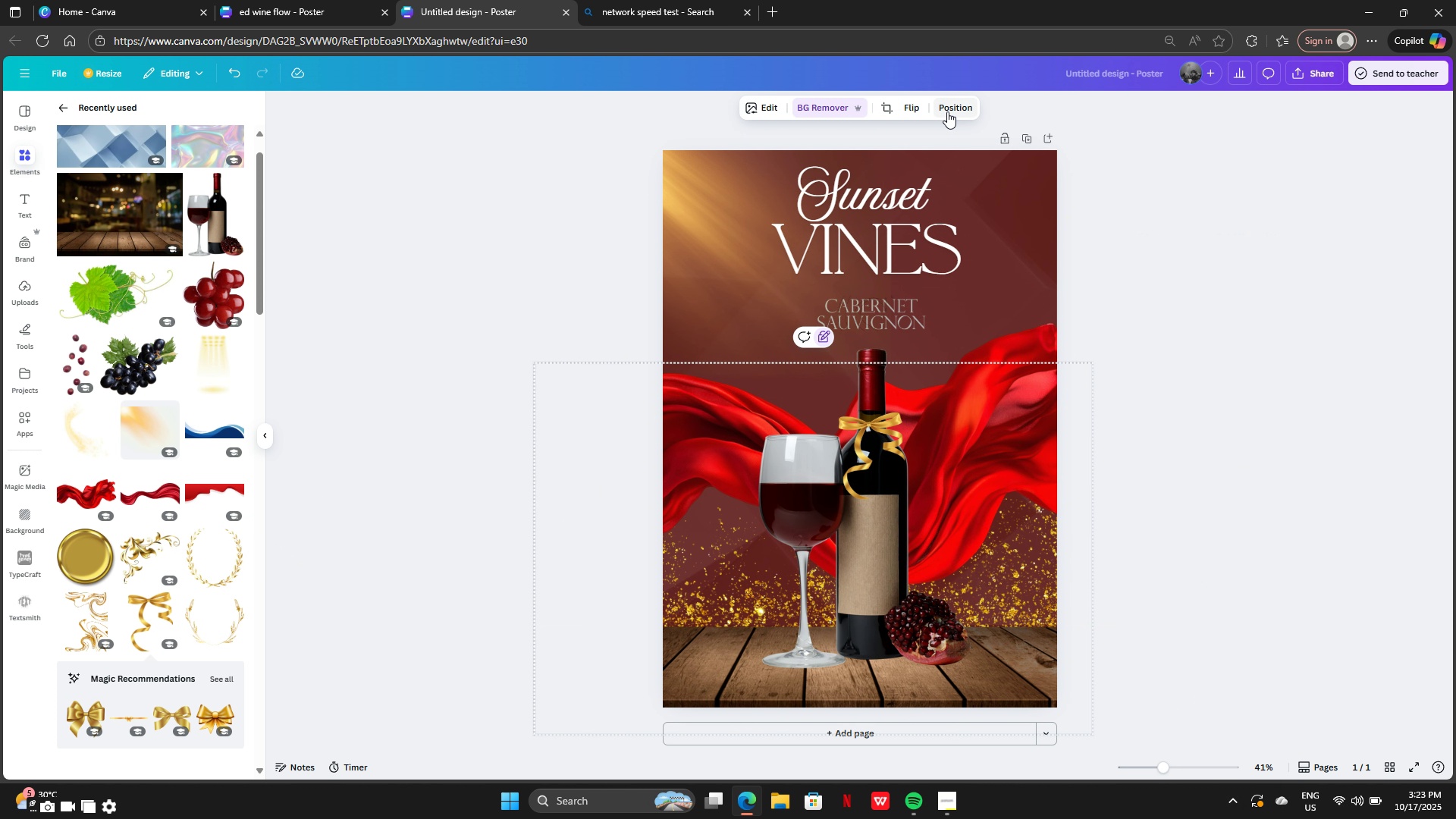 
left_click([946, 108])
 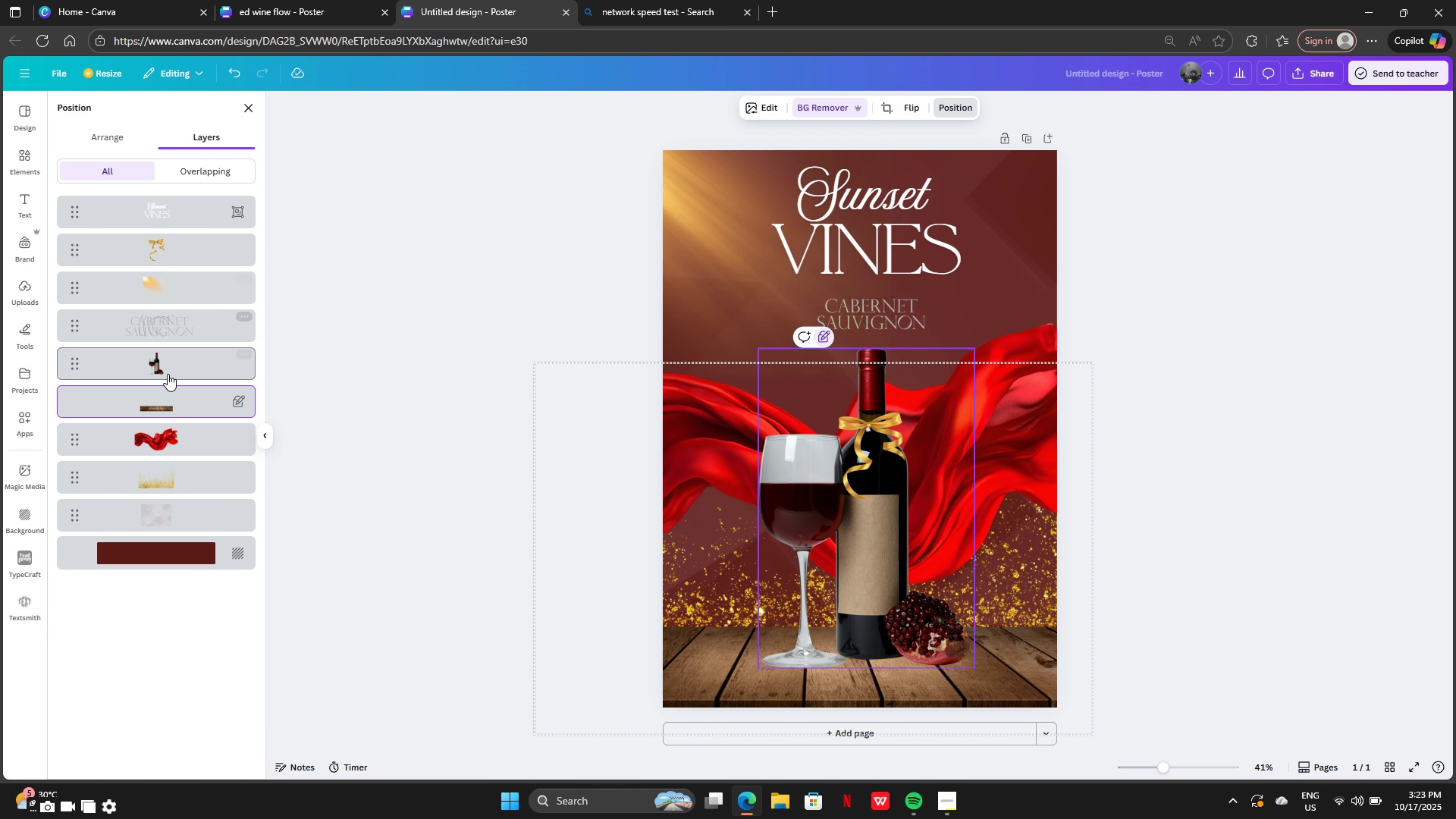 
left_click([168, 399])
 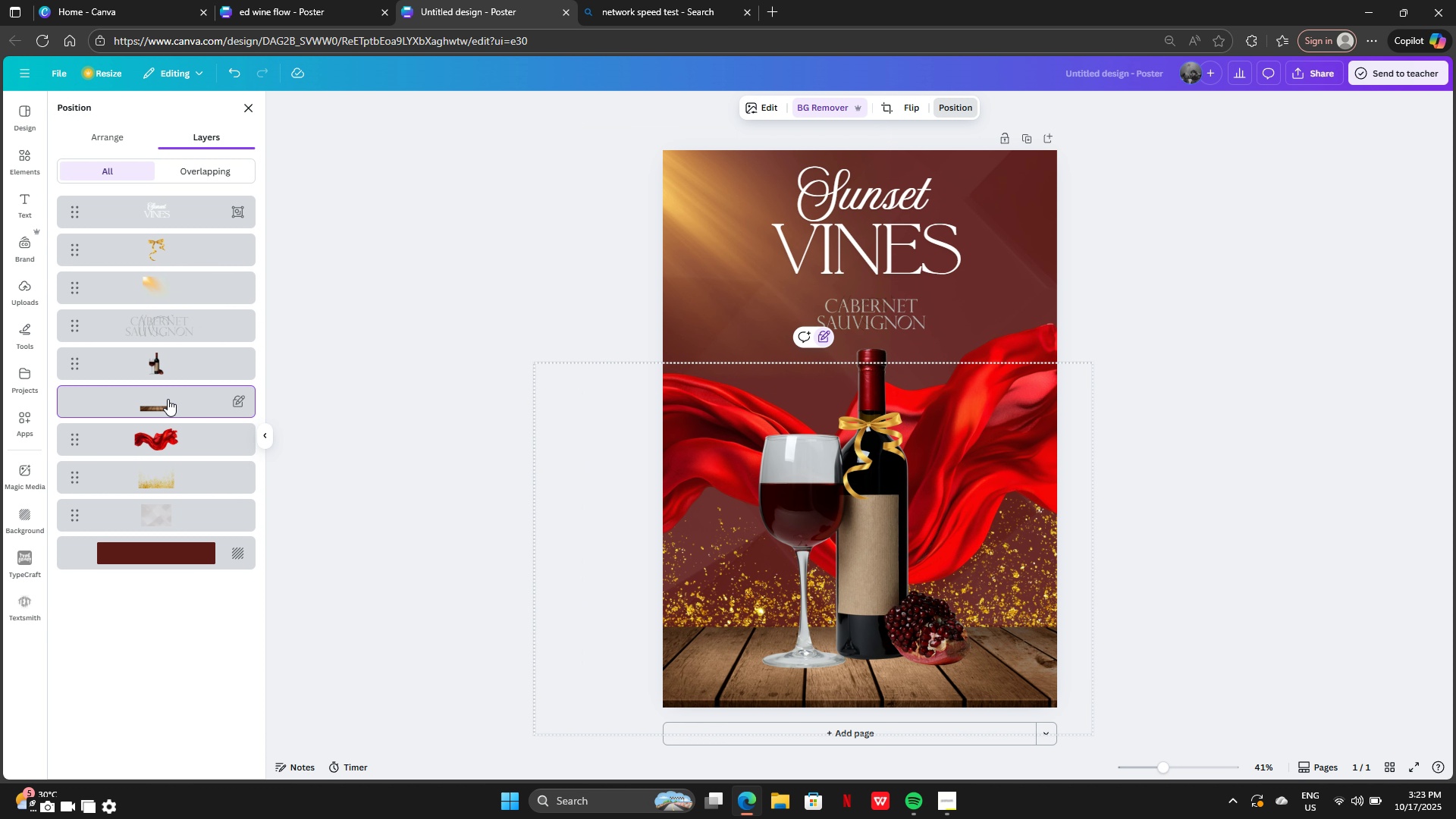 
key(Backslash)
 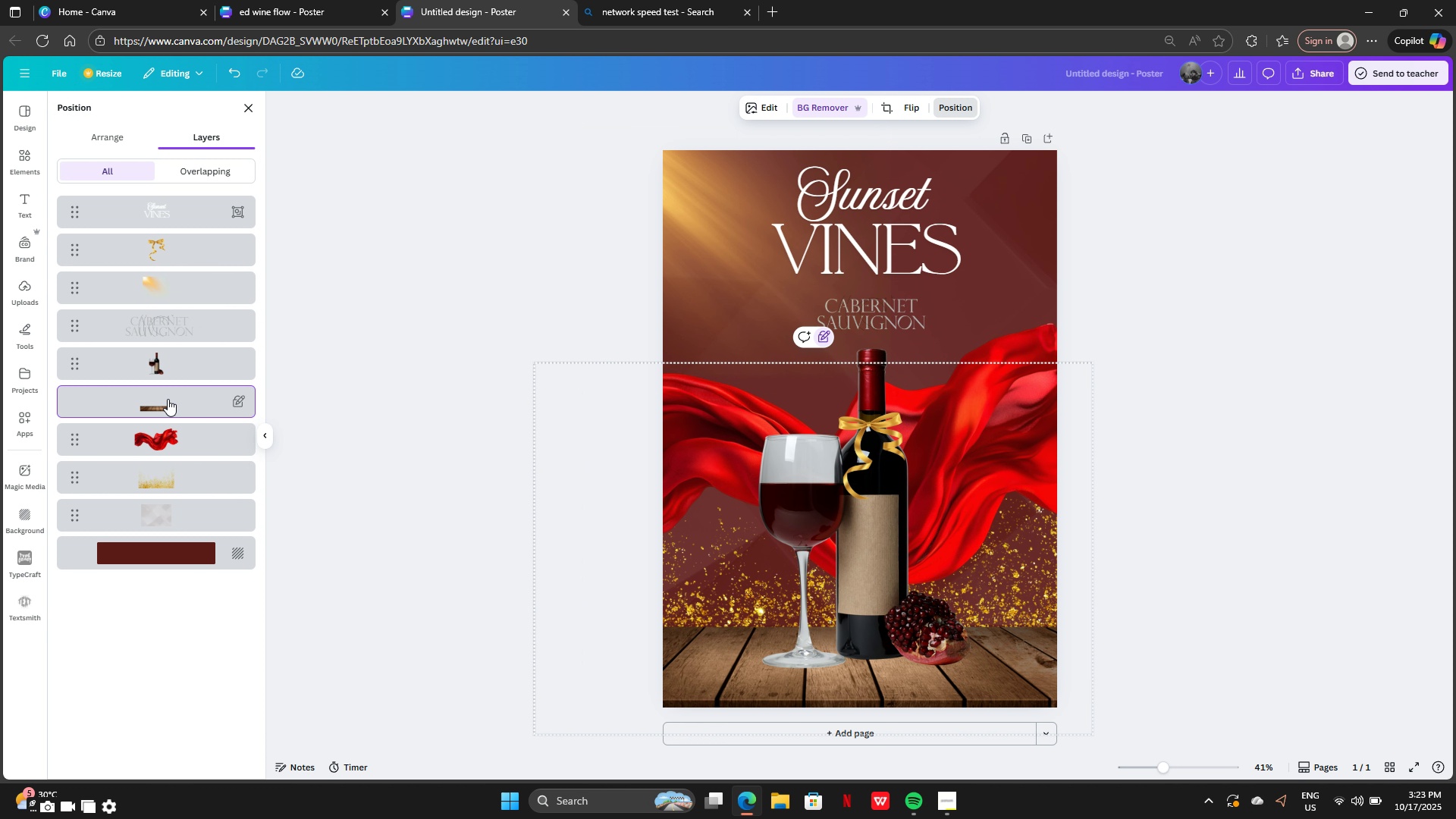 
key(Backspace)
 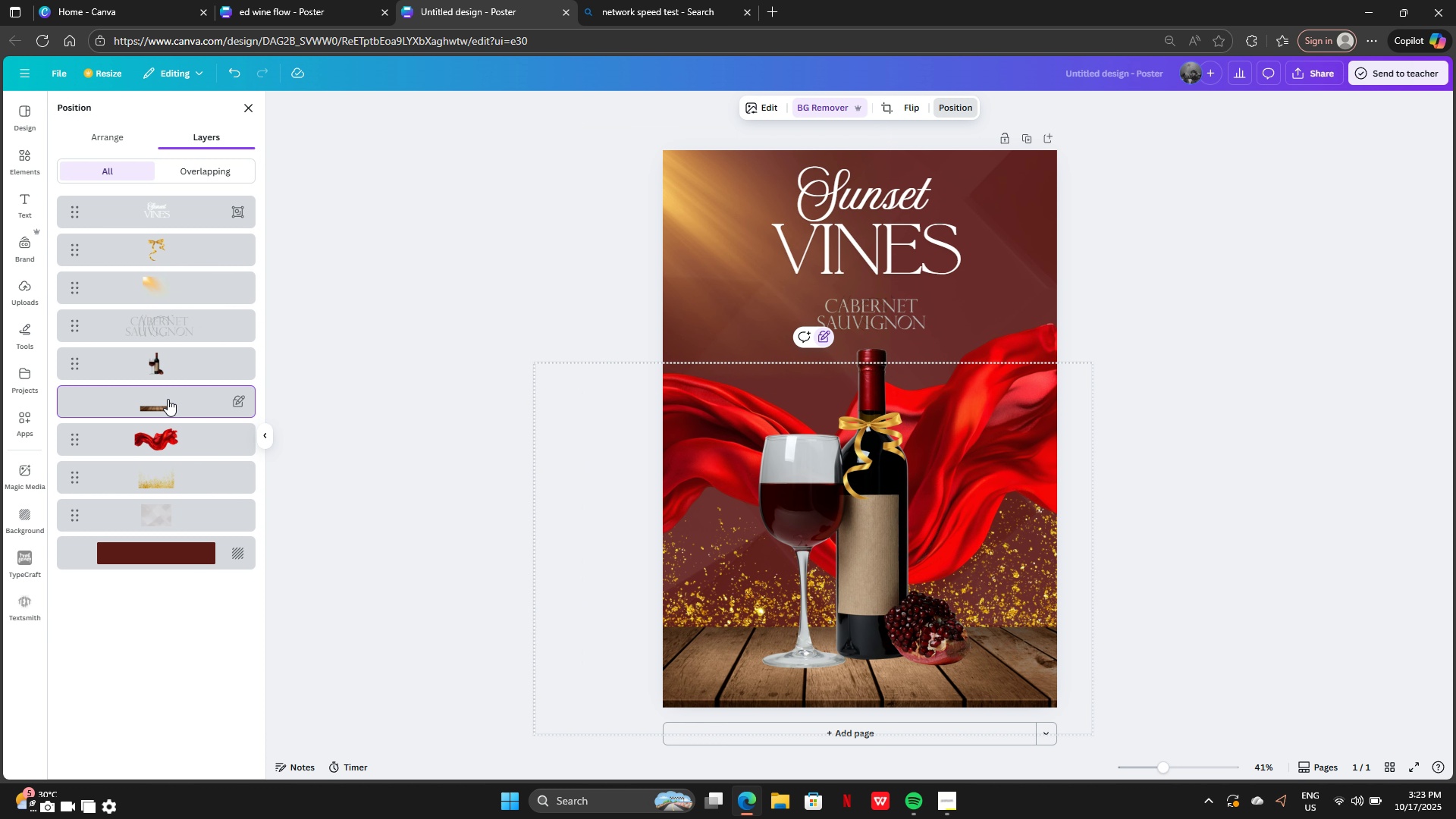 
key(Backspace)
 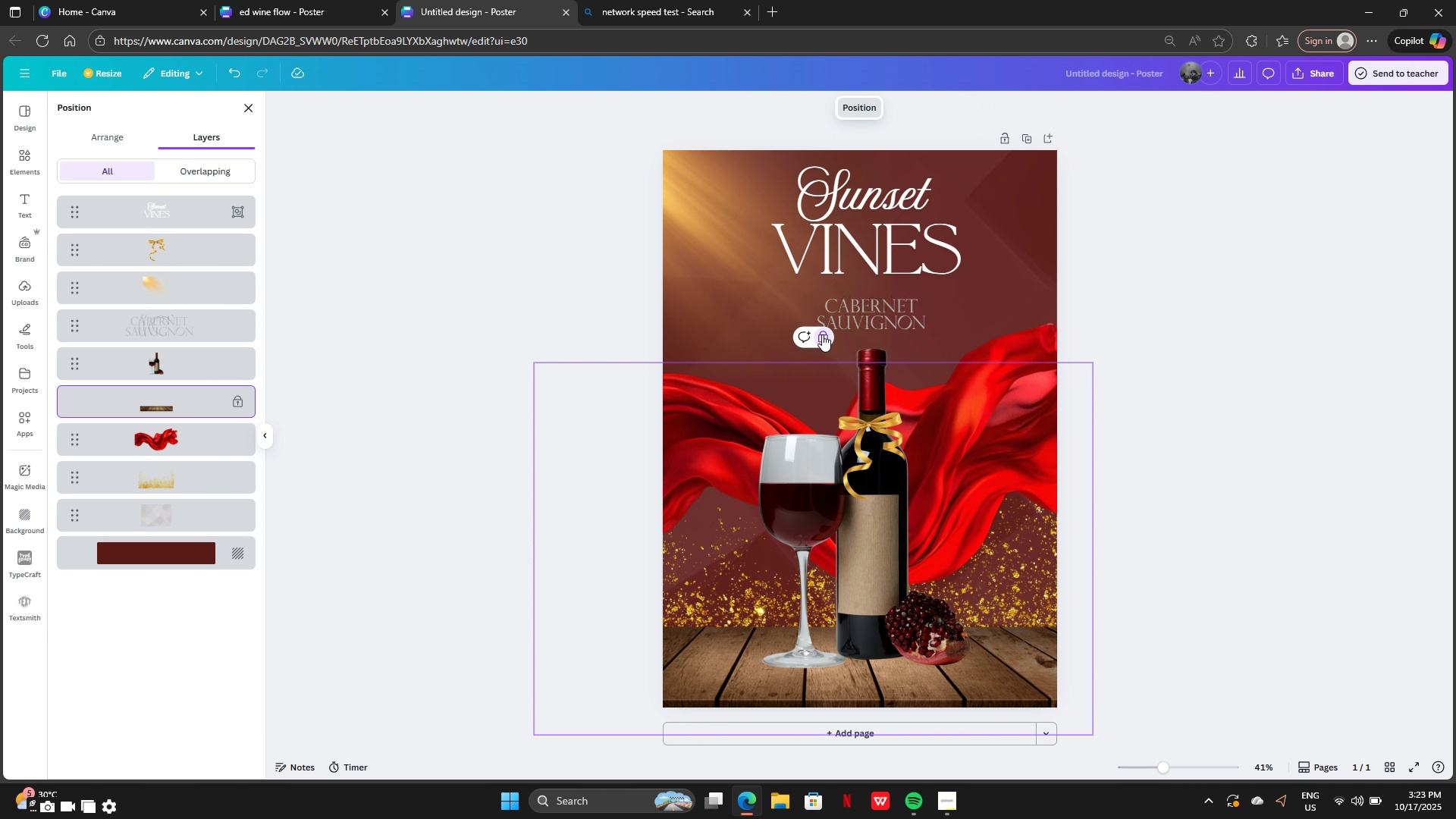 
double_click([823, 338])
 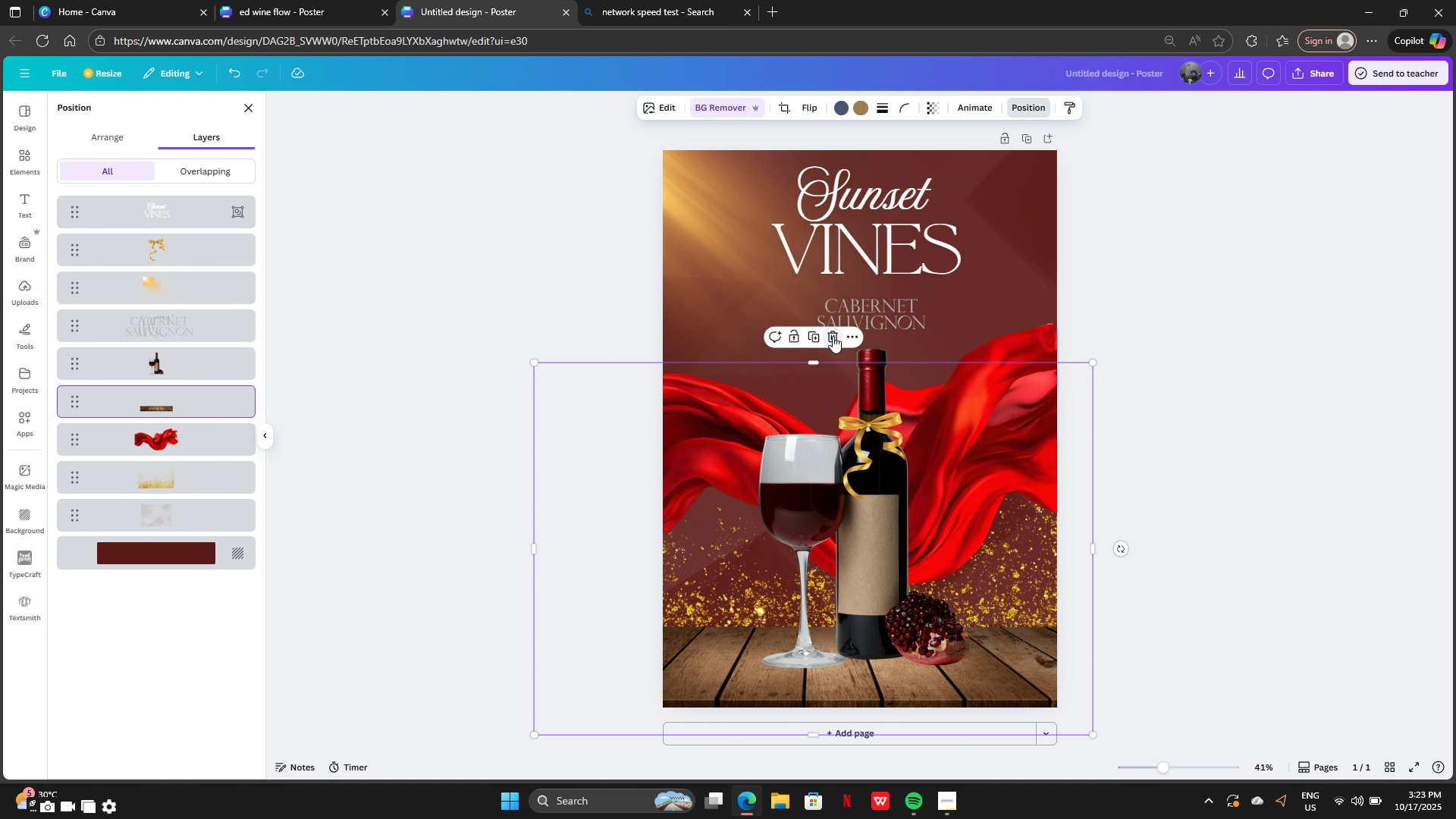 
left_click([833, 336])
 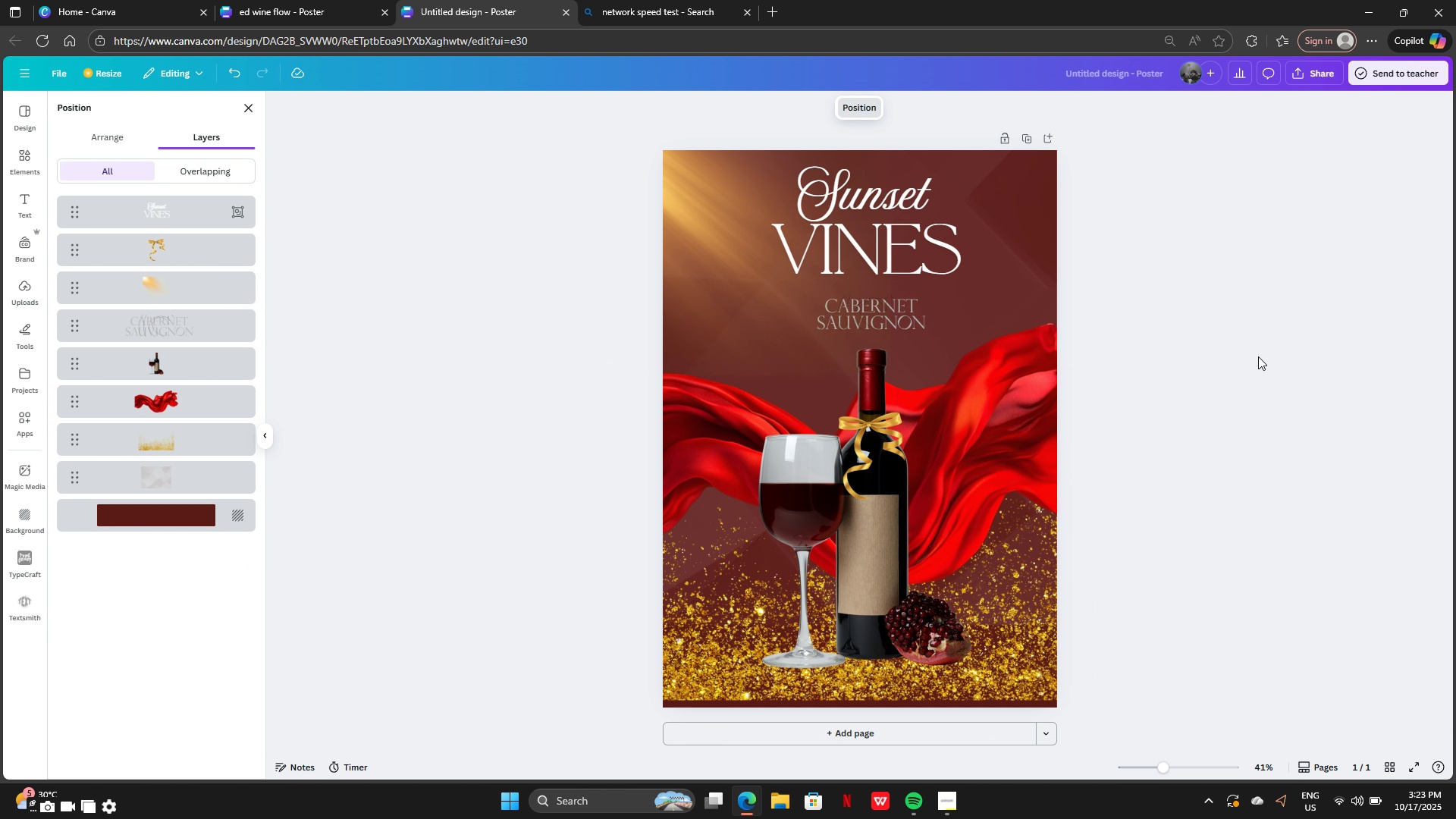 
left_click([1258, 356])
 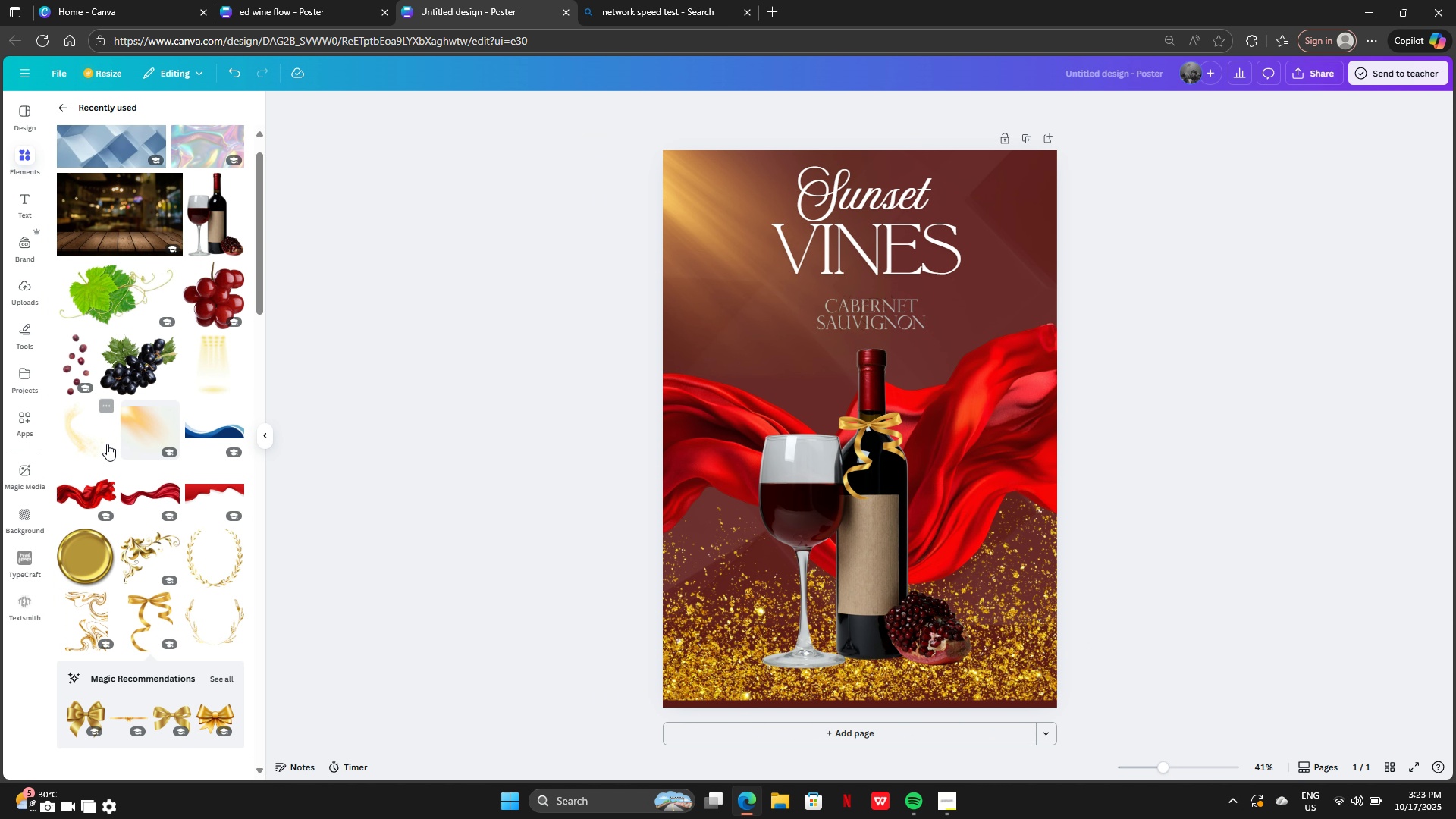 
scroll: coordinate [121, 447], scroll_direction: down, amount: 5.0
 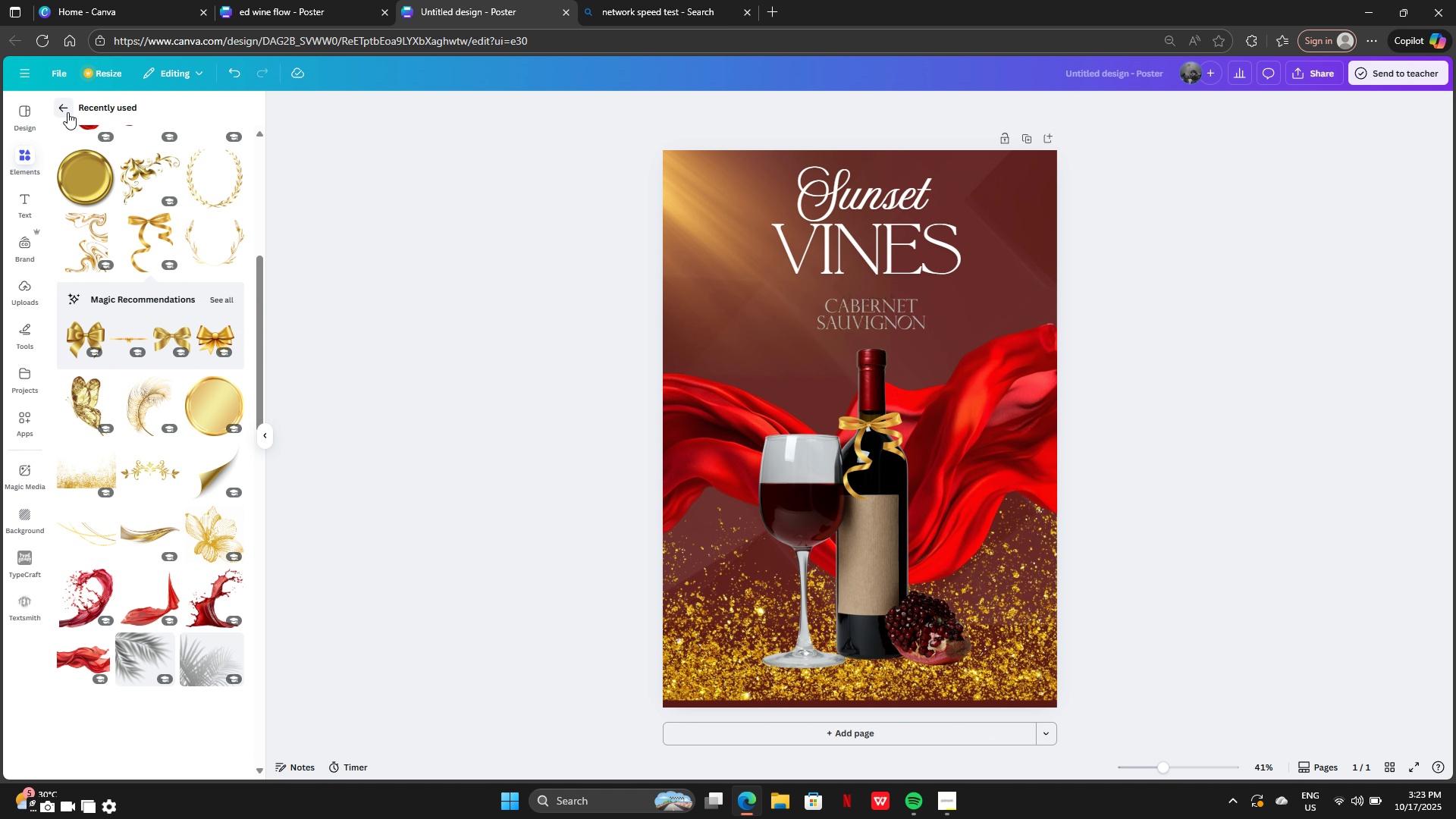 
left_click([67, 112])
 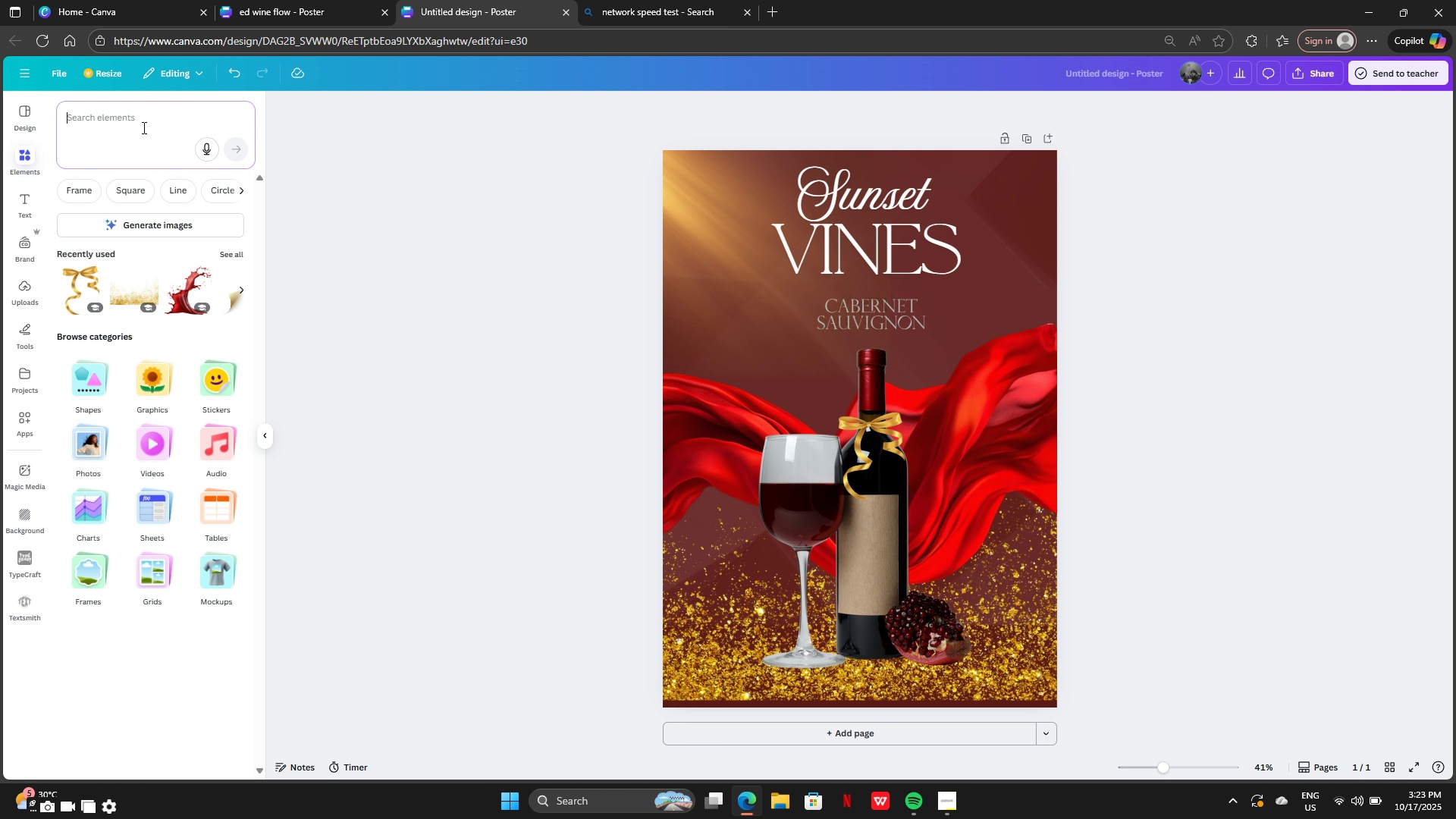 
left_click([143, 127])
 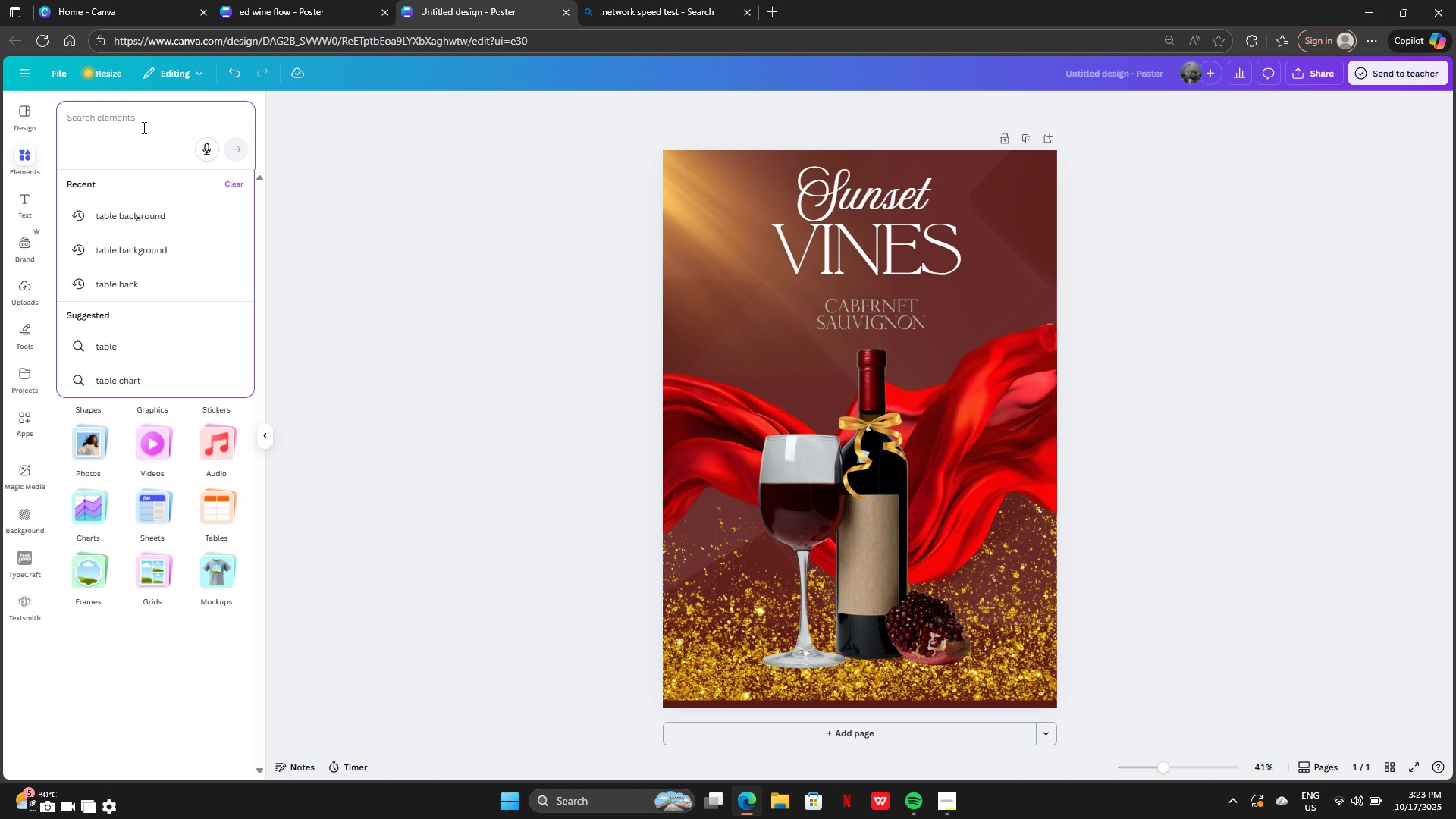 
type(yable g)
key(Backspace)
key(Backspace)
key(Backspace)
key(Backspace)
key(Backspace)
key(Backspace)
key(Backspace)
type(y)
key(Backspace)
type(table glass)
 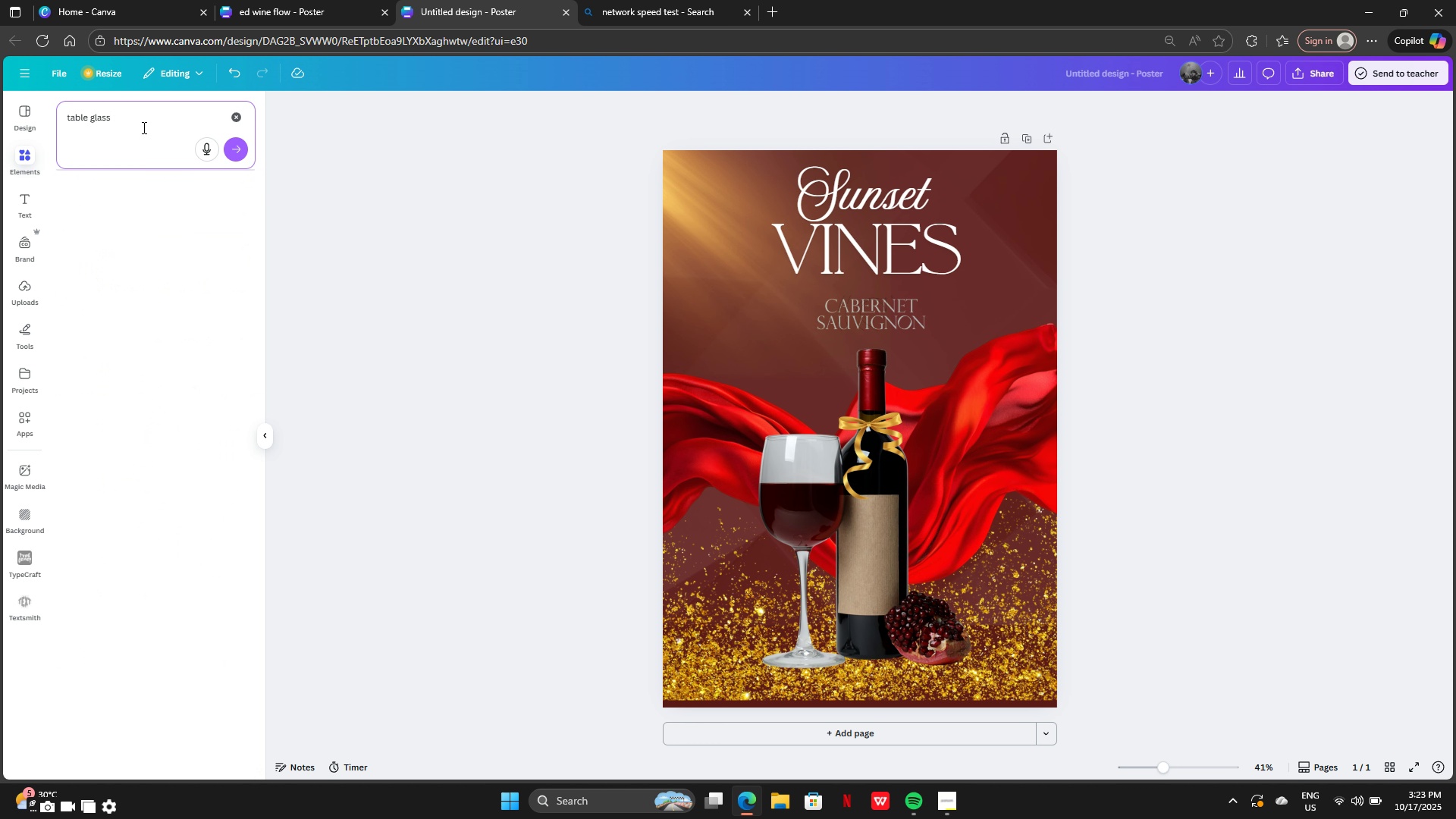 
key(Enter)
 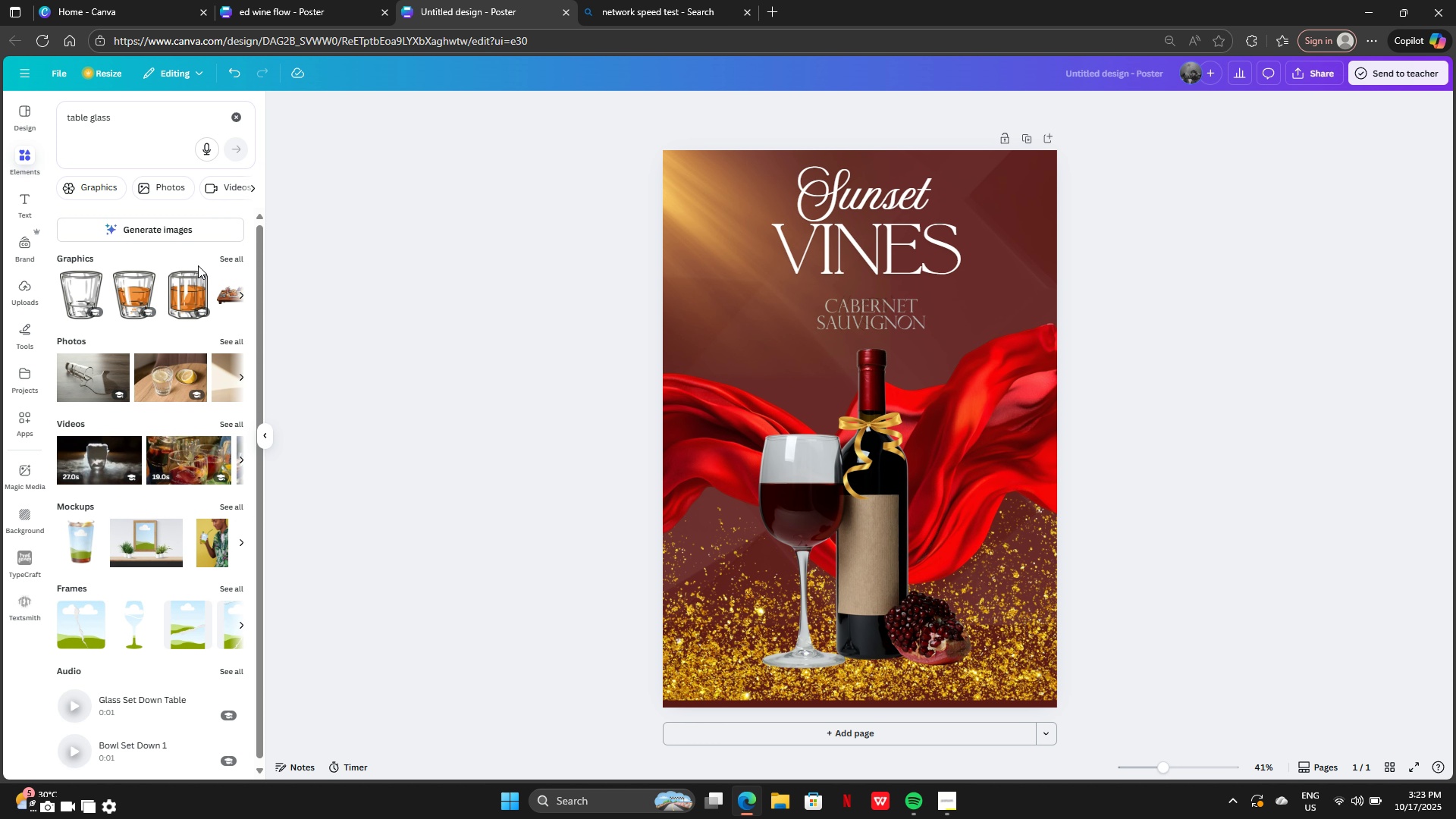 
left_click([224, 256])
 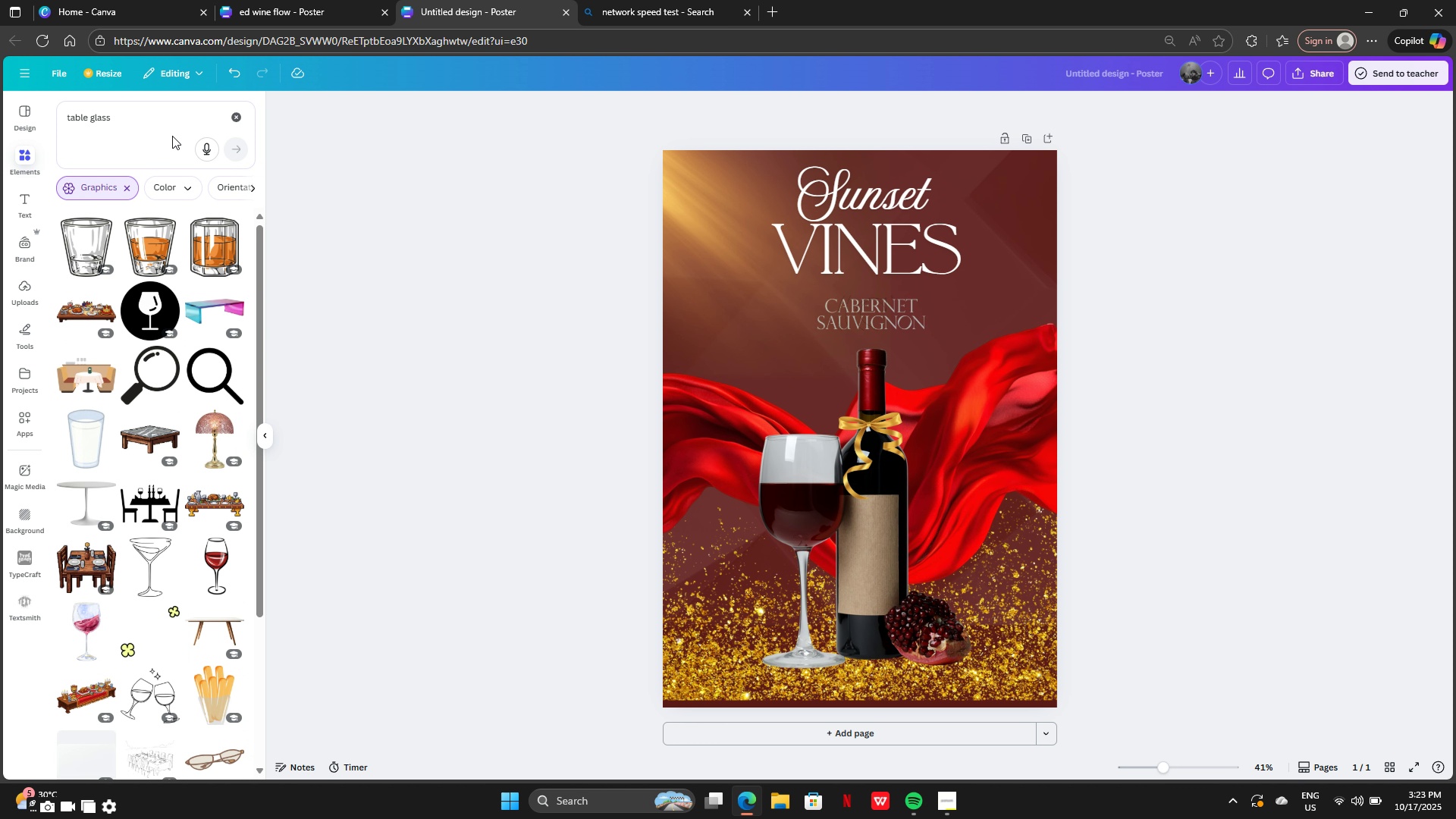 
left_click([108, 152])
 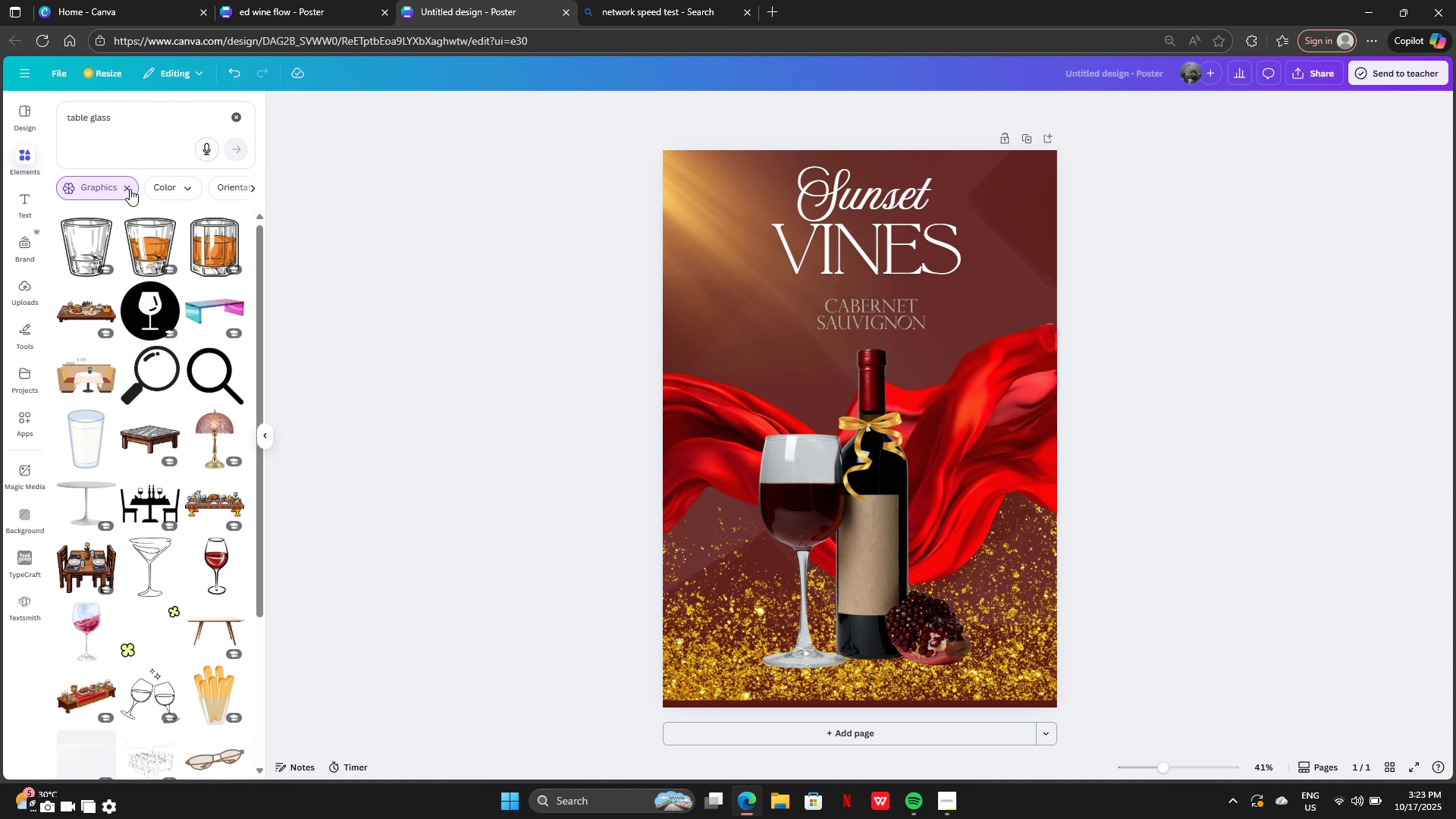 
left_click([130, 189])
 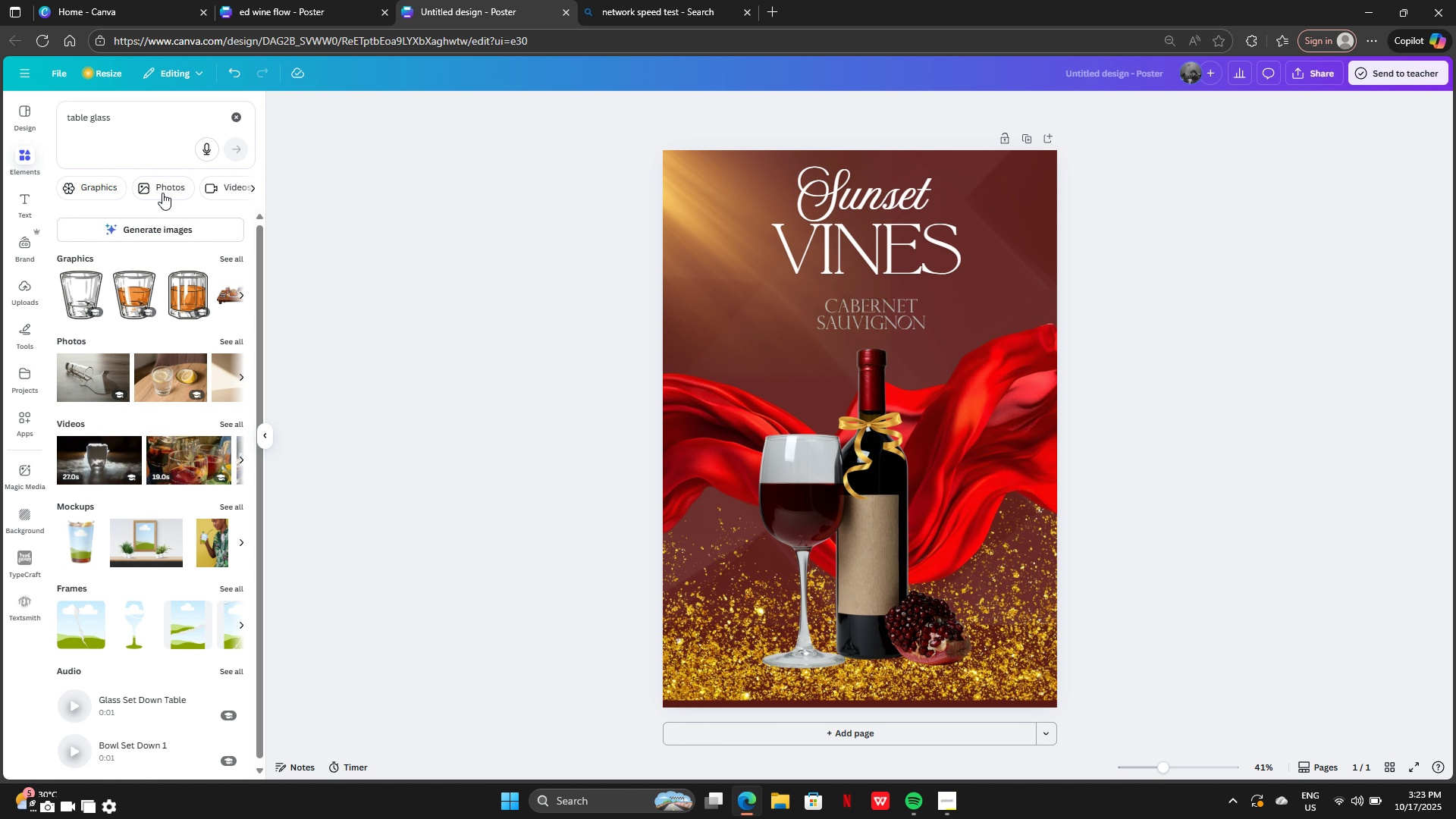 
left_click([165, 189])
 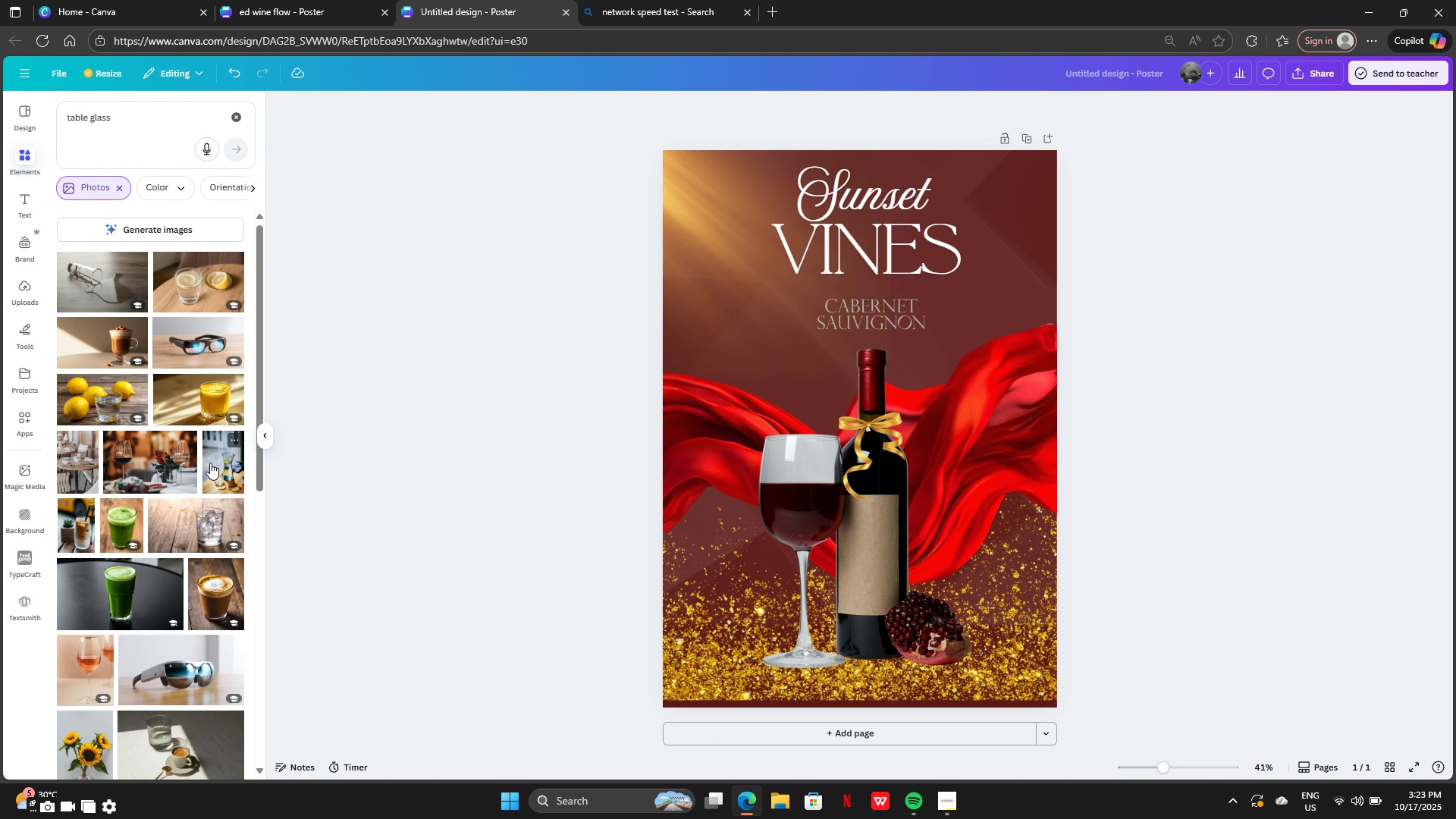 
scroll: coordinate [210, 505], scroll_direction: down, amount: 25.0
 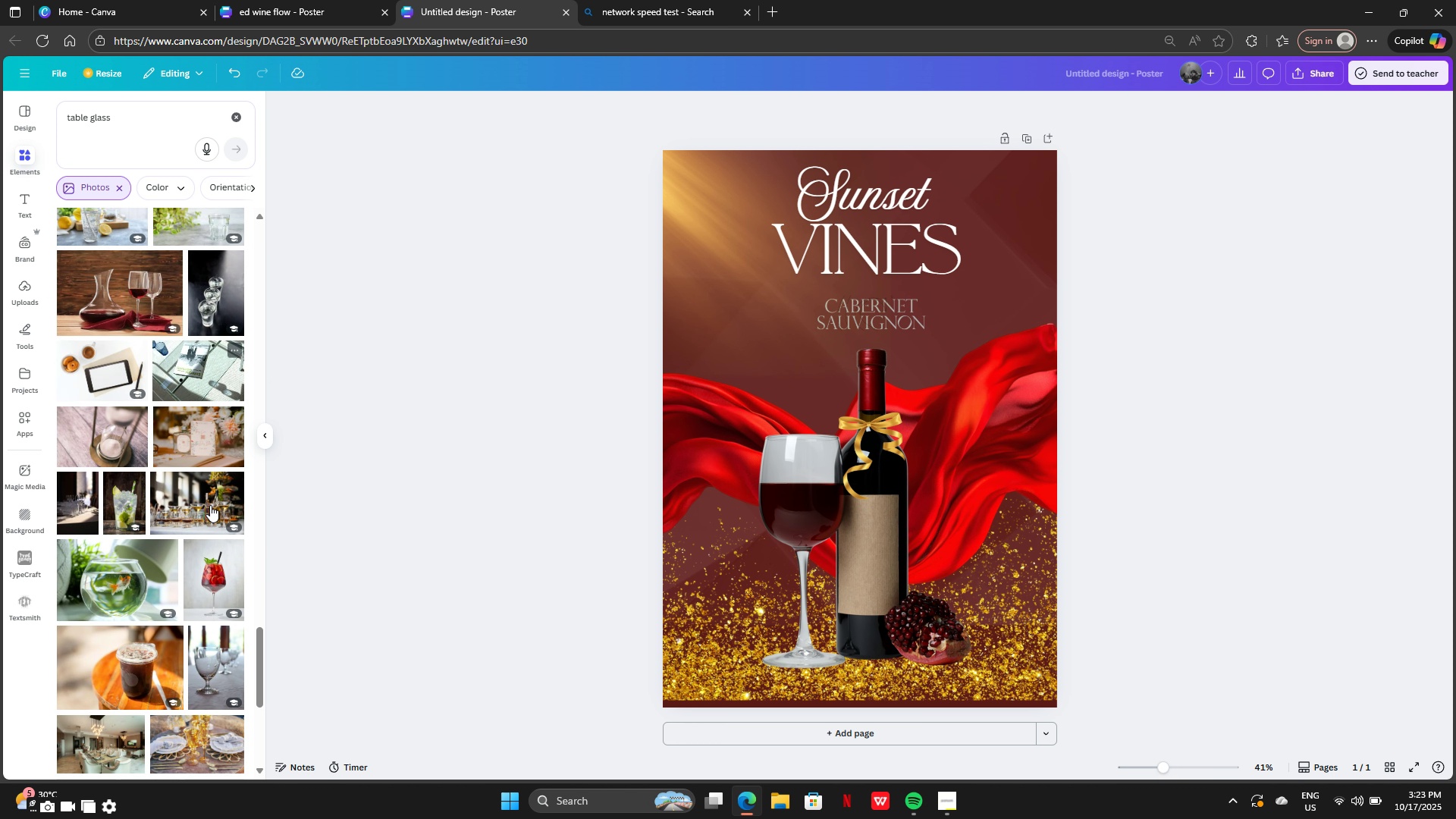 
scroll: coordinate [170, 476], scroll_direction: down, amount: 26.0
 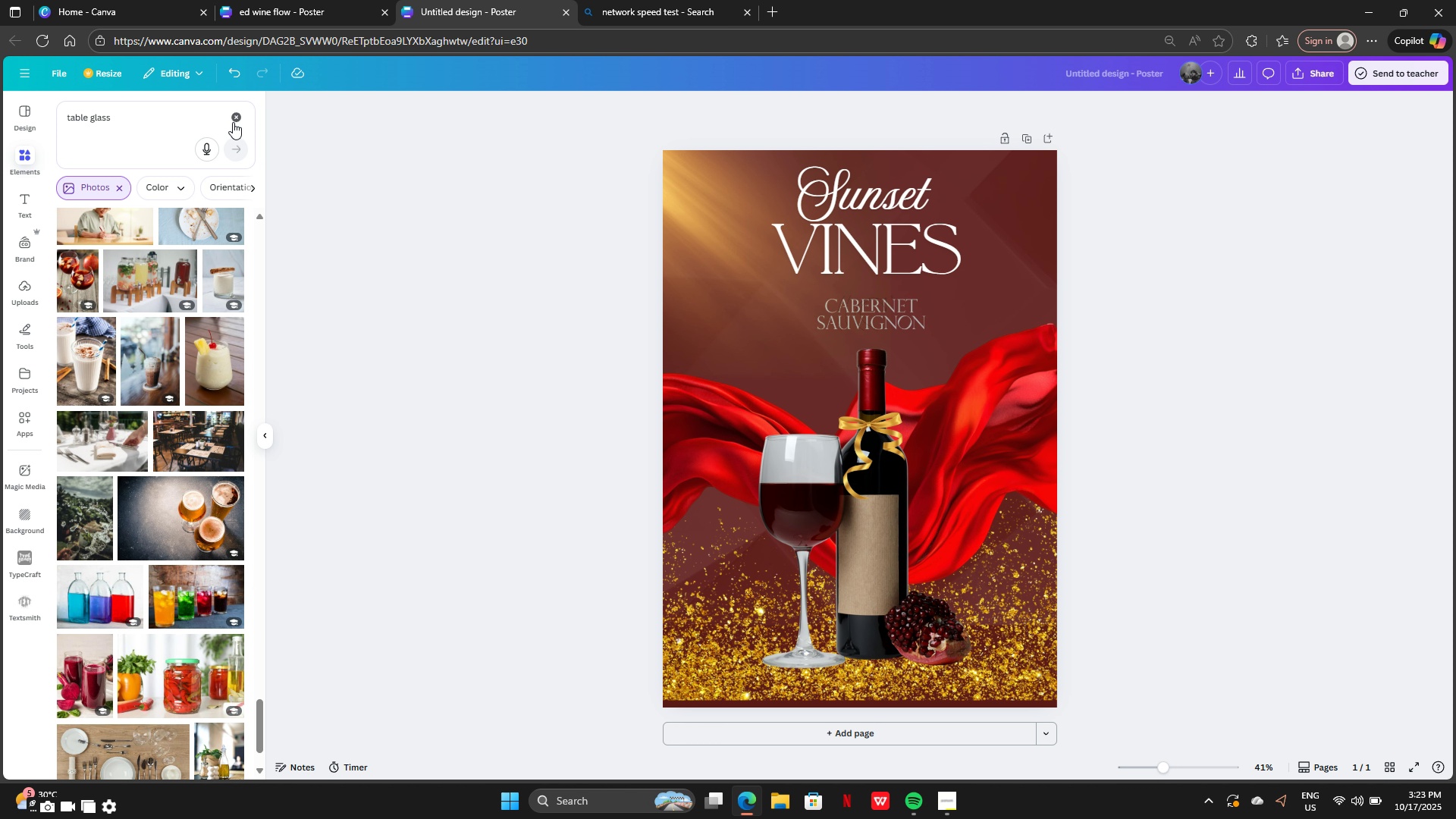 
left_click([237, 119])
 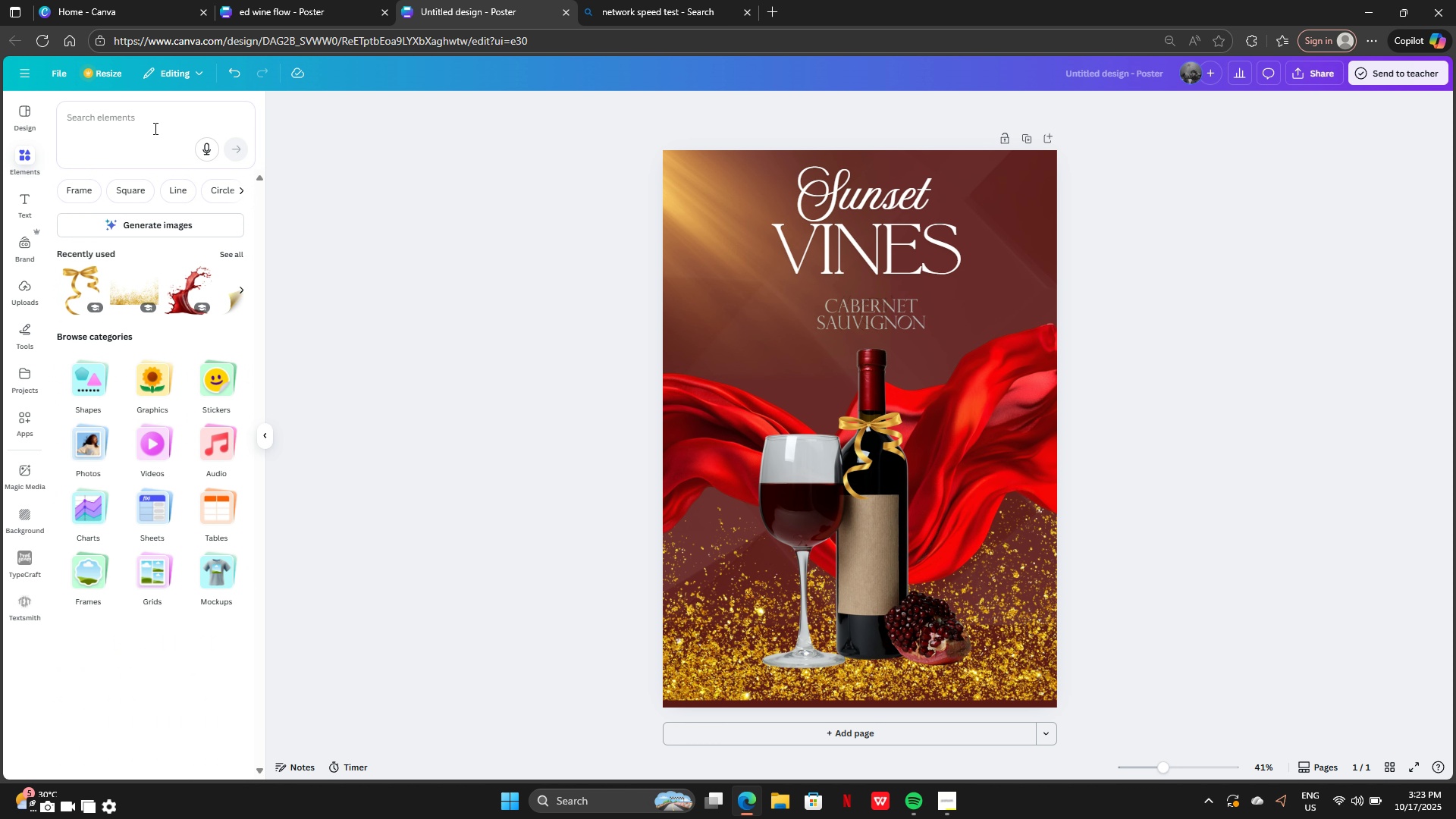 
left_click([154, 127])
 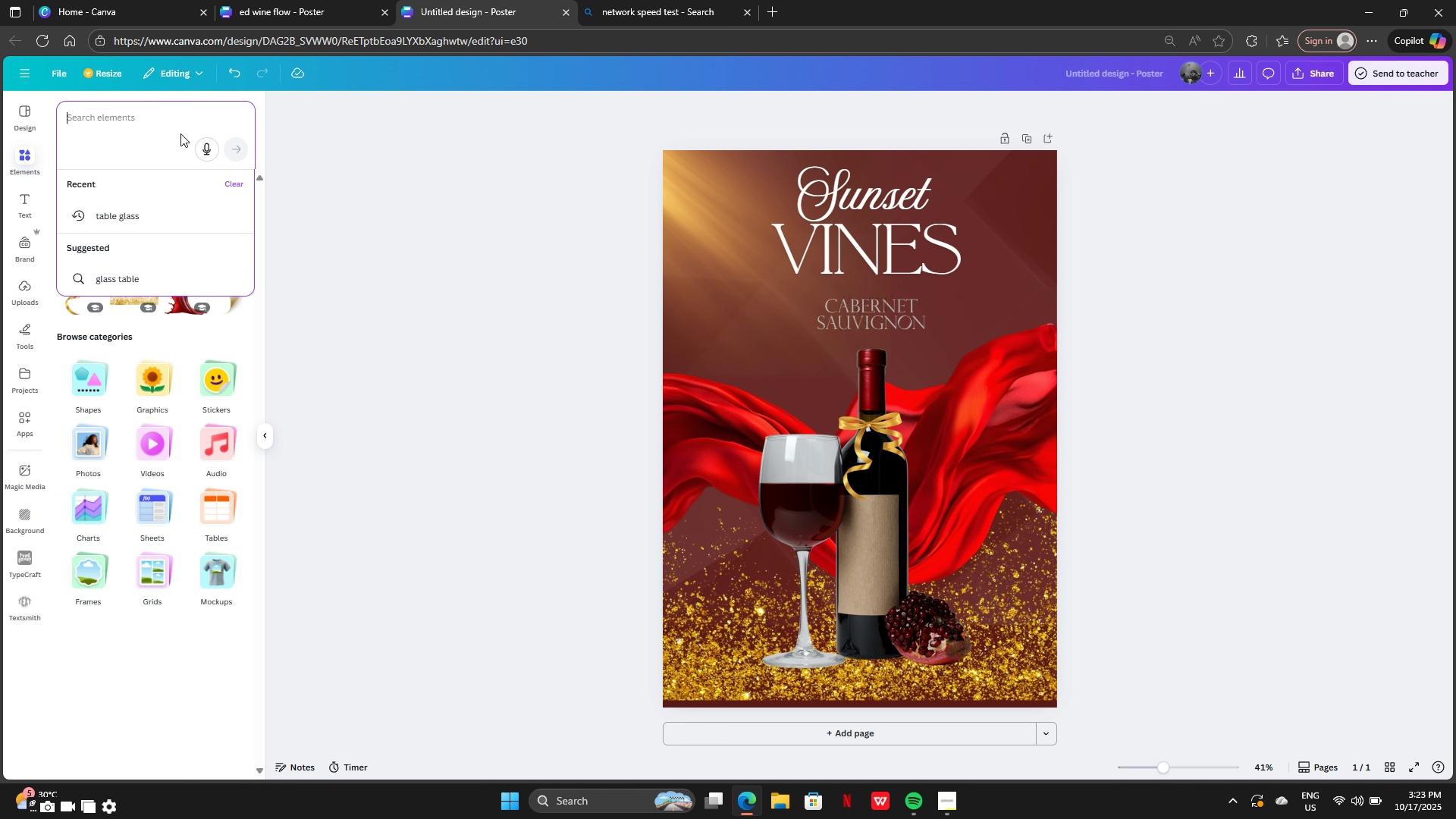 
type(table)
 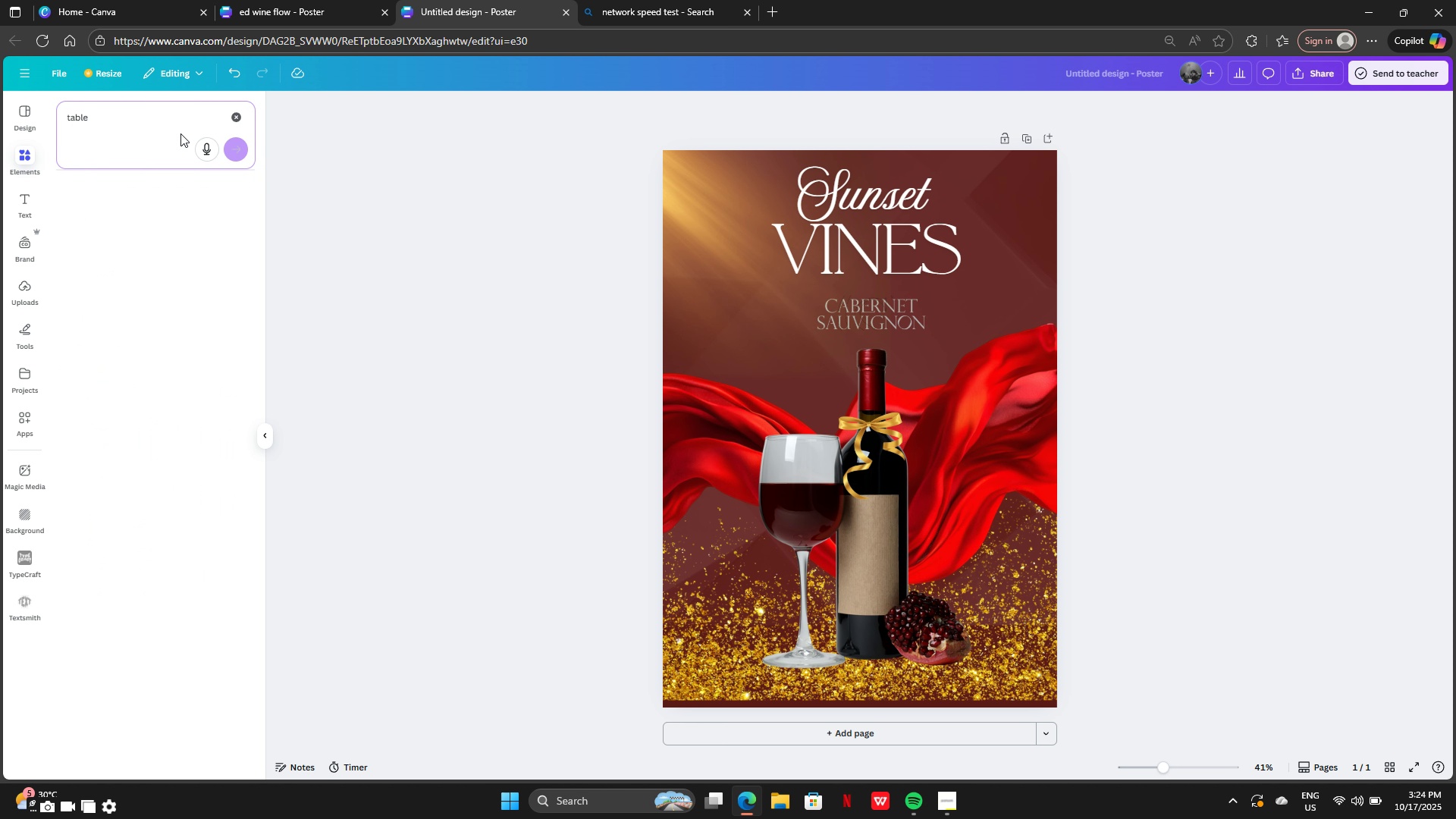 
key(Enter)
 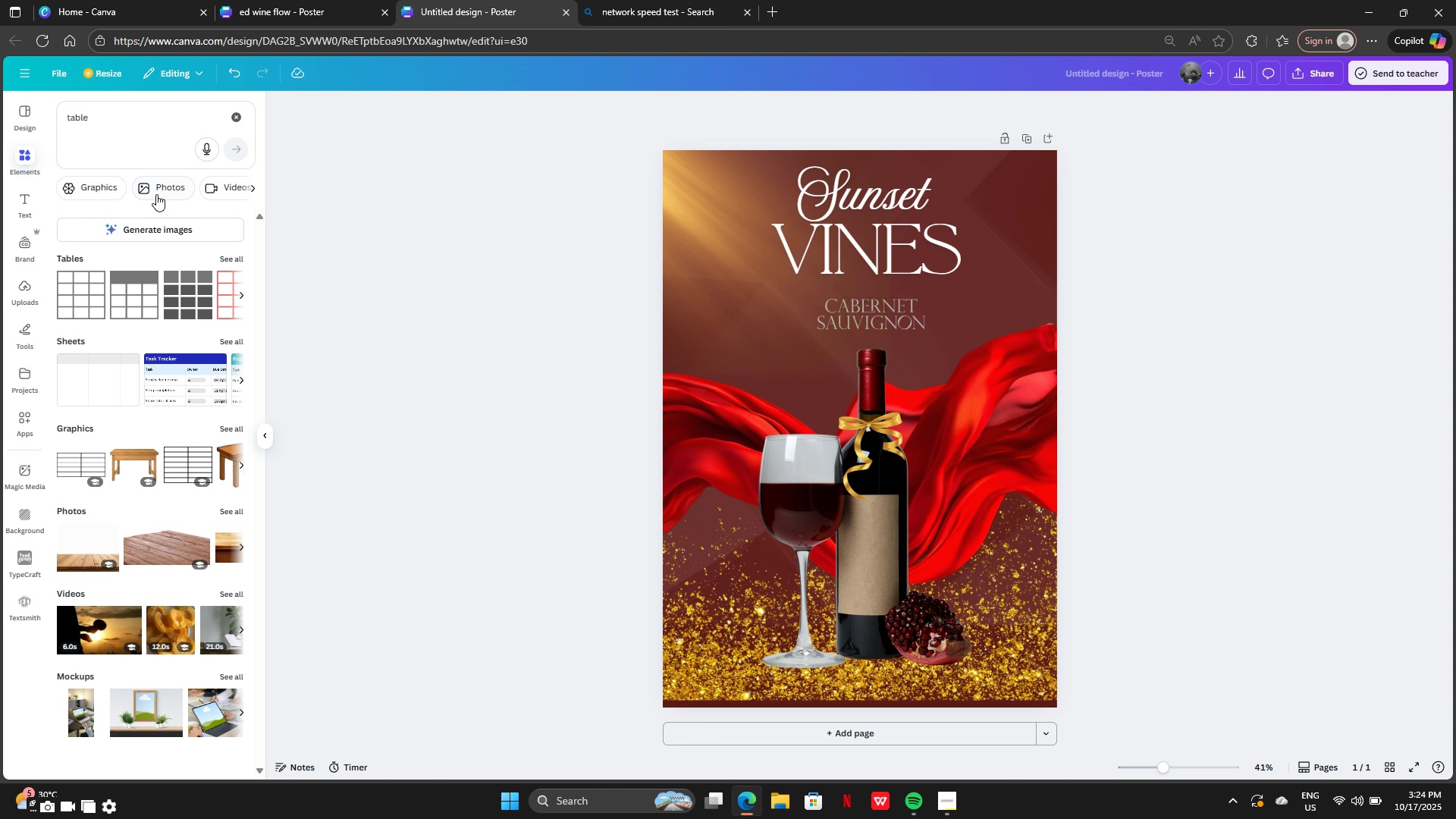 
left_click([156, 194])
 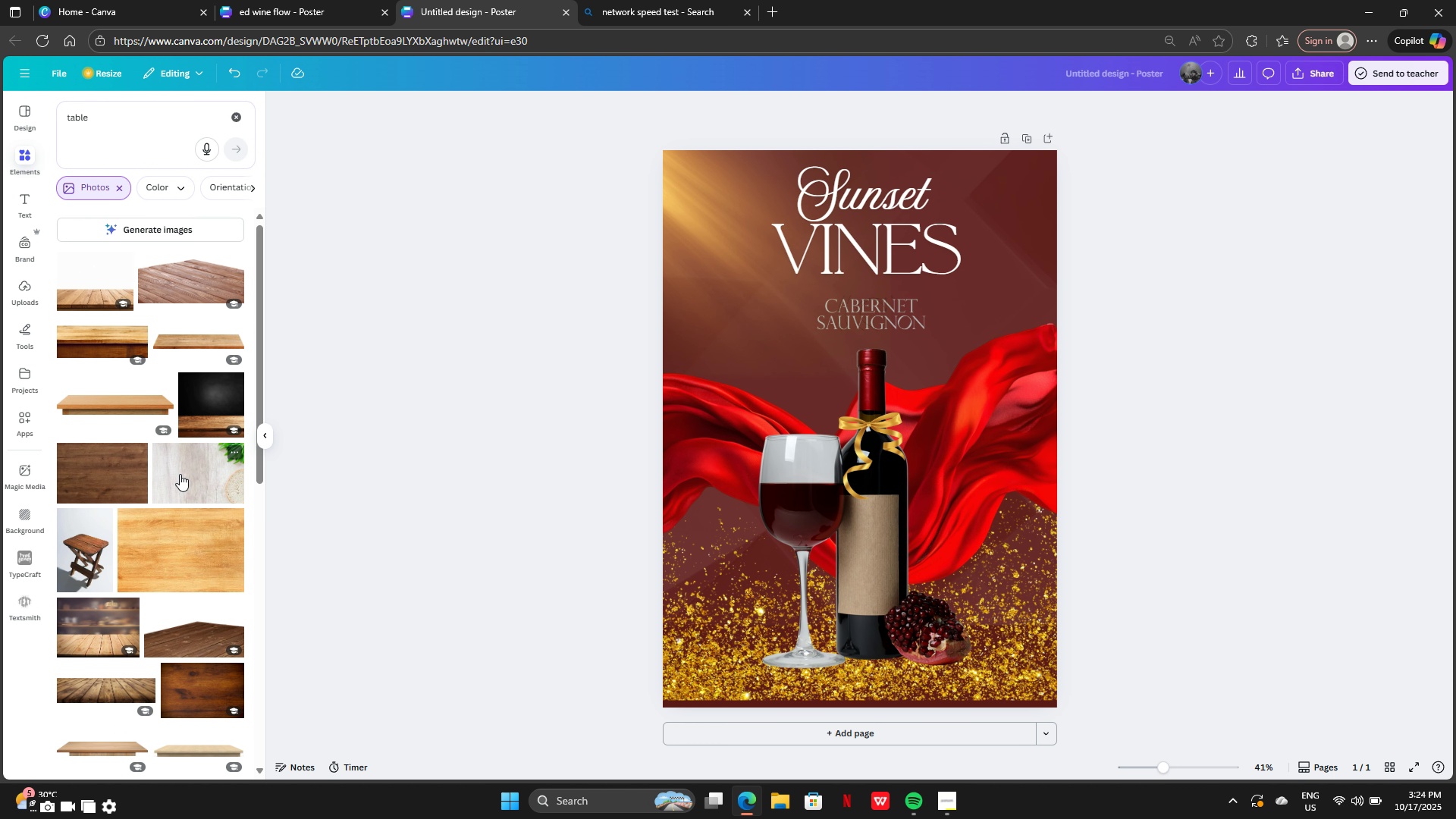 
scroll: coordinate [173, 515], scroll_direction: down, amount: 28.0
 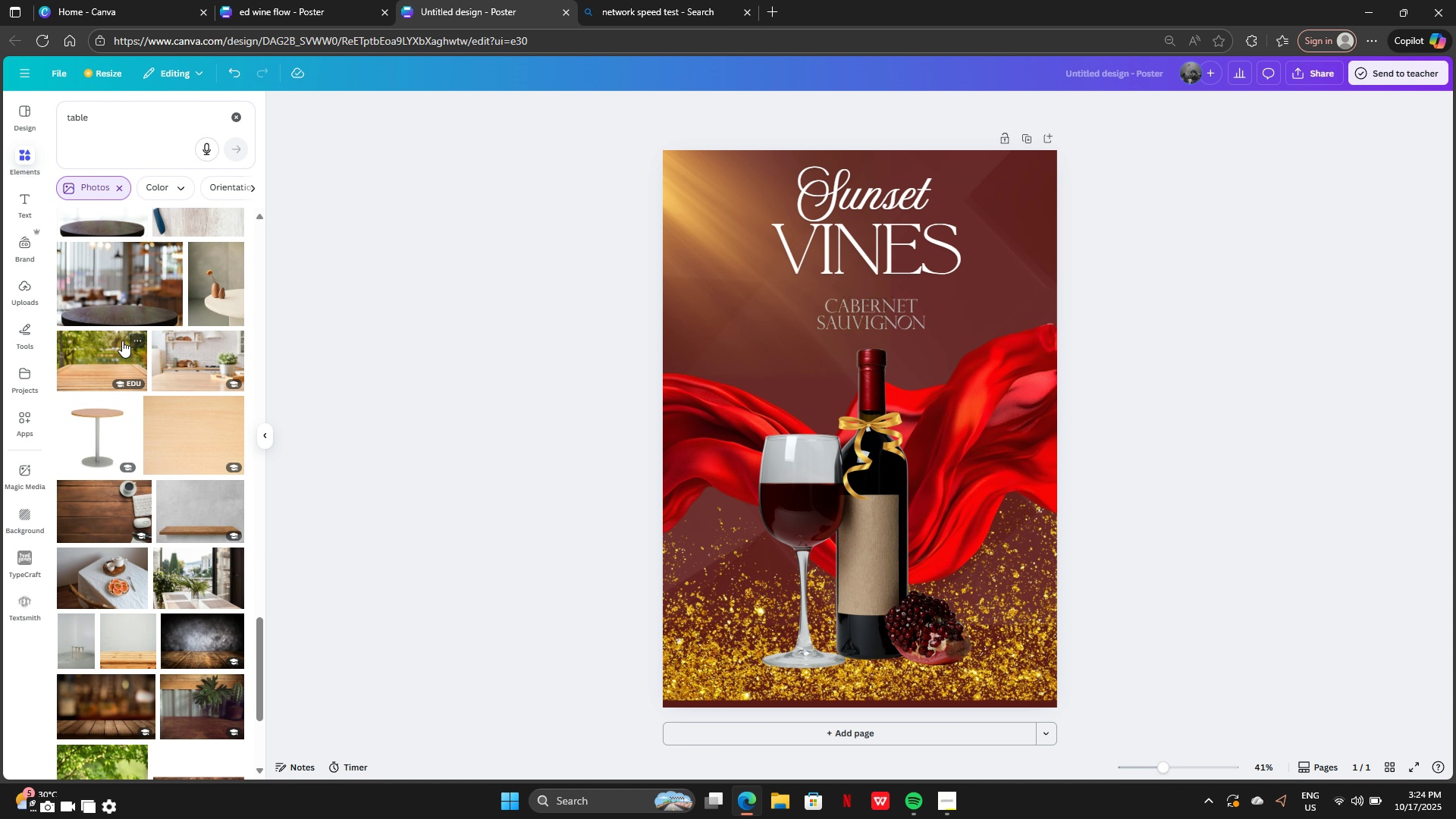 
left_click([120, 306])
 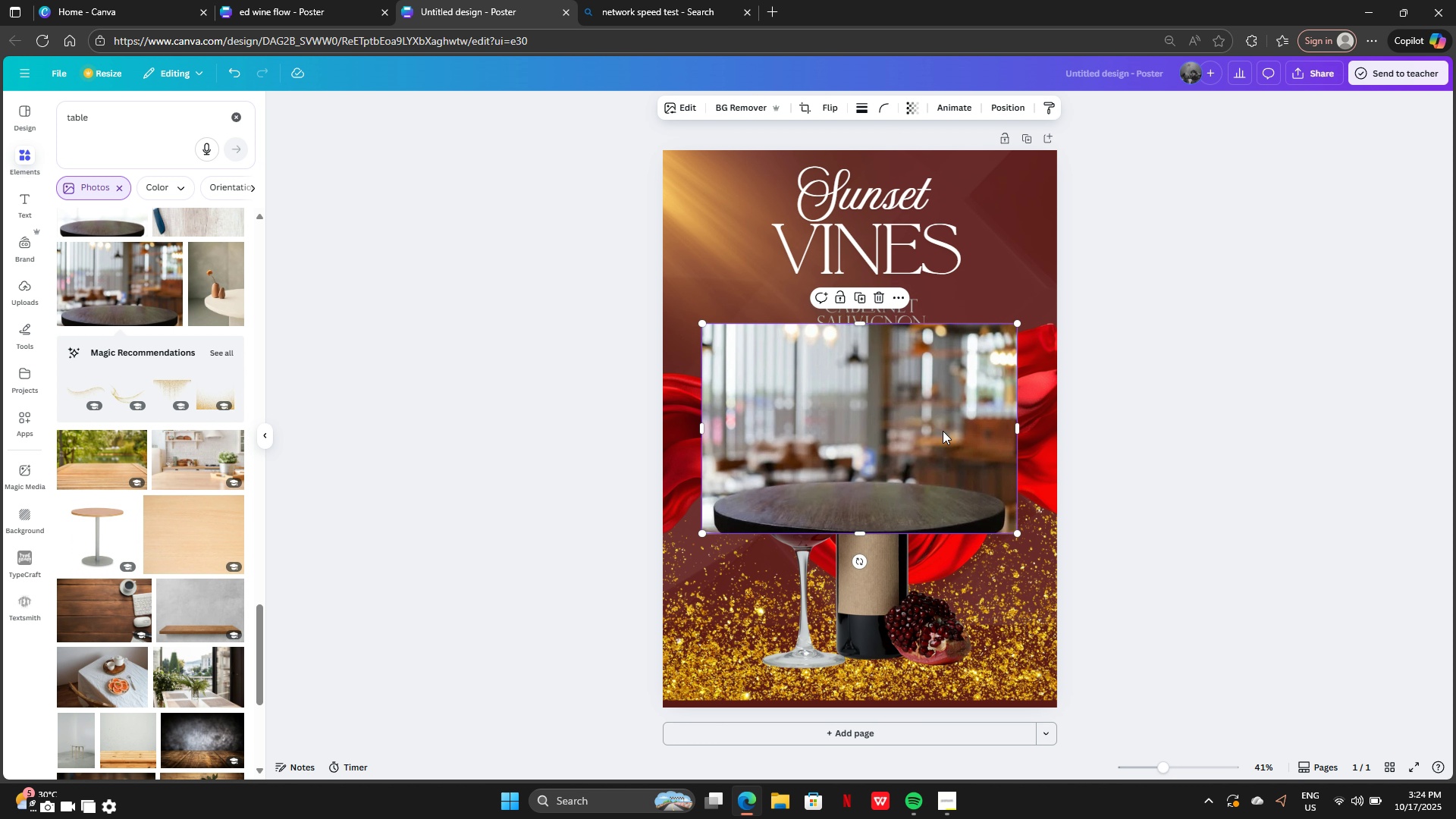 
left_click_drag(start_coordinate=[943, 431], to_coordinate=[942, 477])
 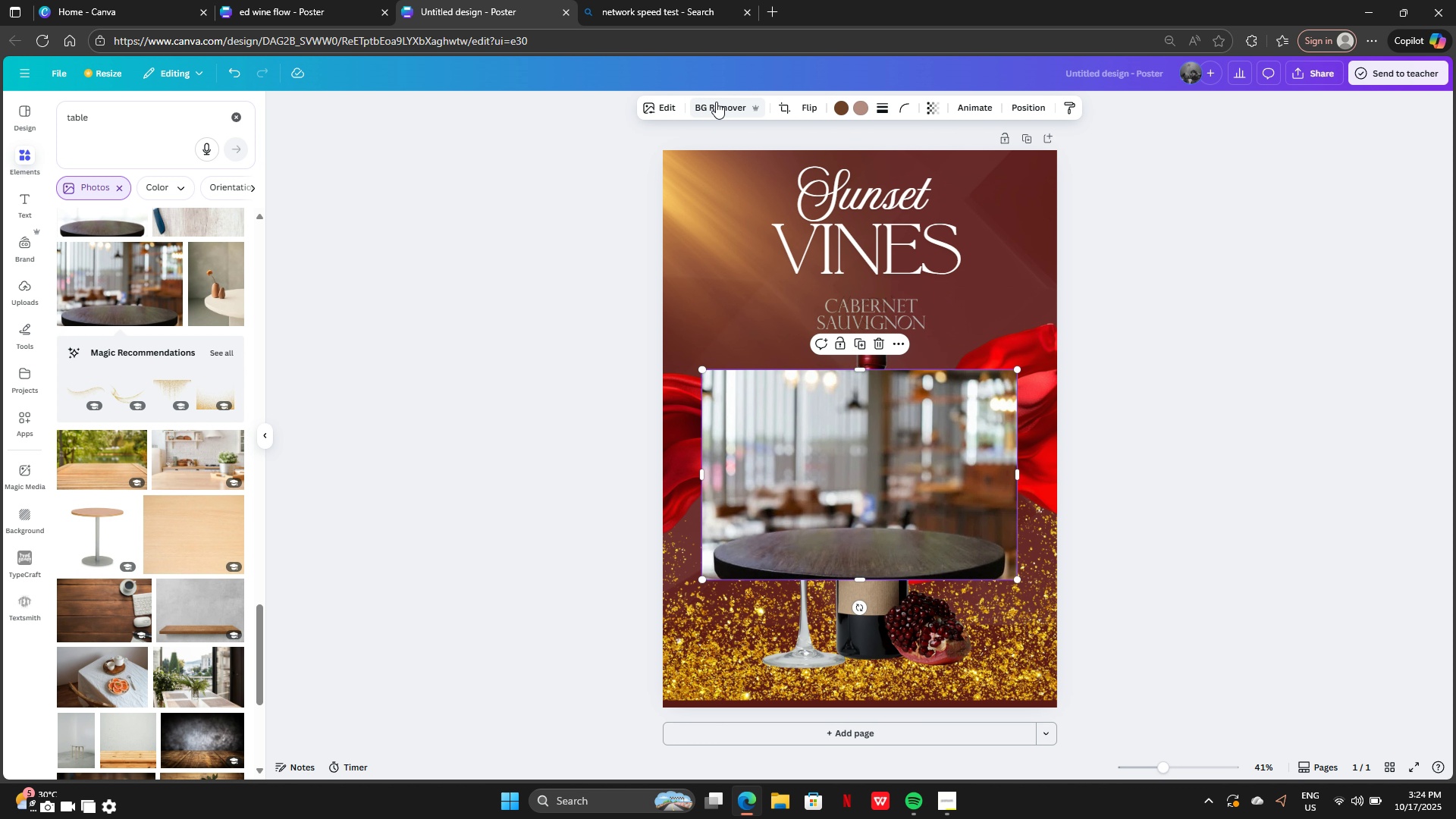 
left_click([716, 102])
 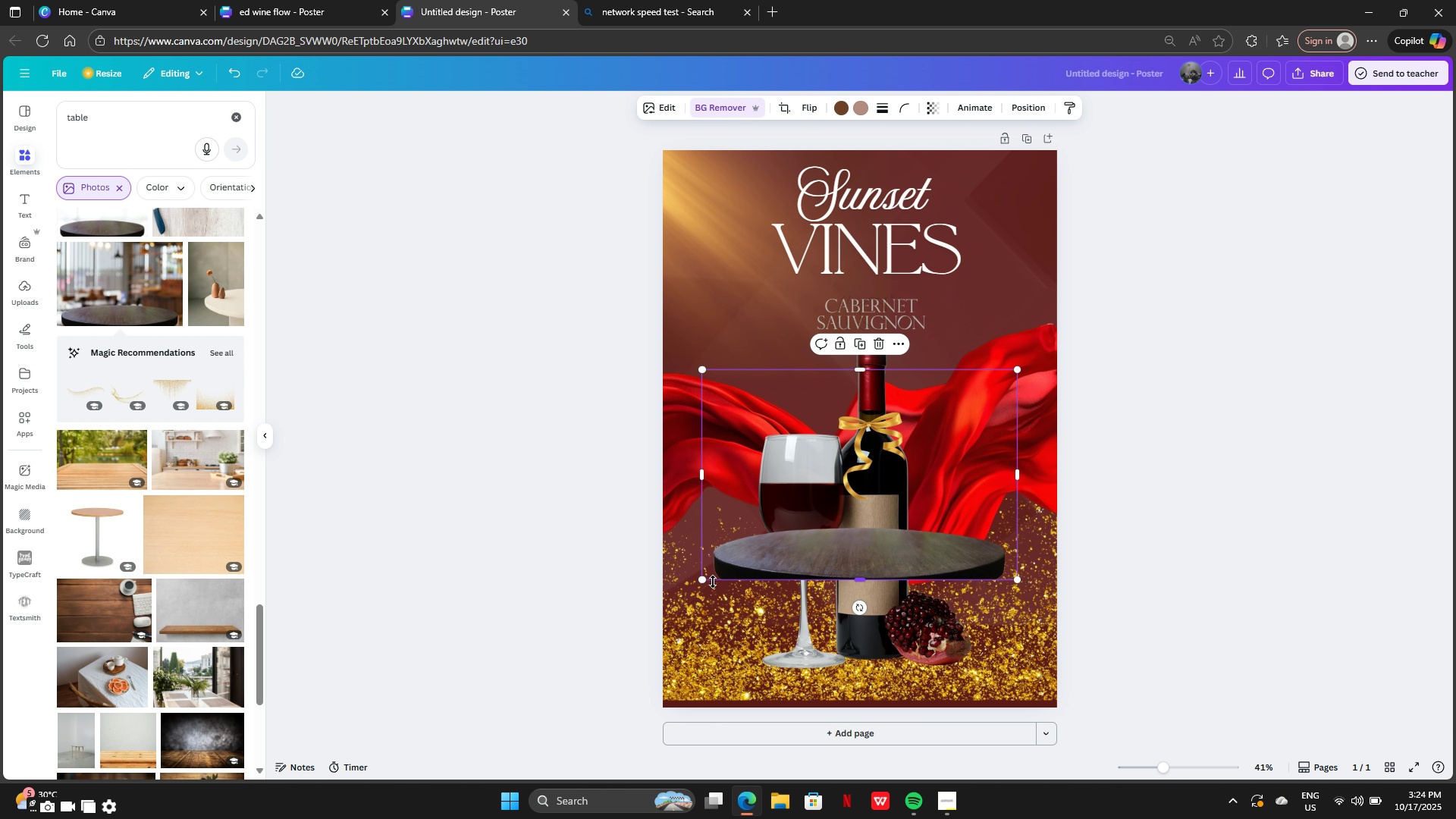 
left_click_drag(start_coordinate=[706, 582], to_coordinate=[590, 762])
 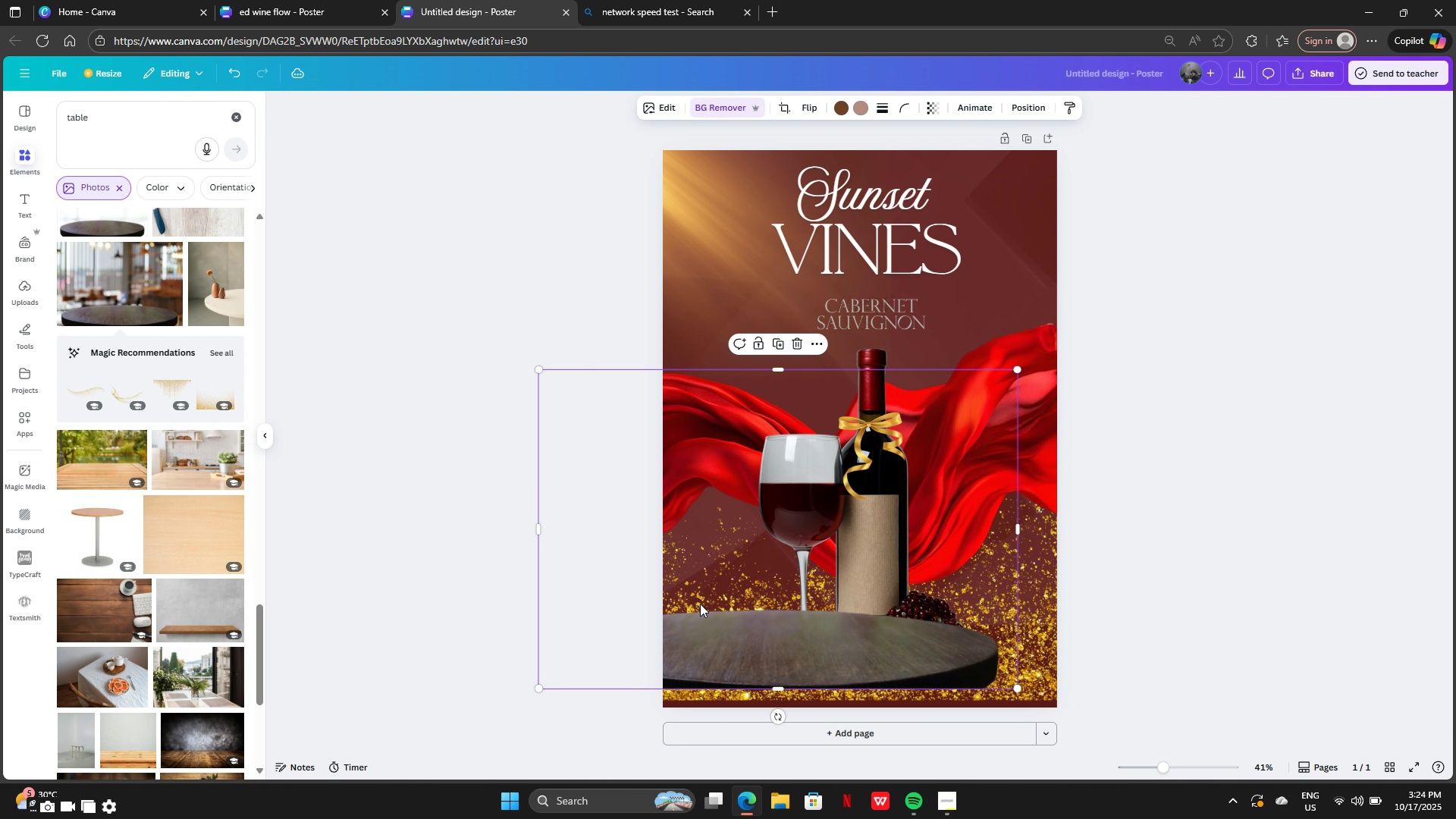 
left_click_drag(start_coordinate=[700, 604], to_coordinate=[780, 624])
 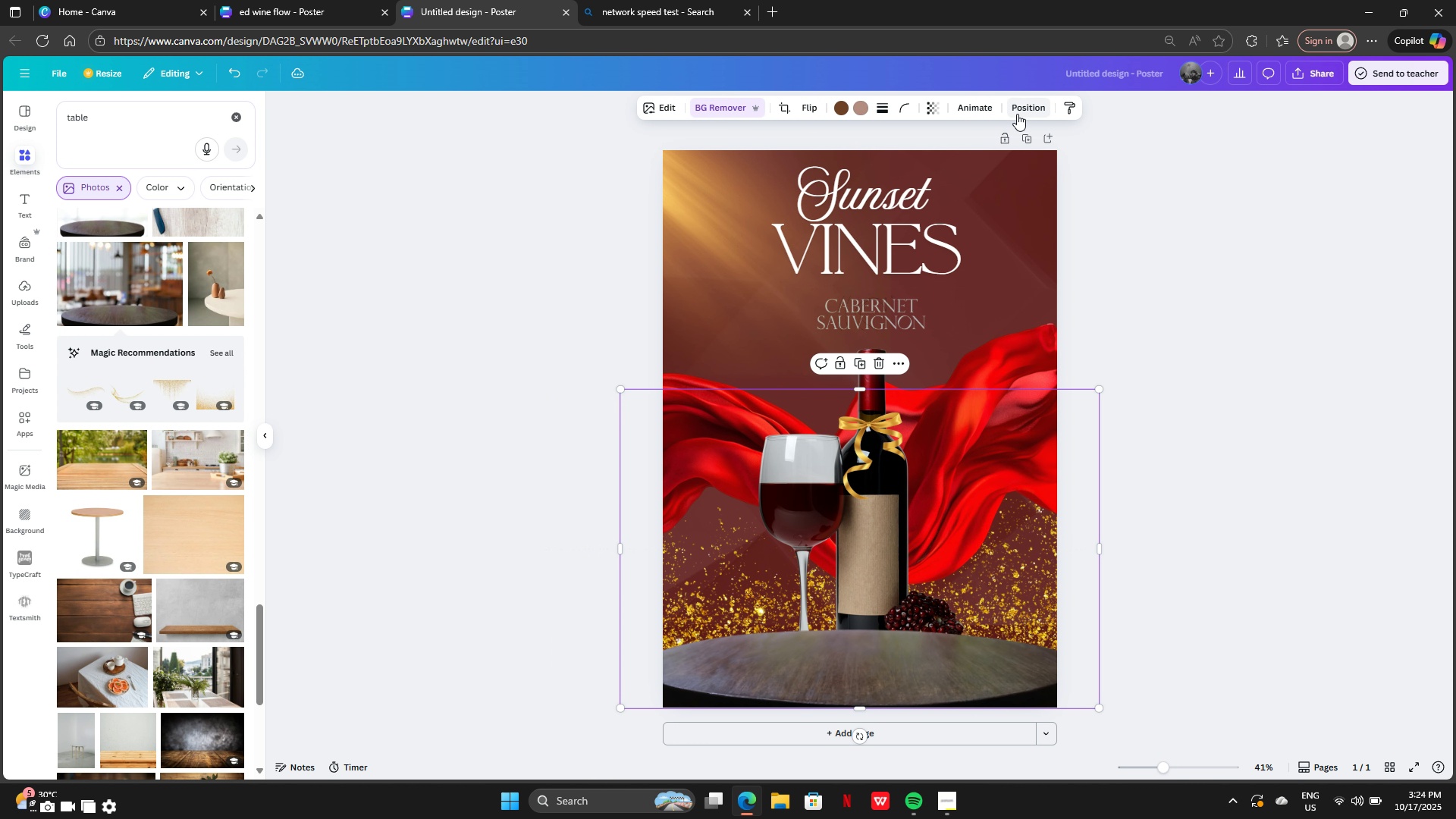 
left_click([1017, 114])
 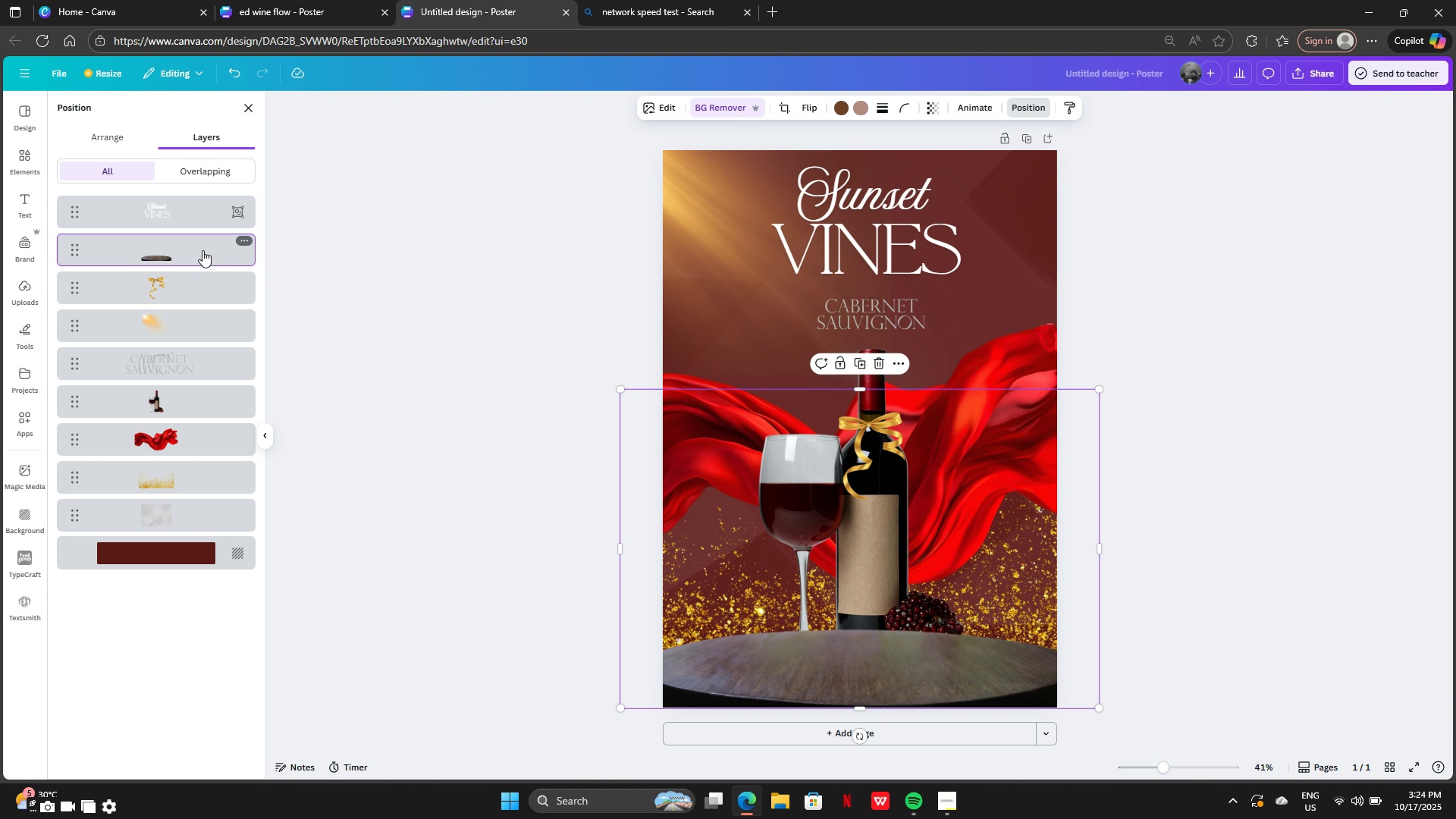 
left_click_drag(start_coordinate=[202, 249], to_coordinate=[201, 423])
 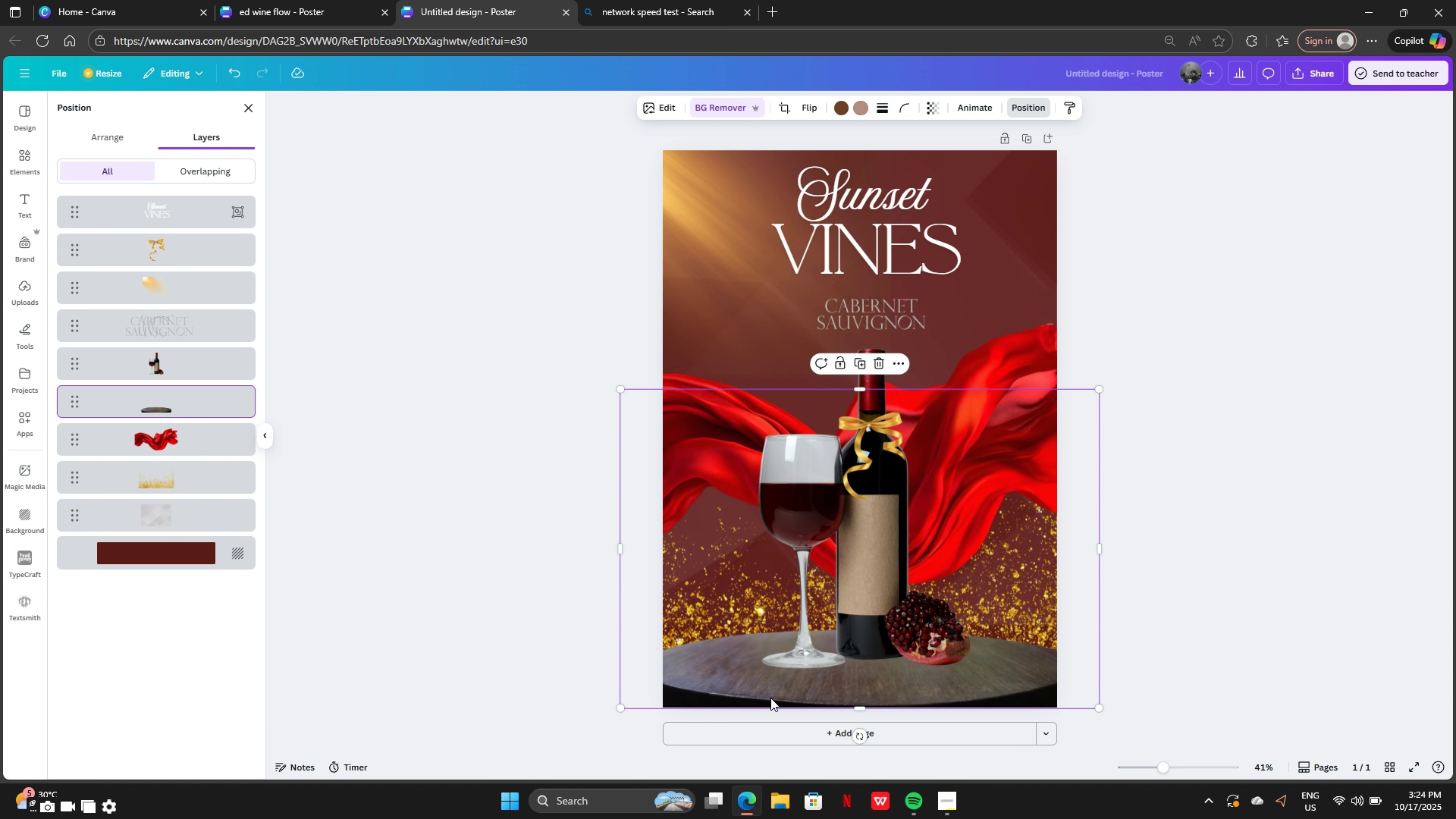 
left_click_drag(start_coordinate=[755, 698], to_coordinate=[751, 699])
 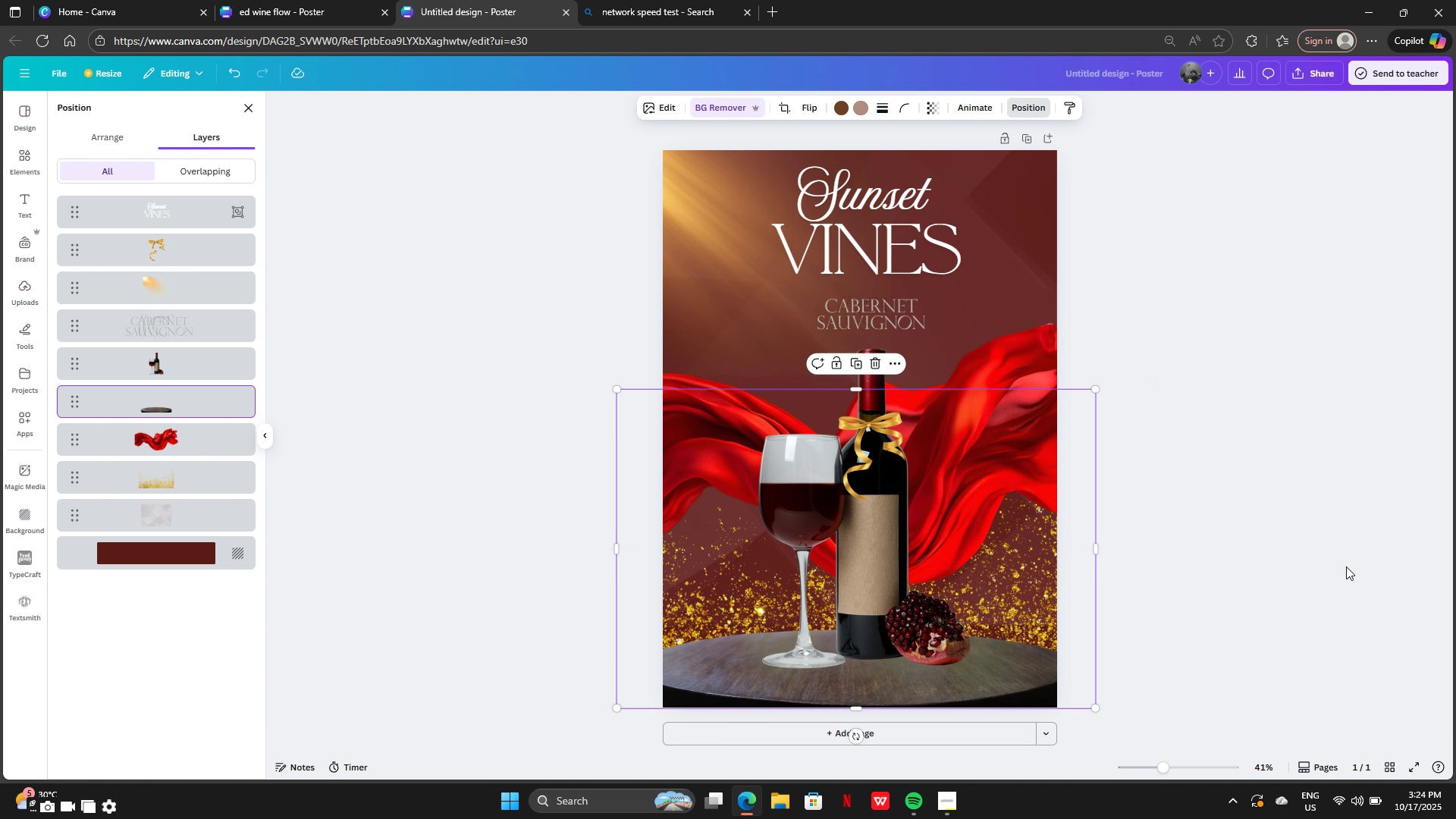 
left_click([1346, 566])
 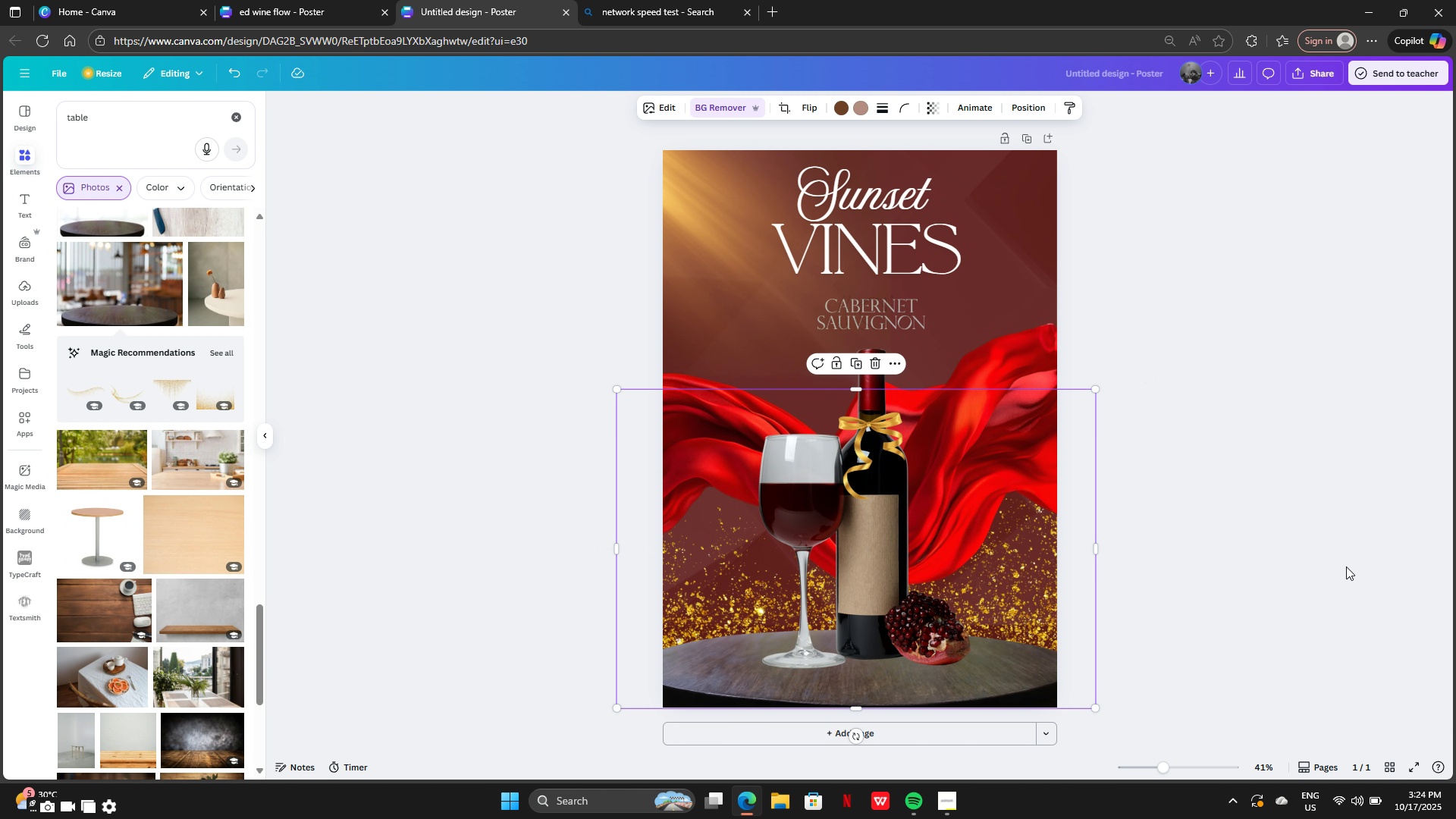 
left_click([1346, 566])
 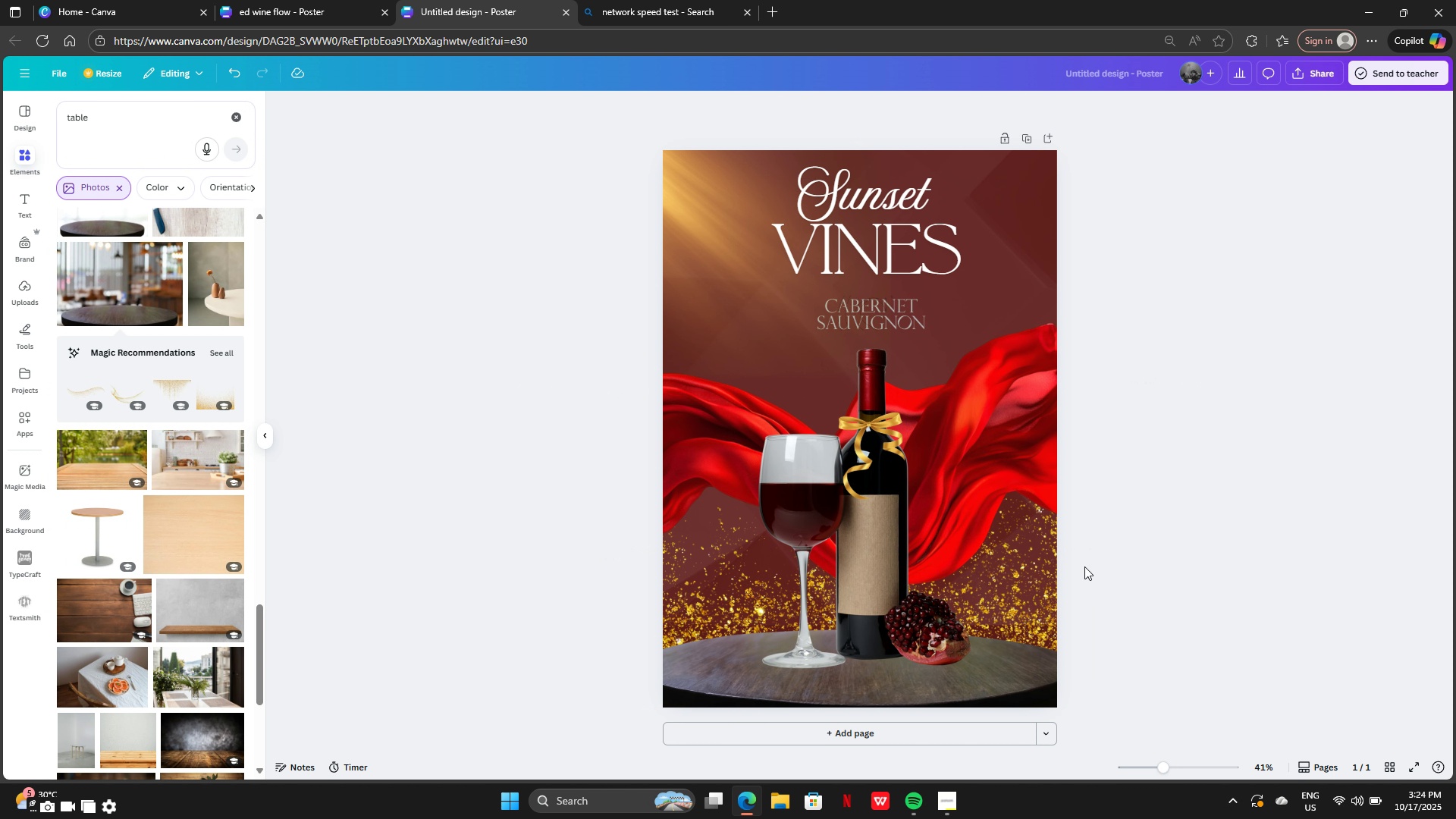 
left_click([984, 588])
 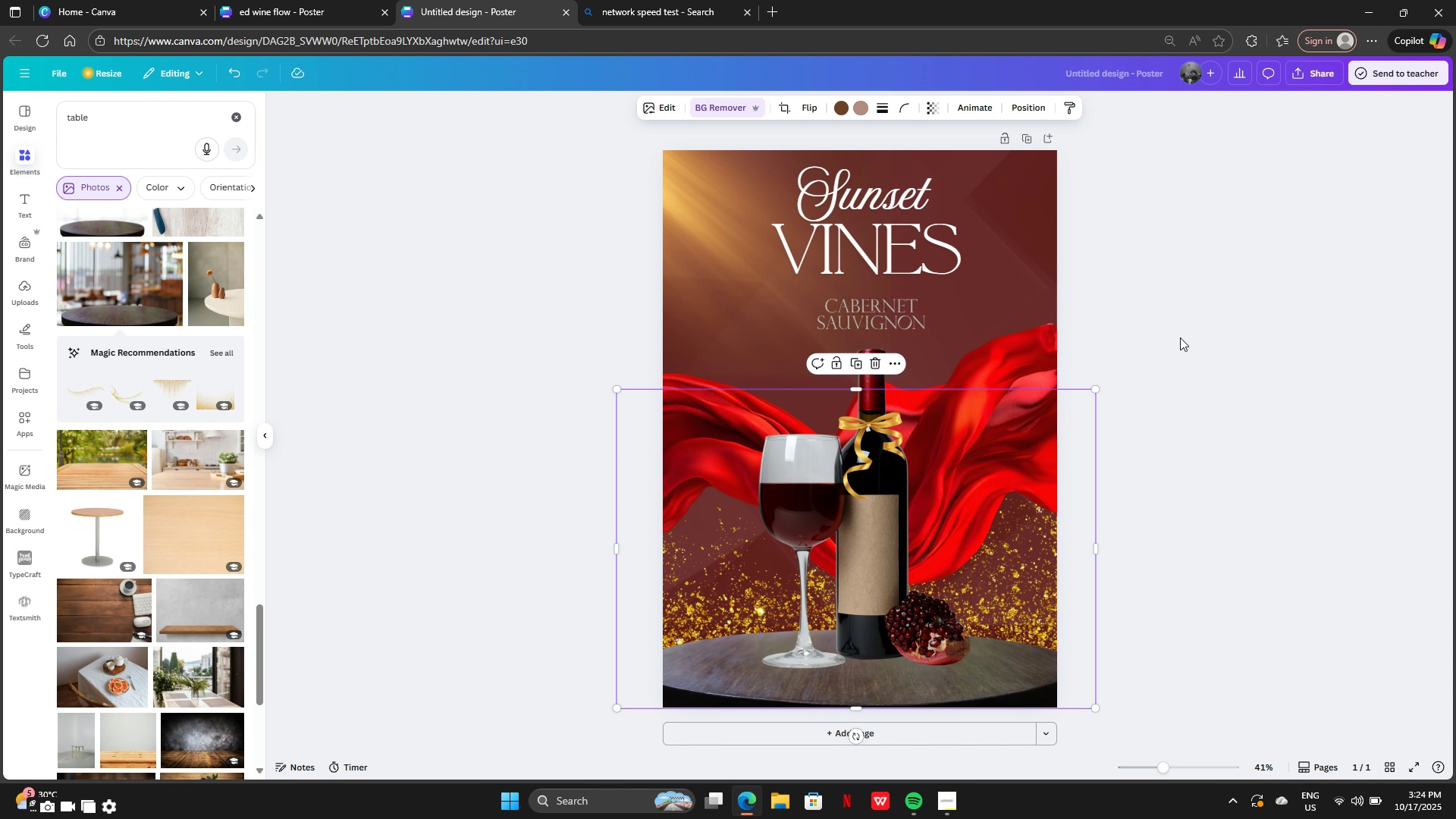 
left_click([1180, 337])
 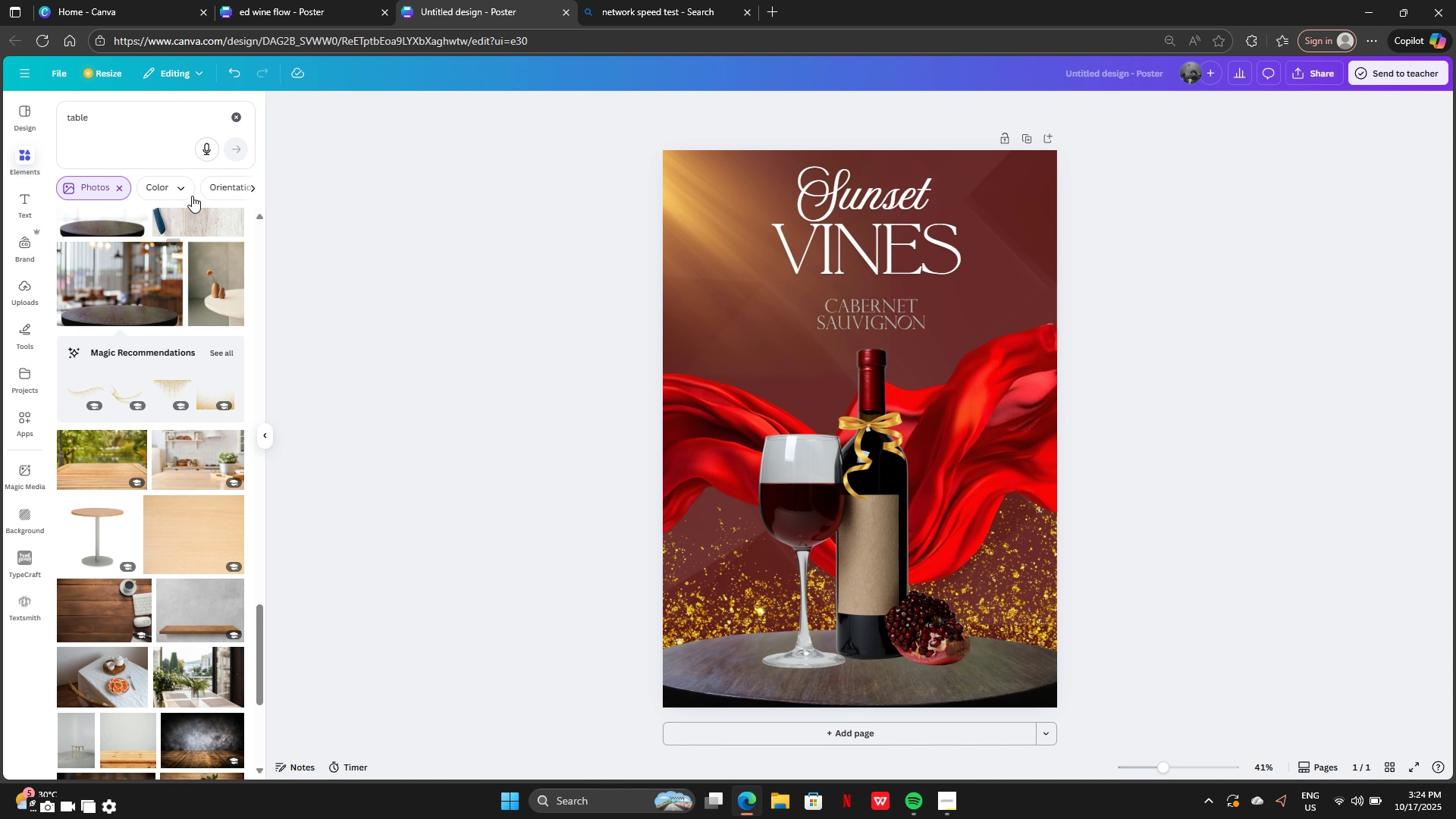 
left_click([241, 116])
 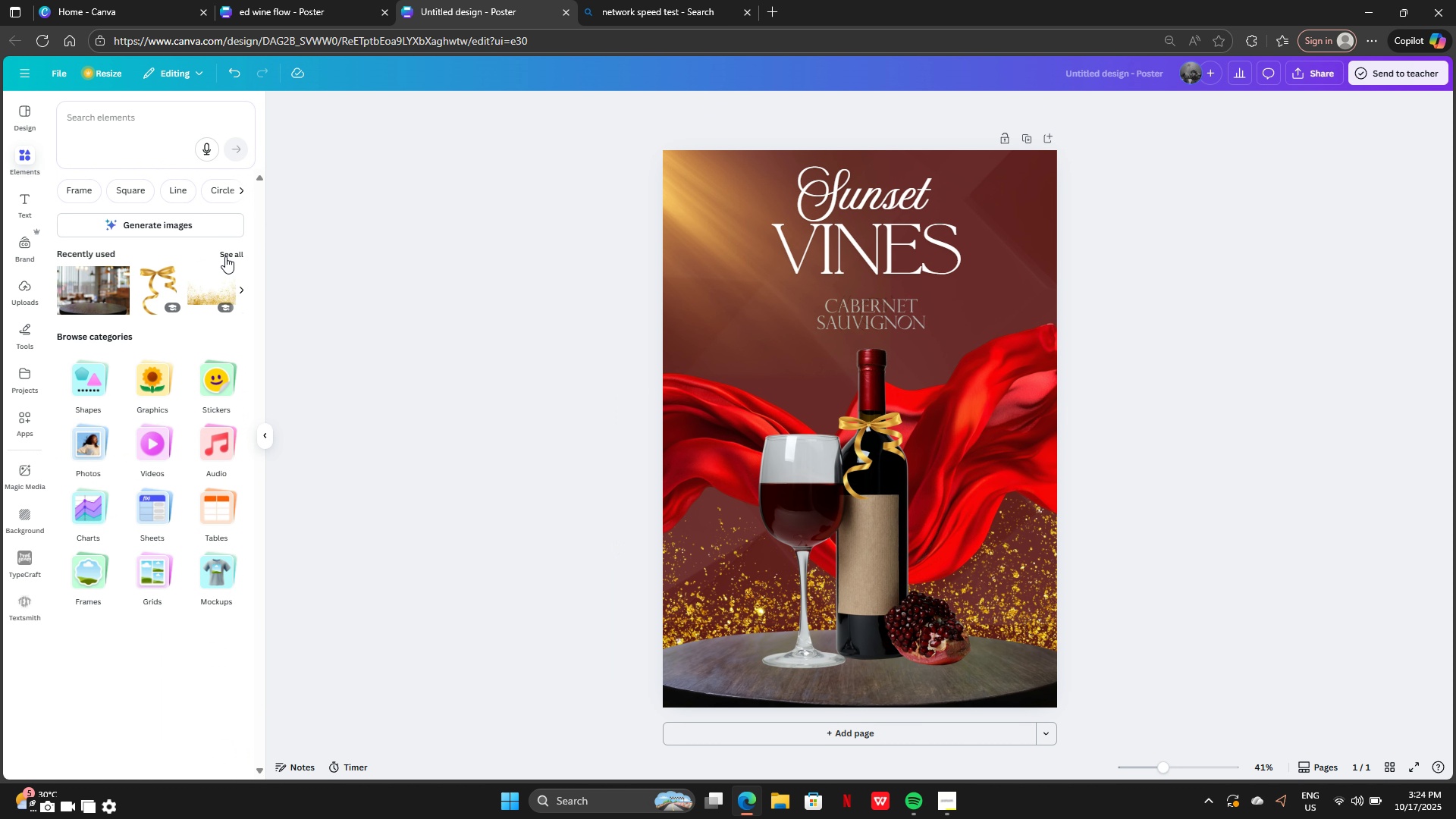 
left_click([225, 256])
 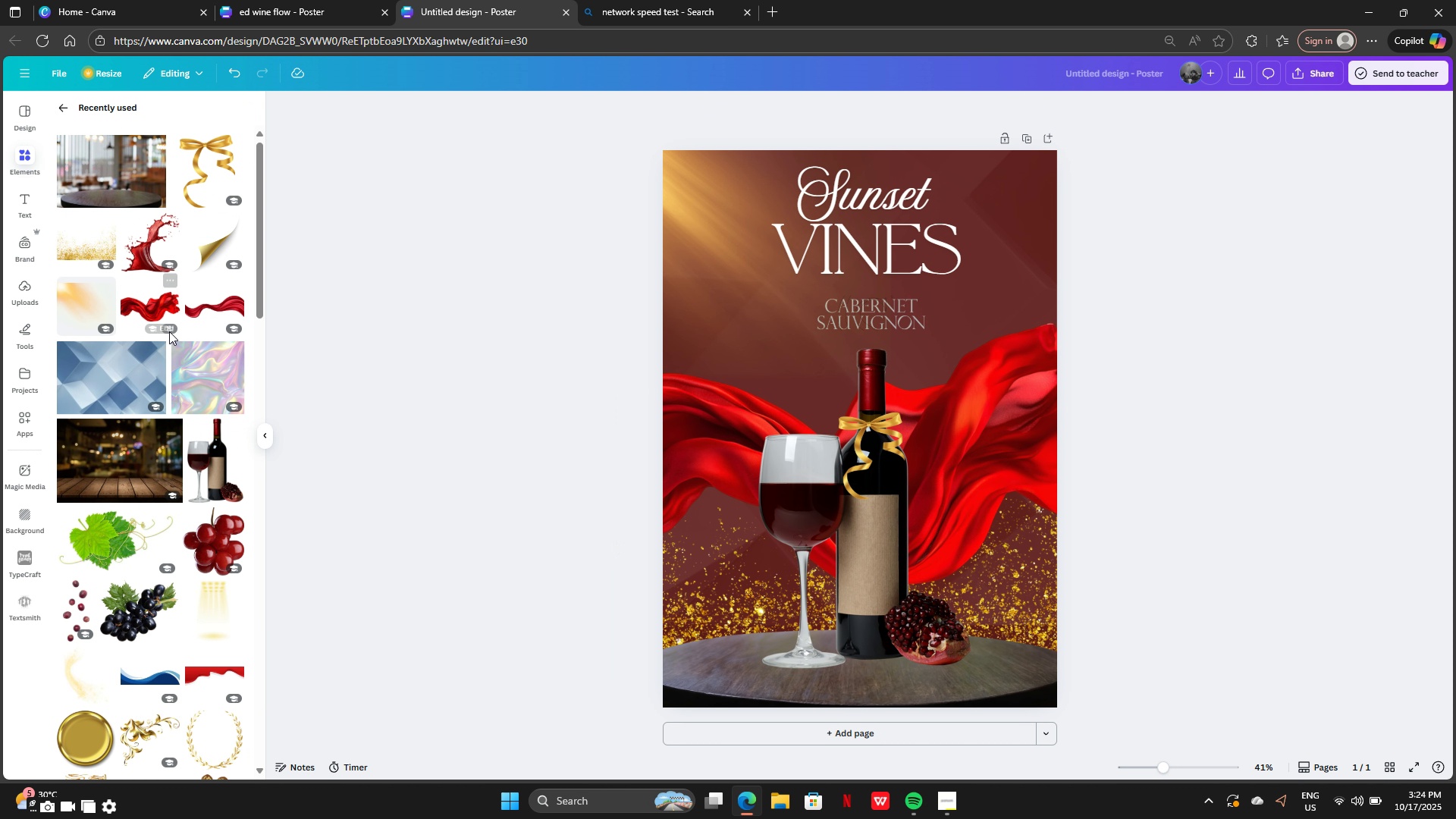 
scroll: coordinate [195, 498], scroll_direction: down, amount: 5.0
 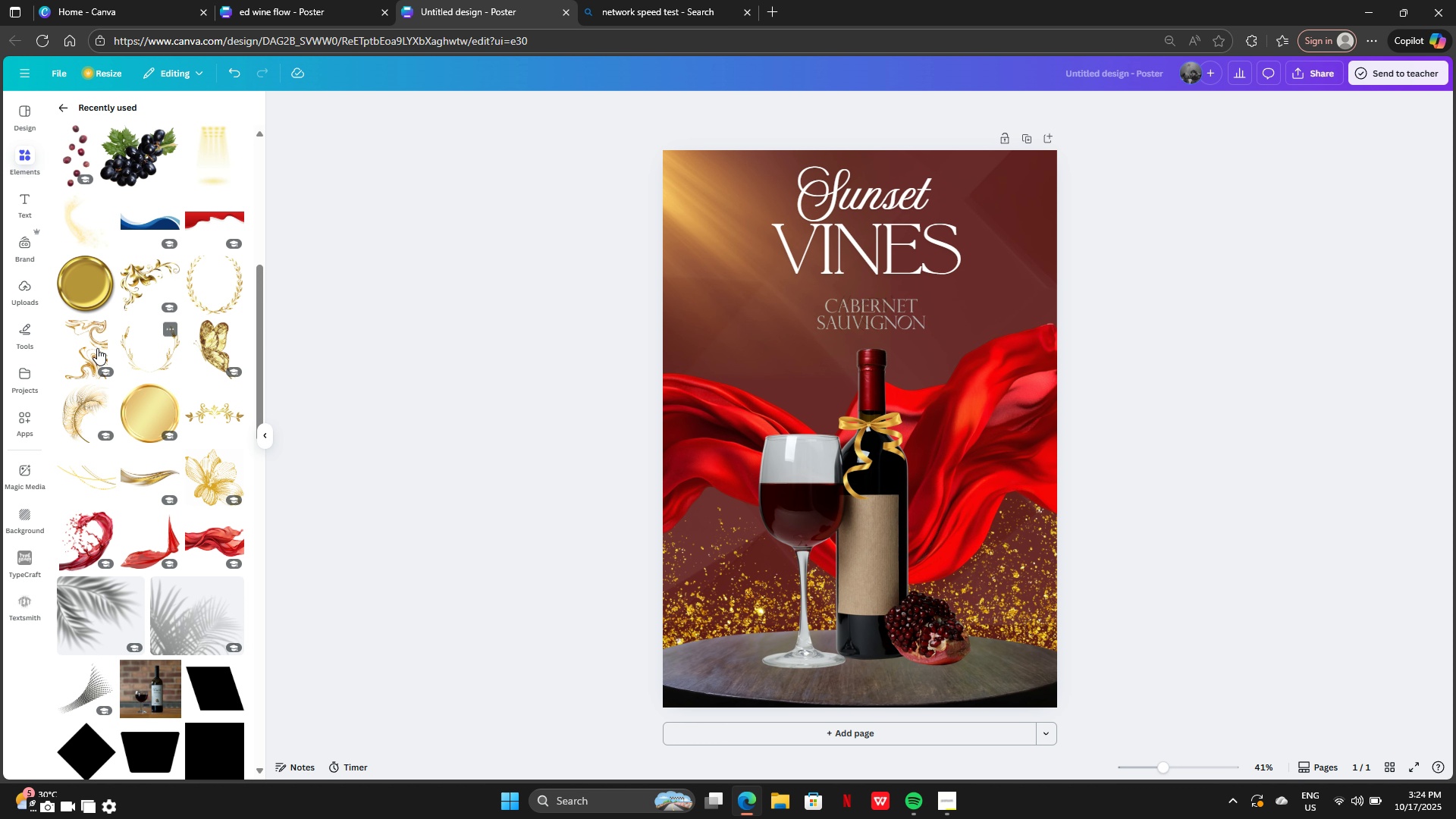 
wait(7.74)
 